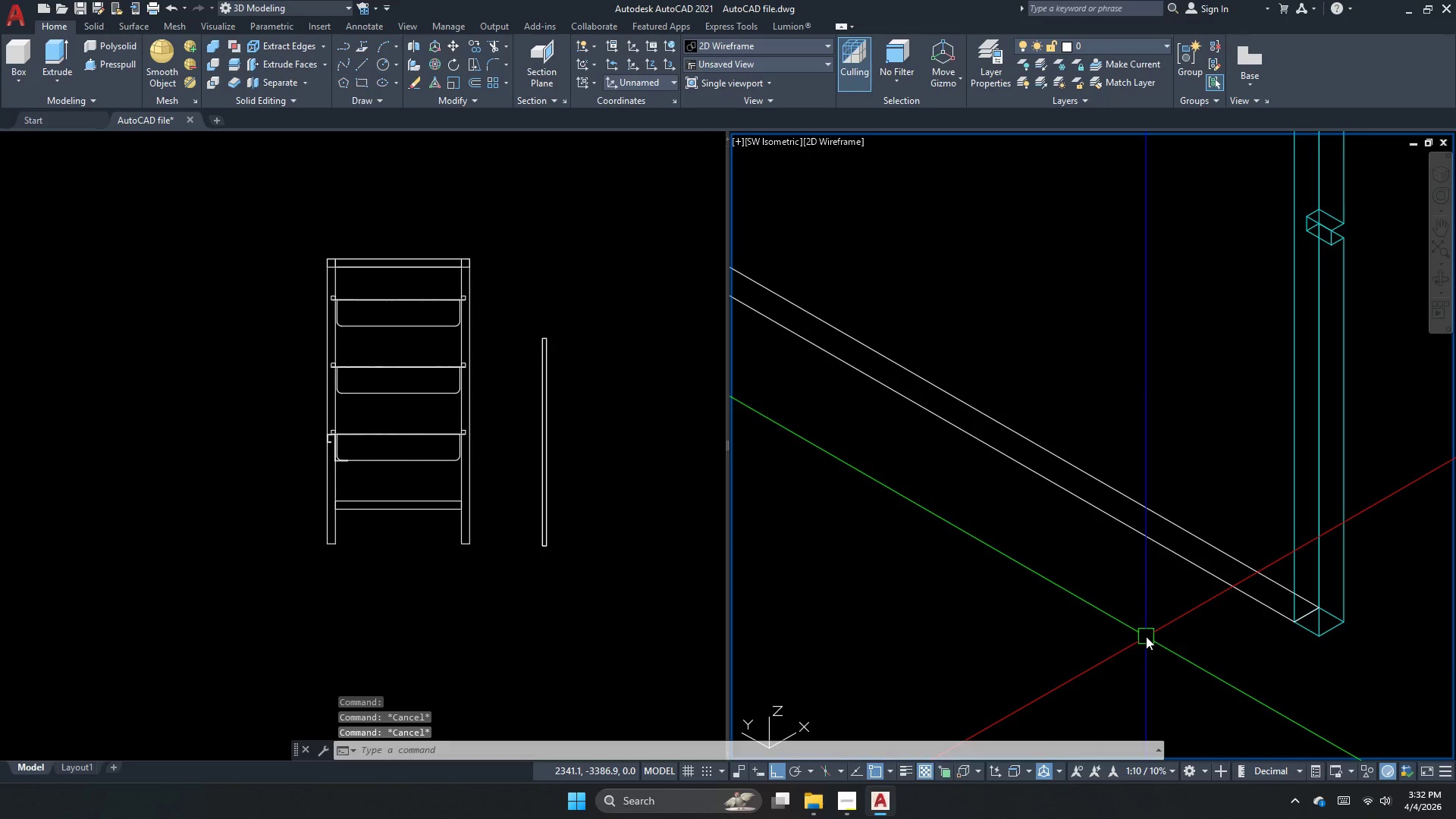 
key(E)
 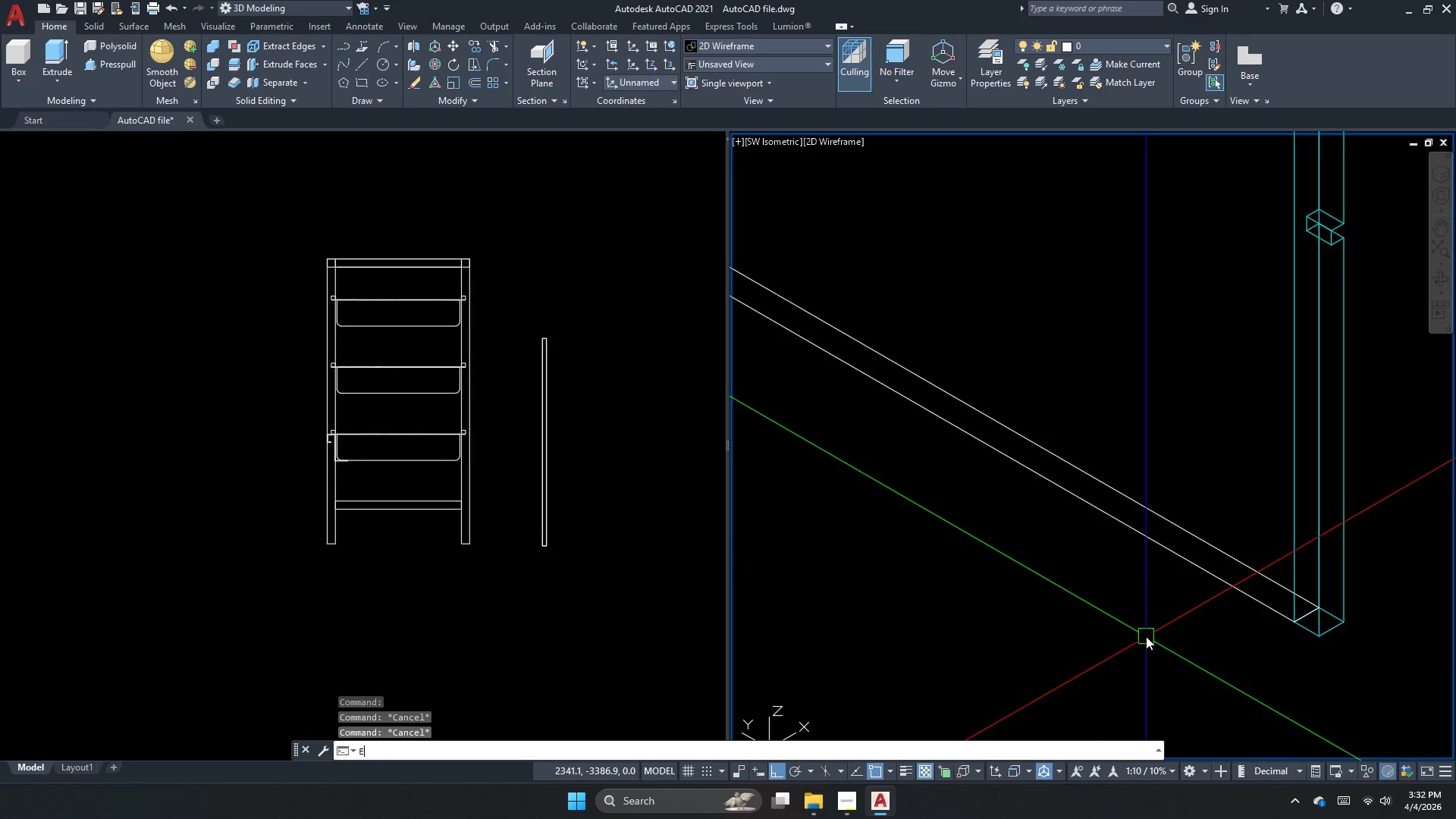 
scroll: coordinate [1156, 639], scroll_direction: none, amount: 0.0
 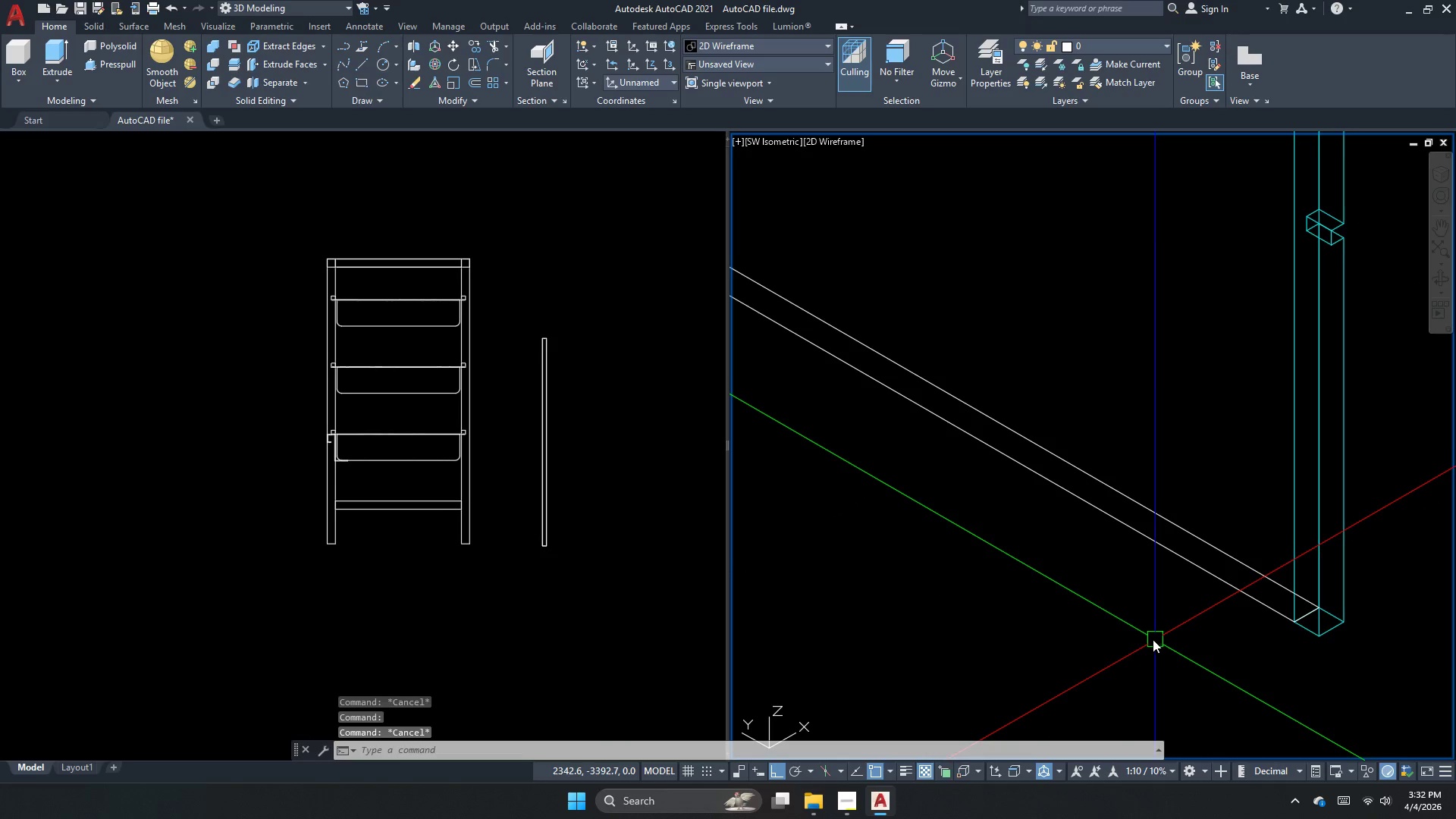 
type(xt)
 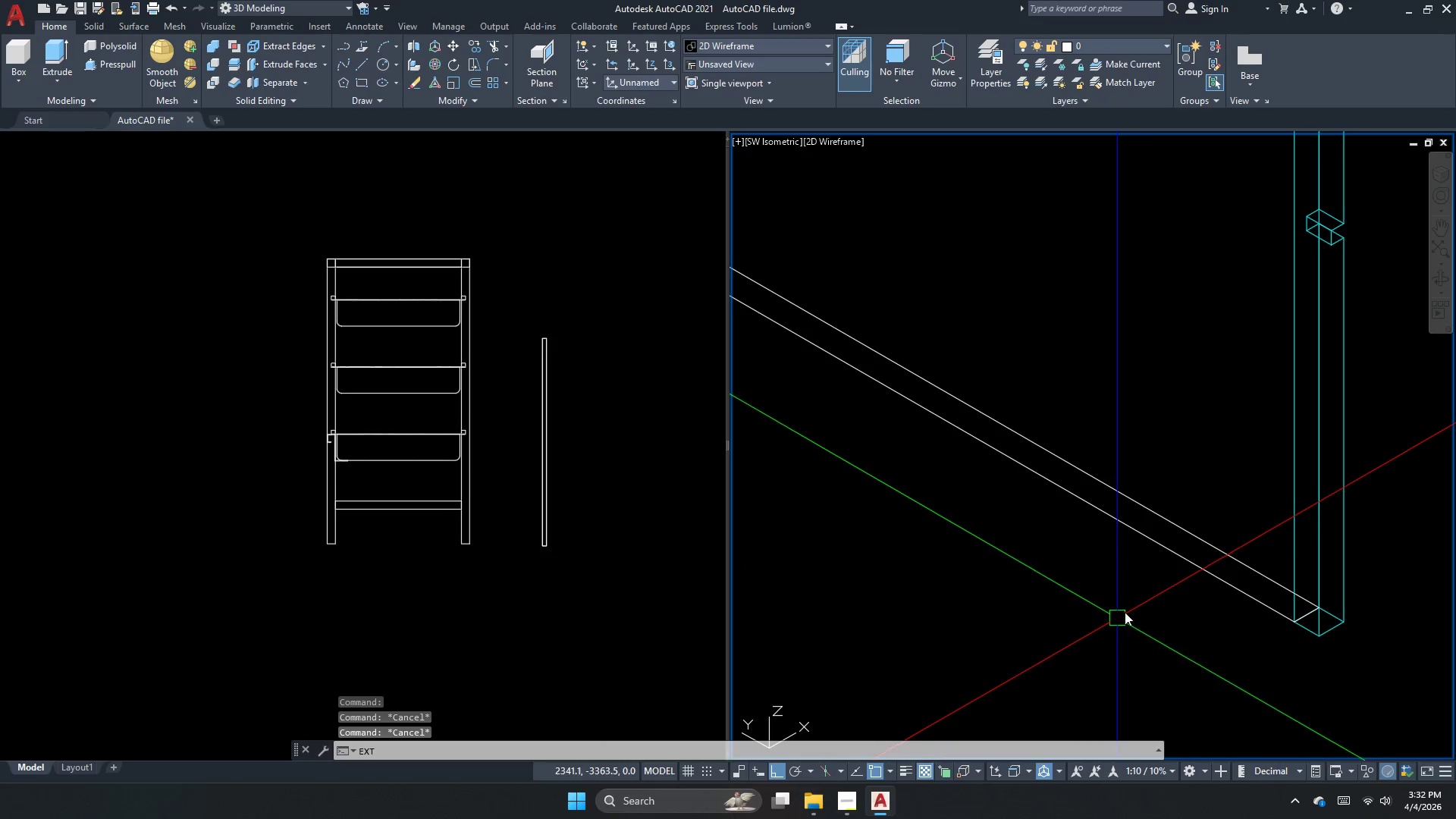 
hold_key(key=Space, duration=1.52)
 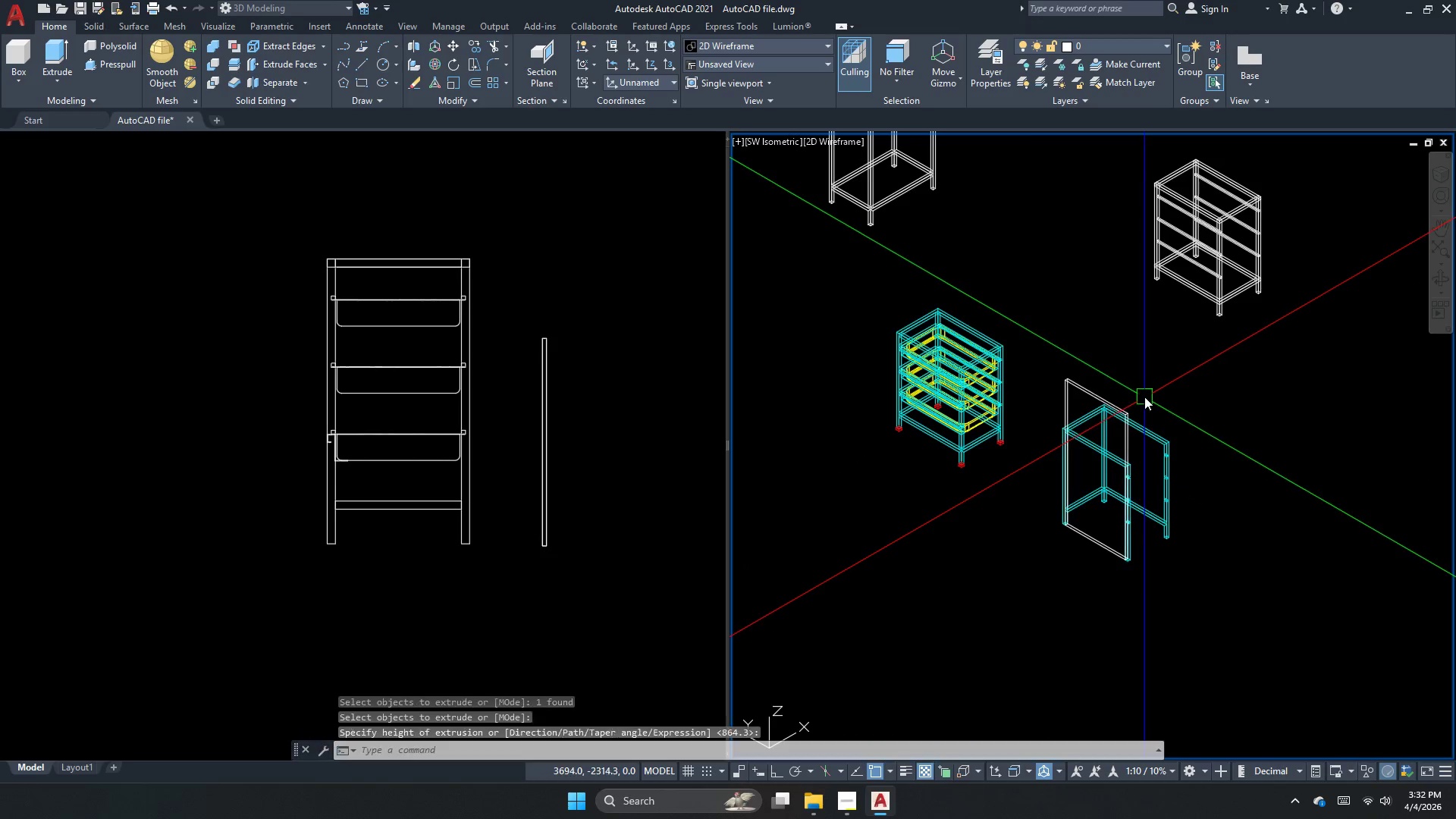 
left_click([1181, 569])
 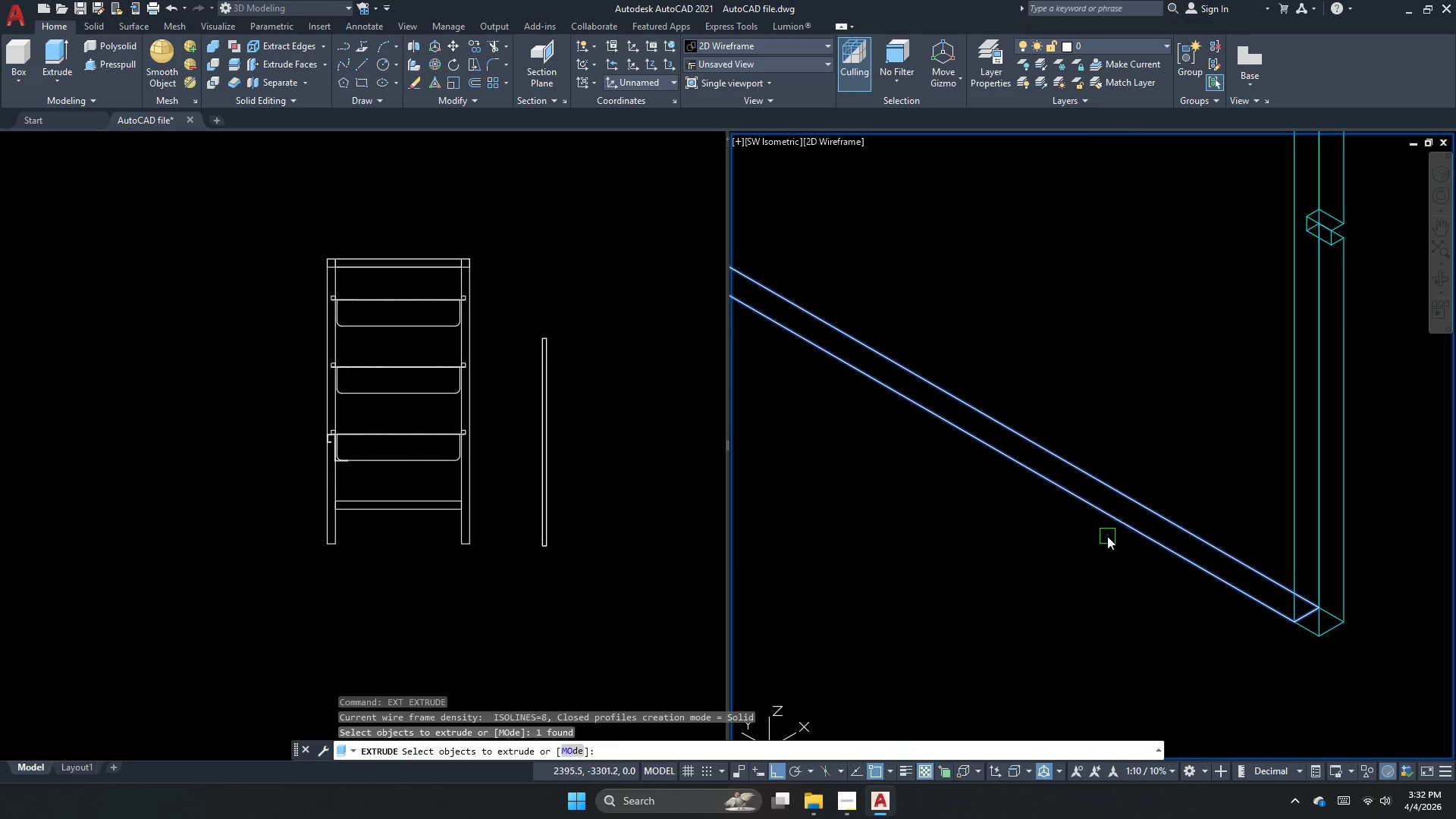 
scroll: coordinate [1107, 559], scroll_direction: down, amount: 5.0
 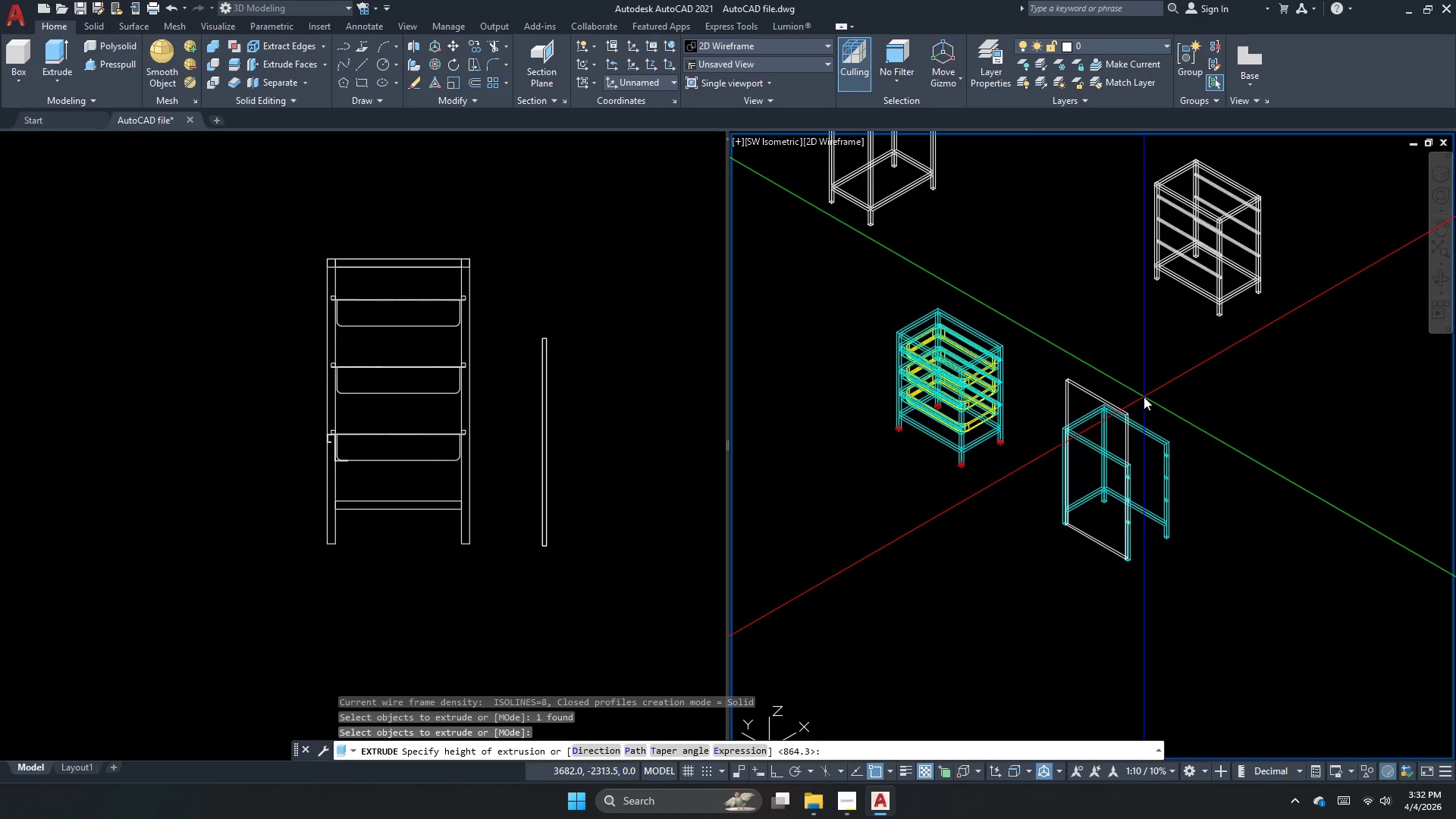 
key(Escape)
 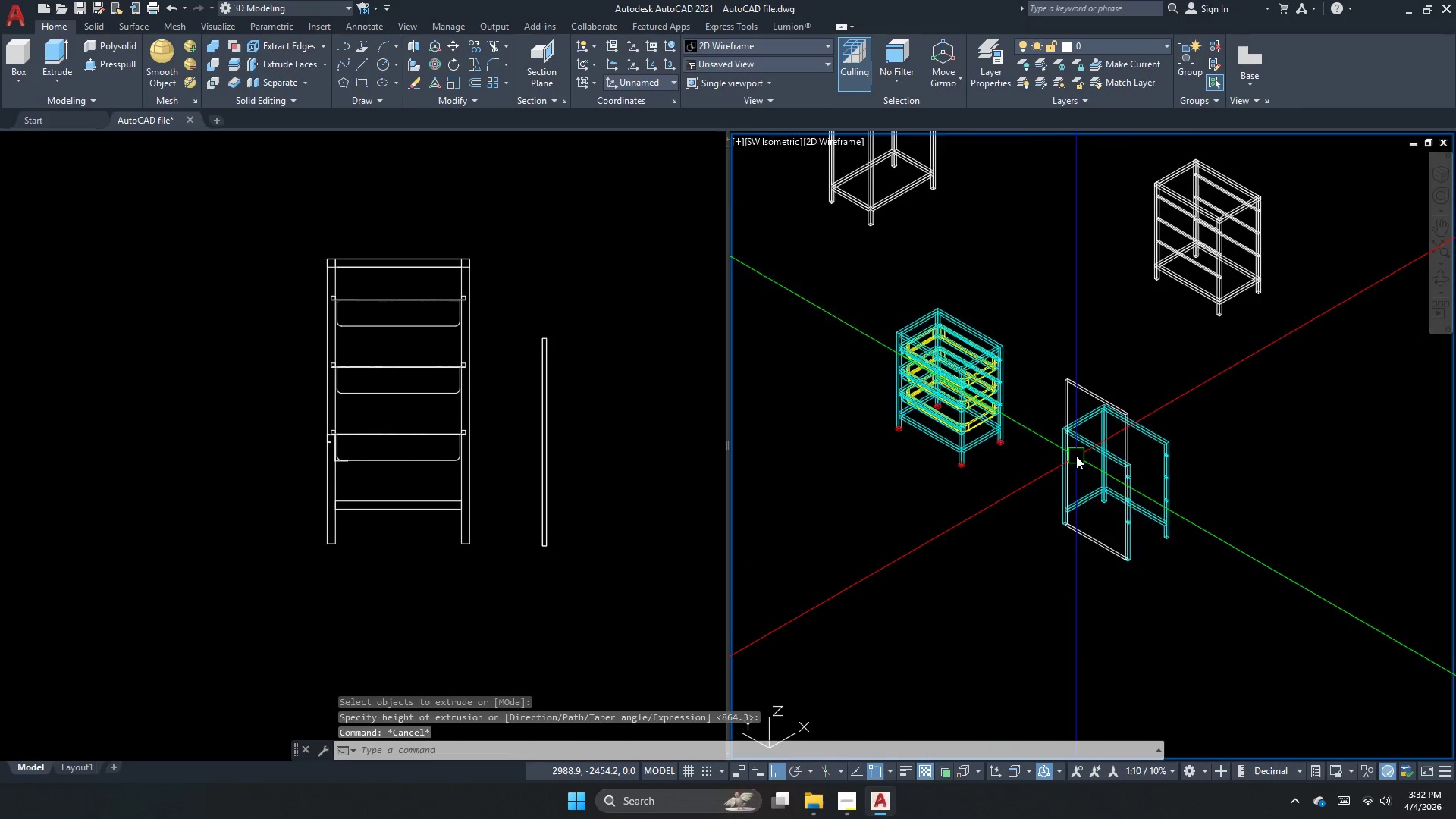 
key(Escape)
 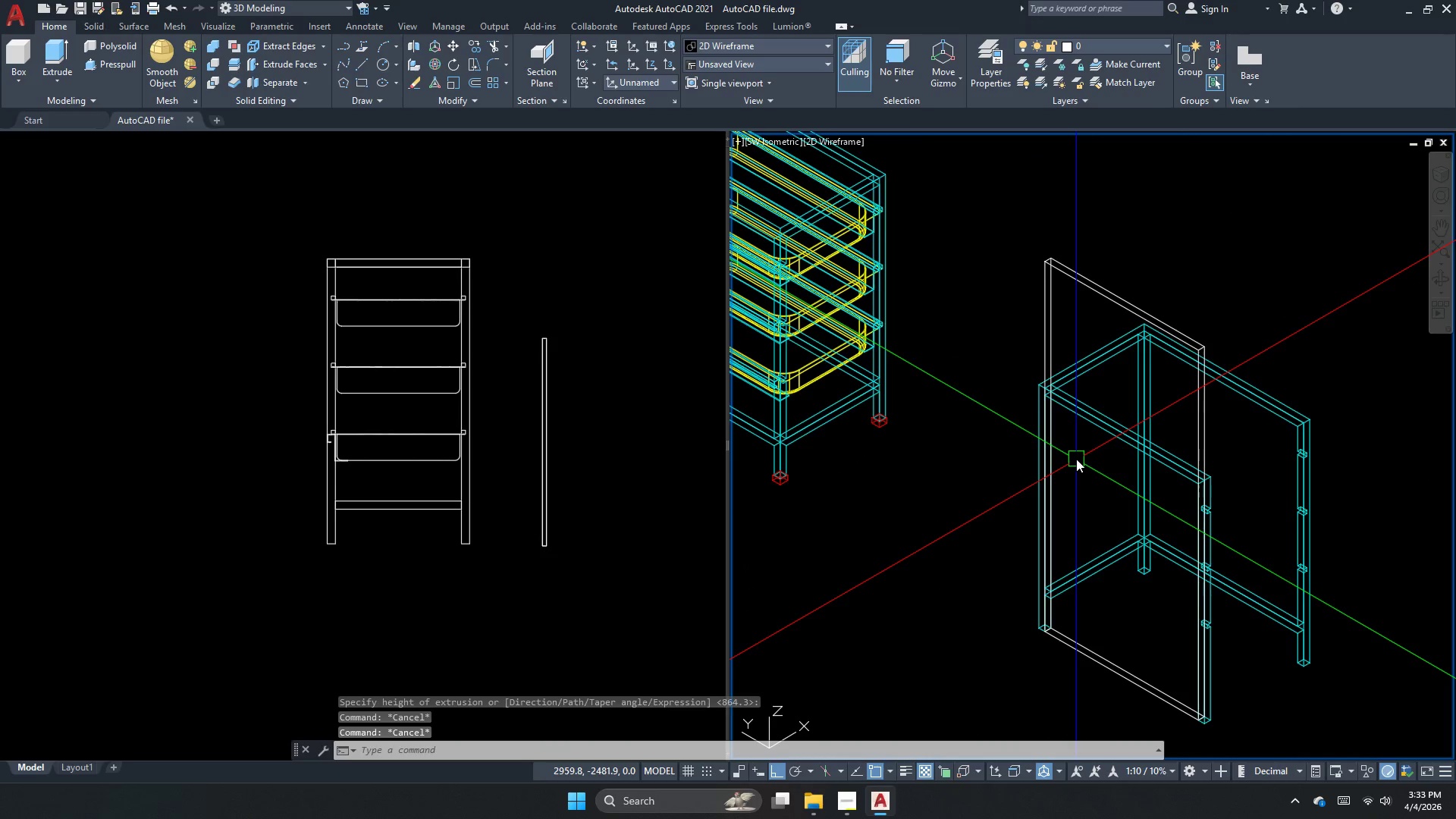 
key(Escape)
 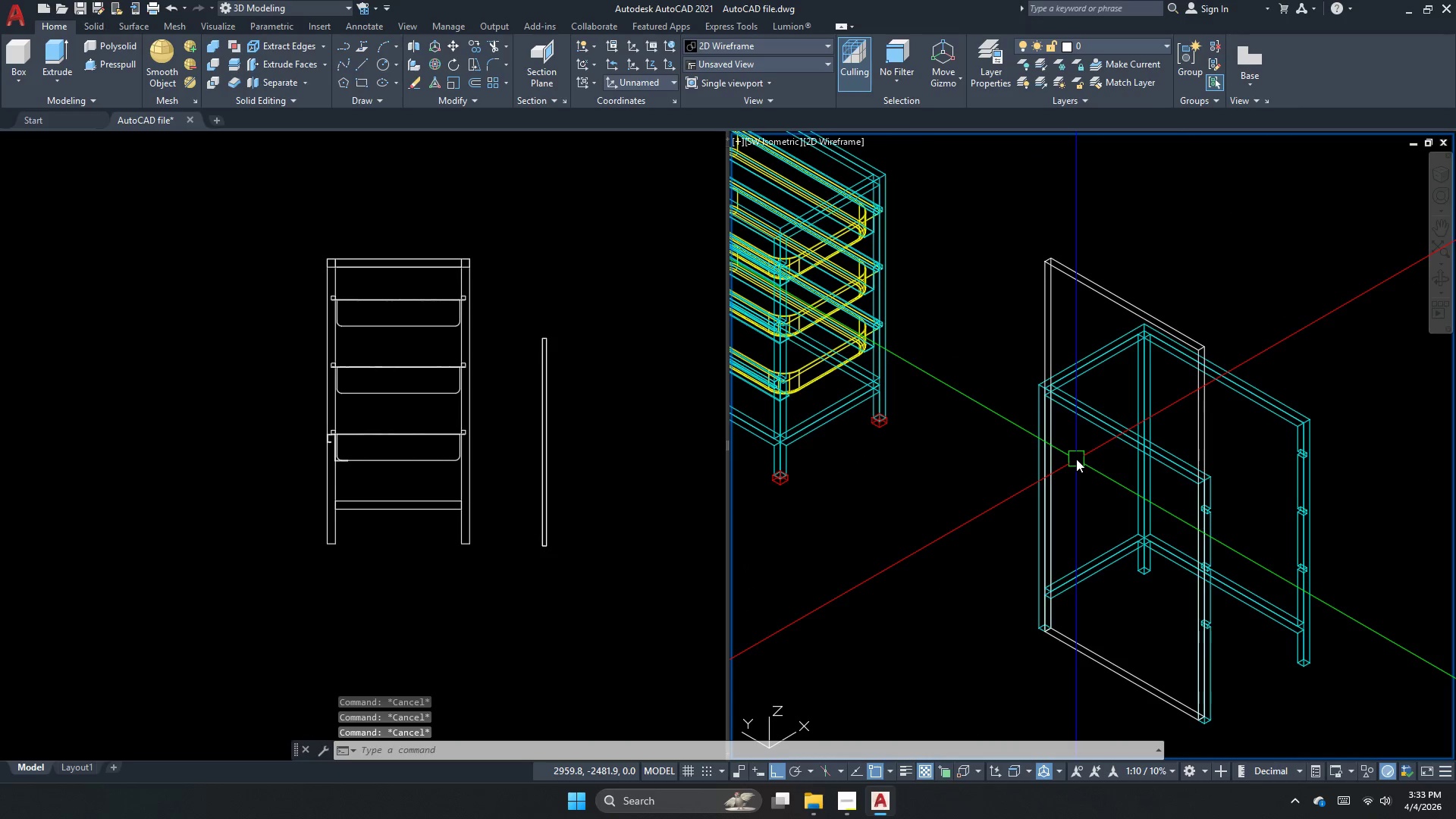 
scroll: coordinate [1076, 459], scroll_direction: up, amount: 2.0
 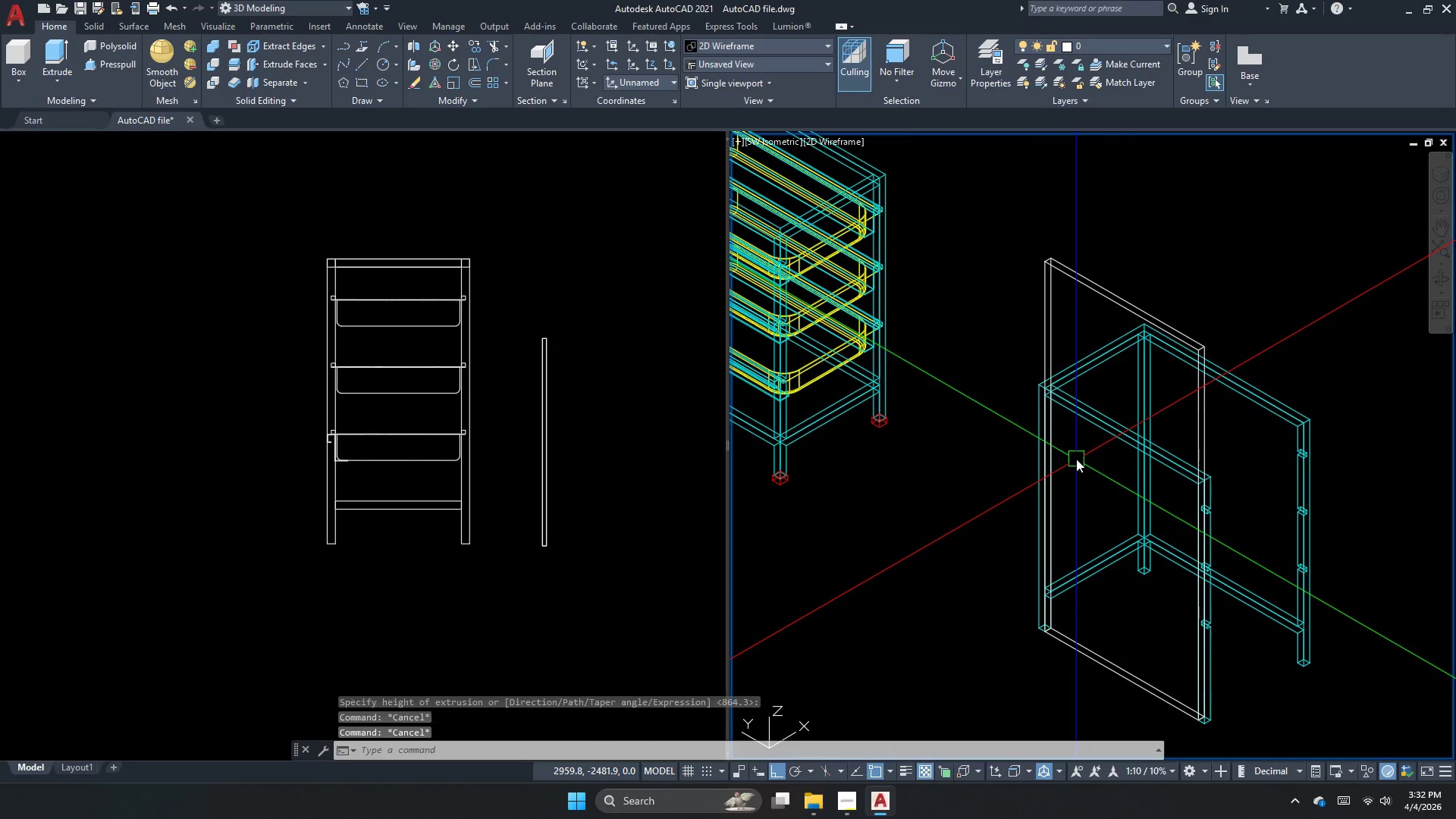 
key(Escape)
type(su )
 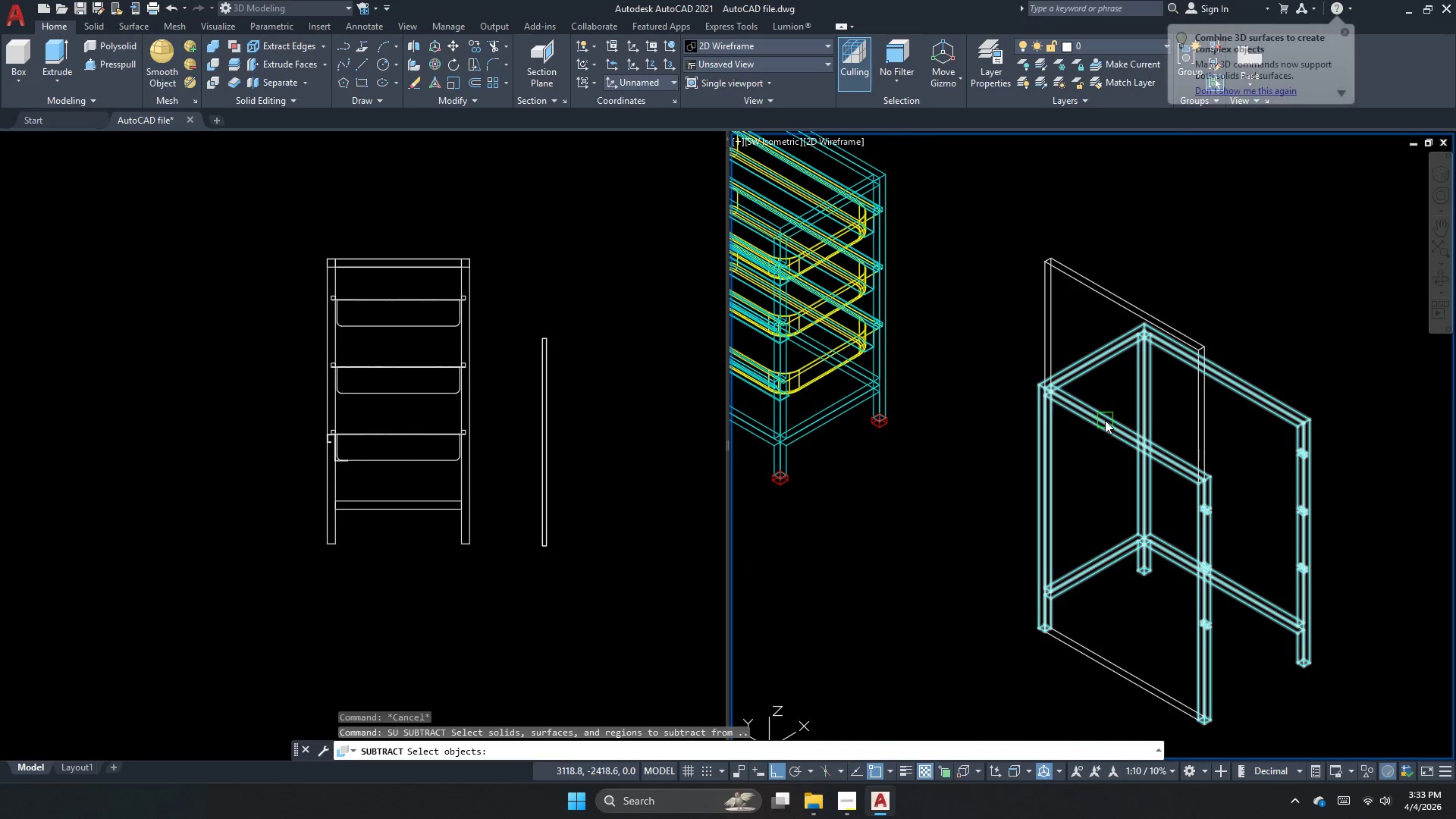 
left_click([1105, 420])
 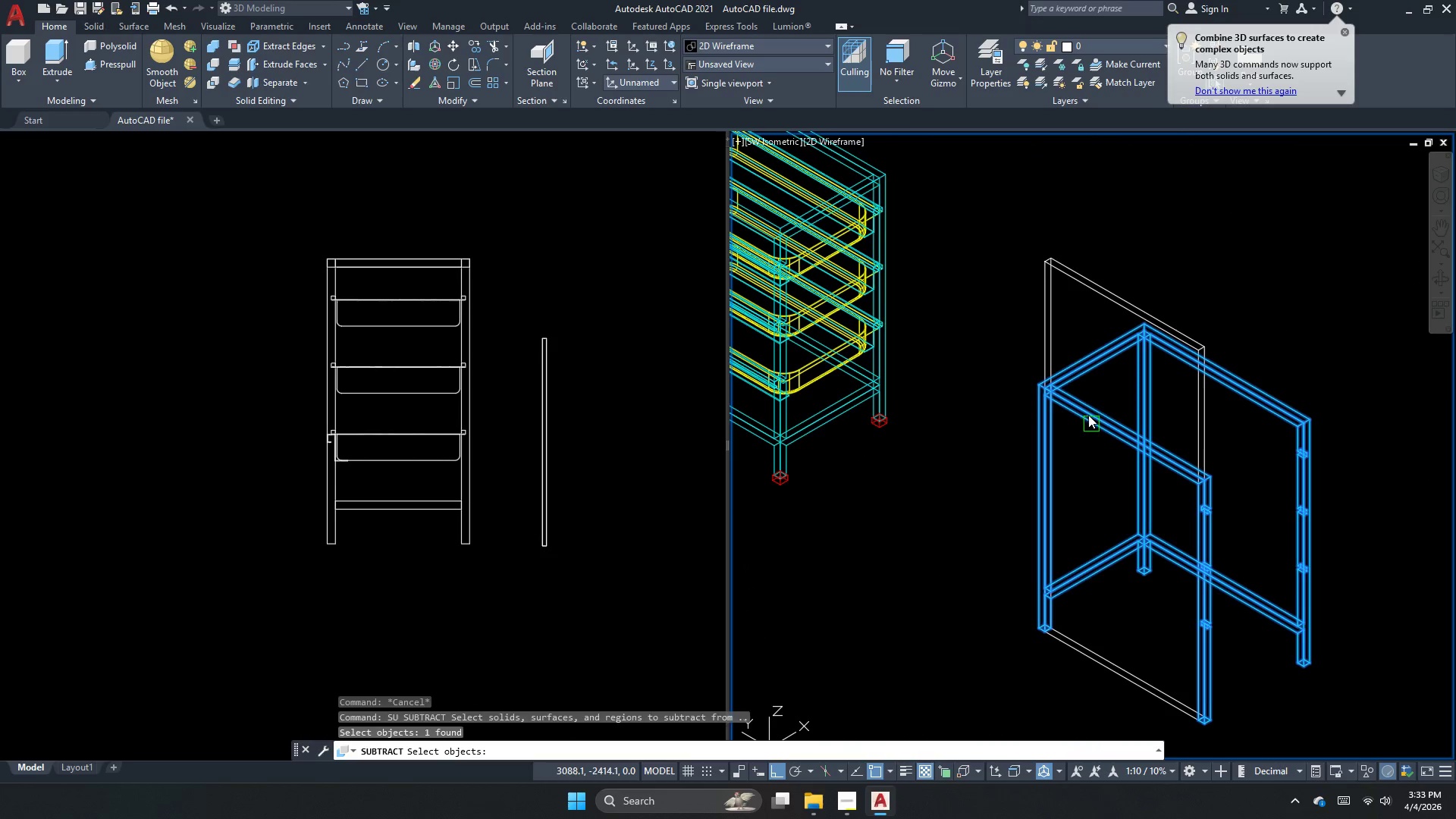 
key(Space)
 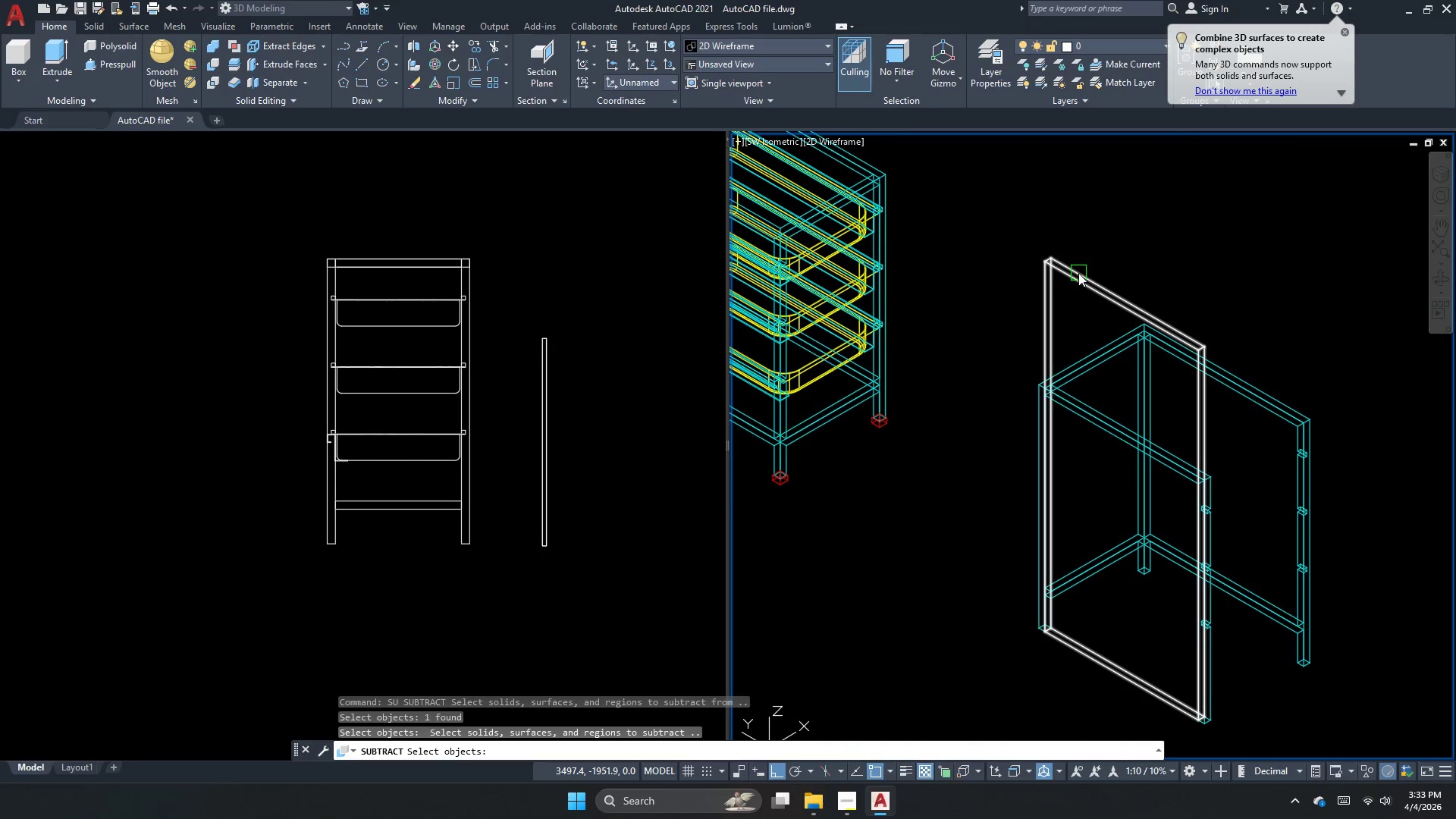 
left_click([1078, 273])
 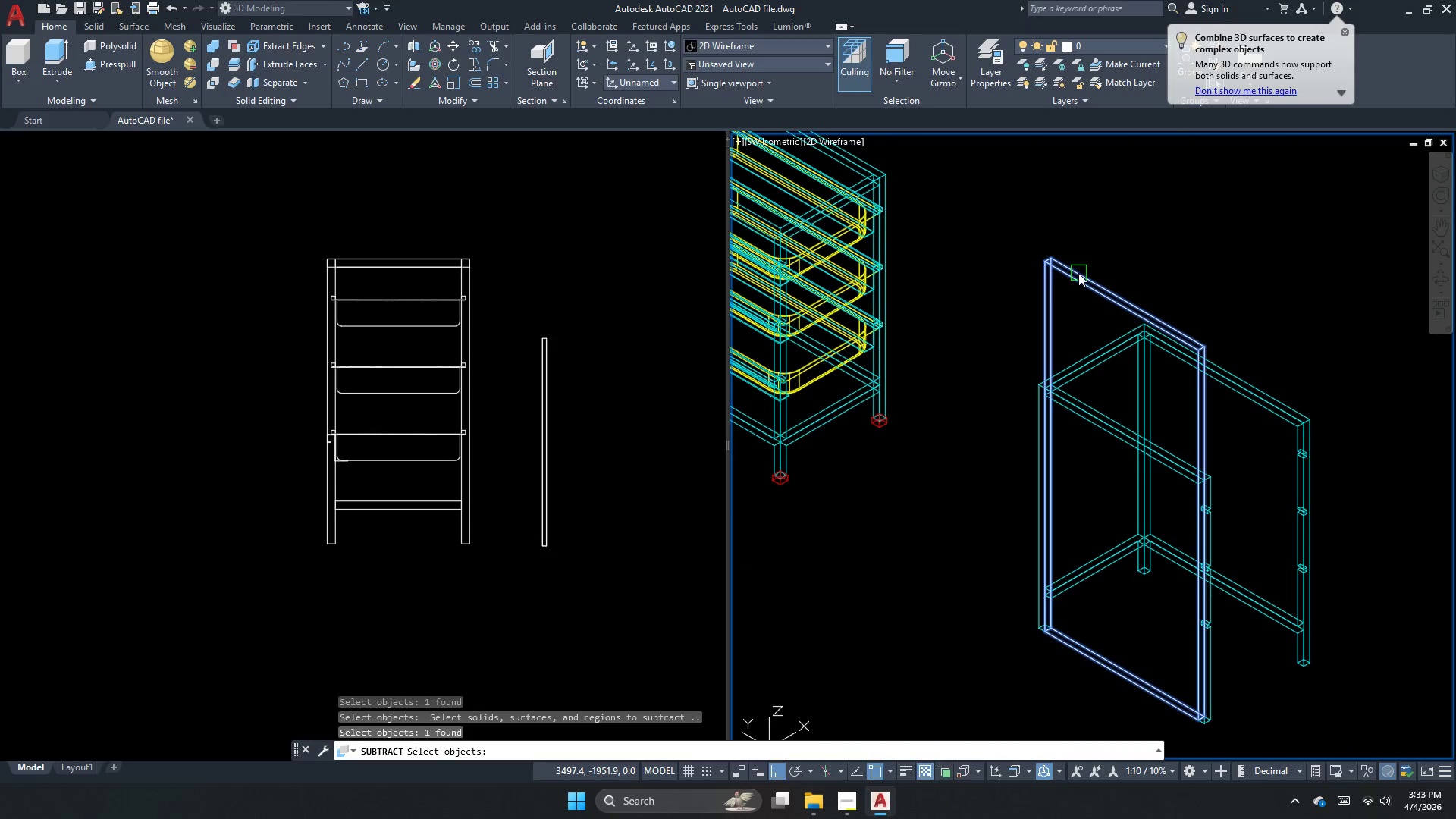 
key(Space)
 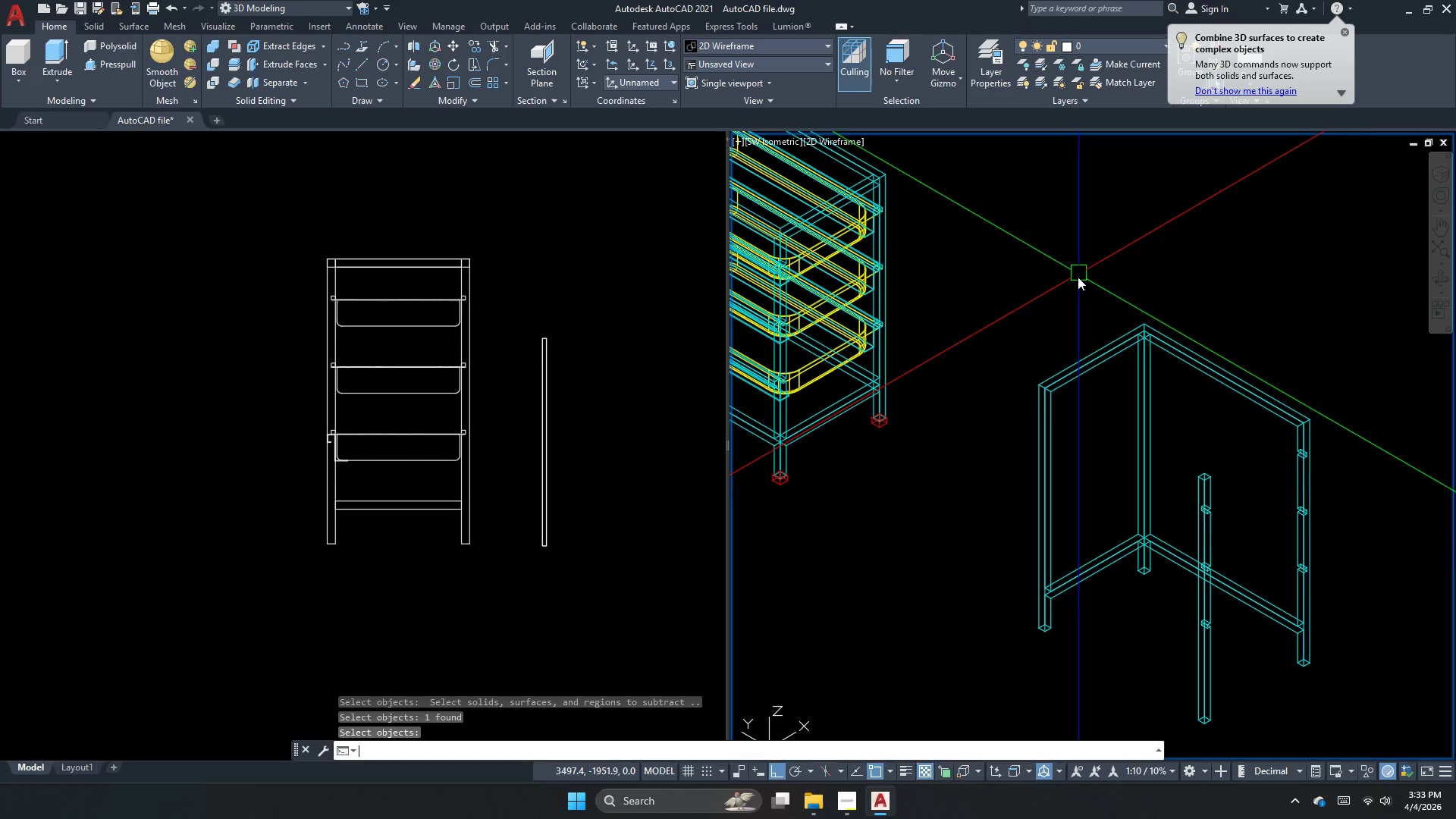 
key(Escape)
 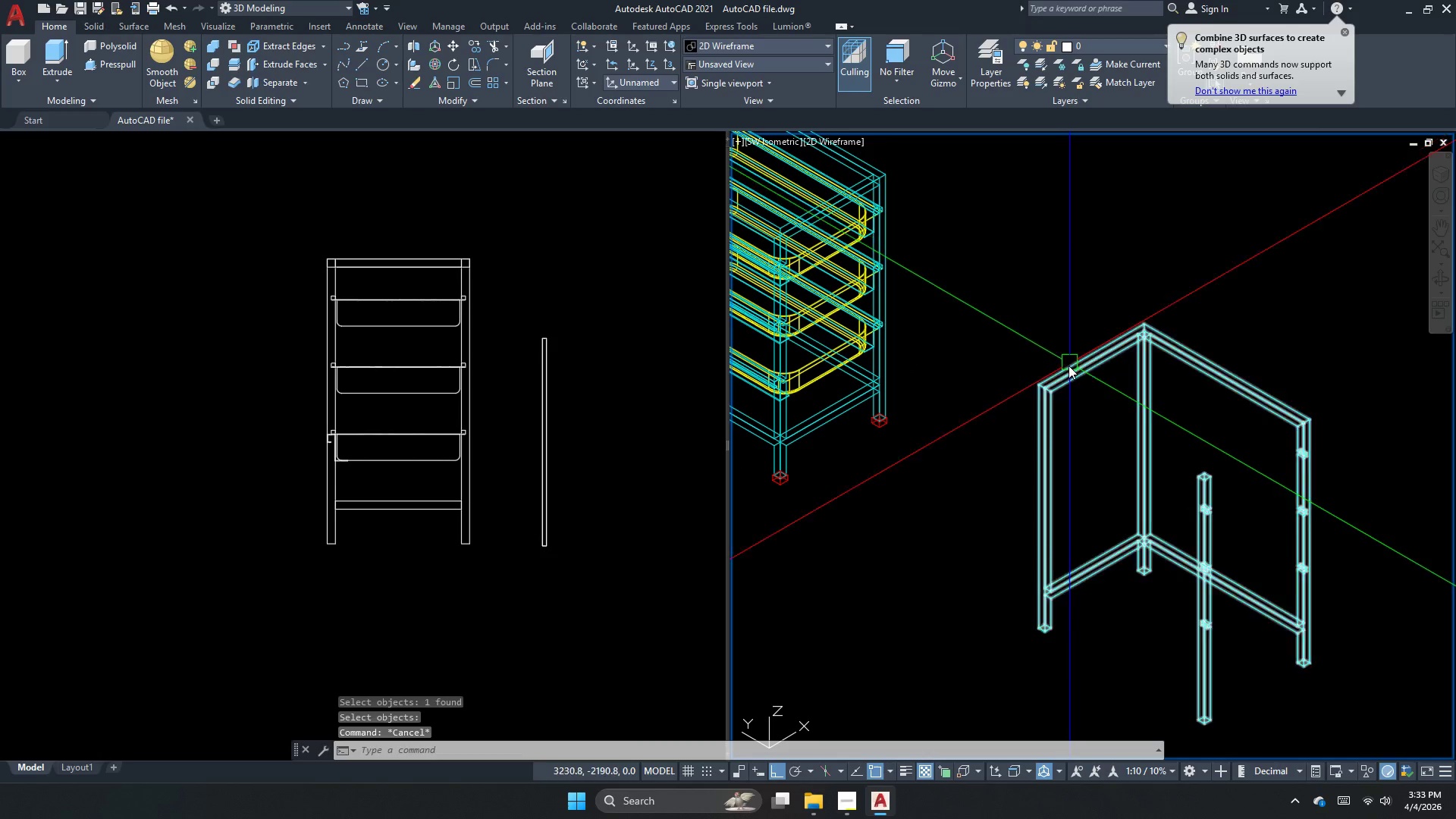 
left_click([1067, 373])
 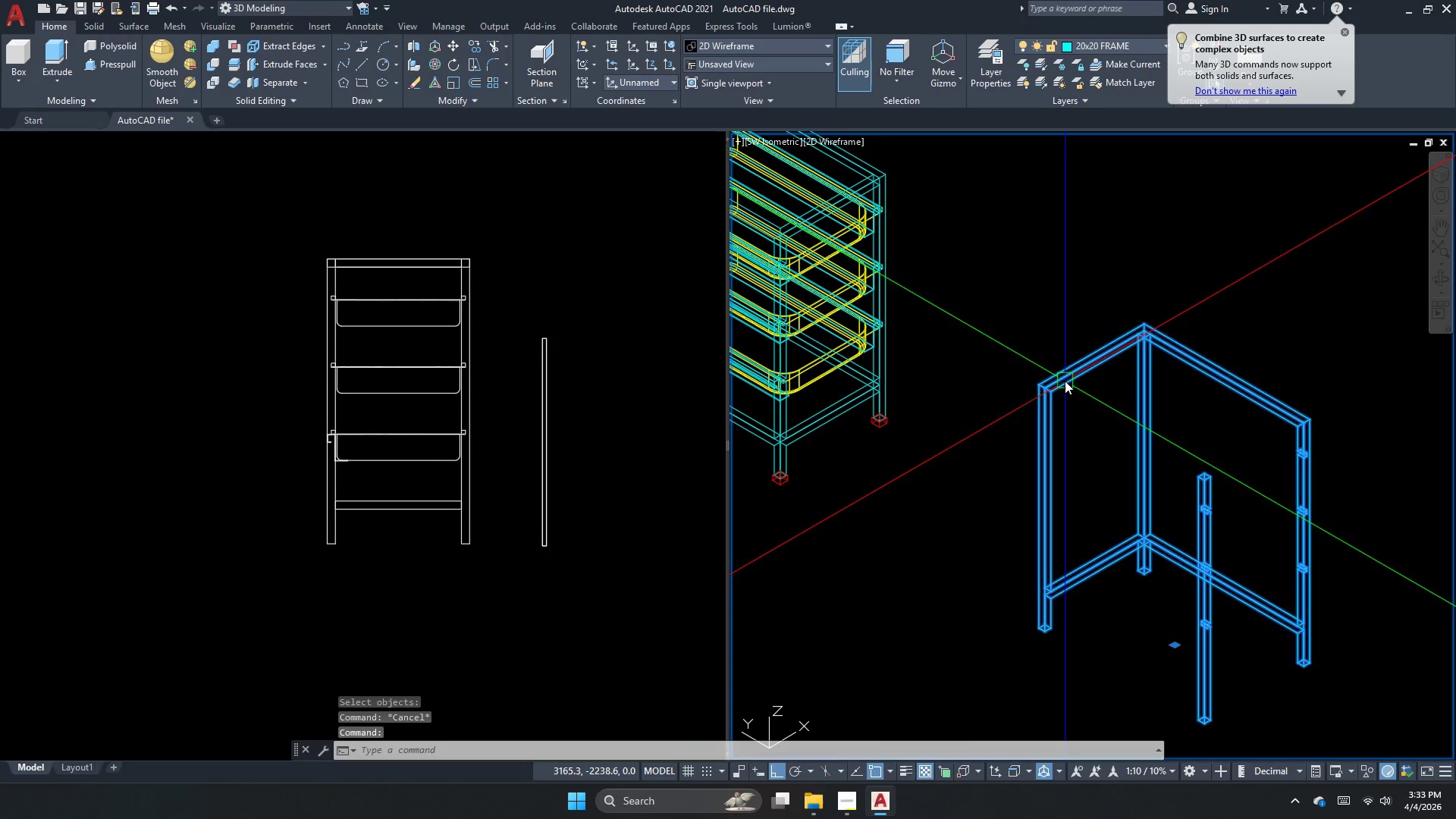 
key(Escape)
type(rec )
 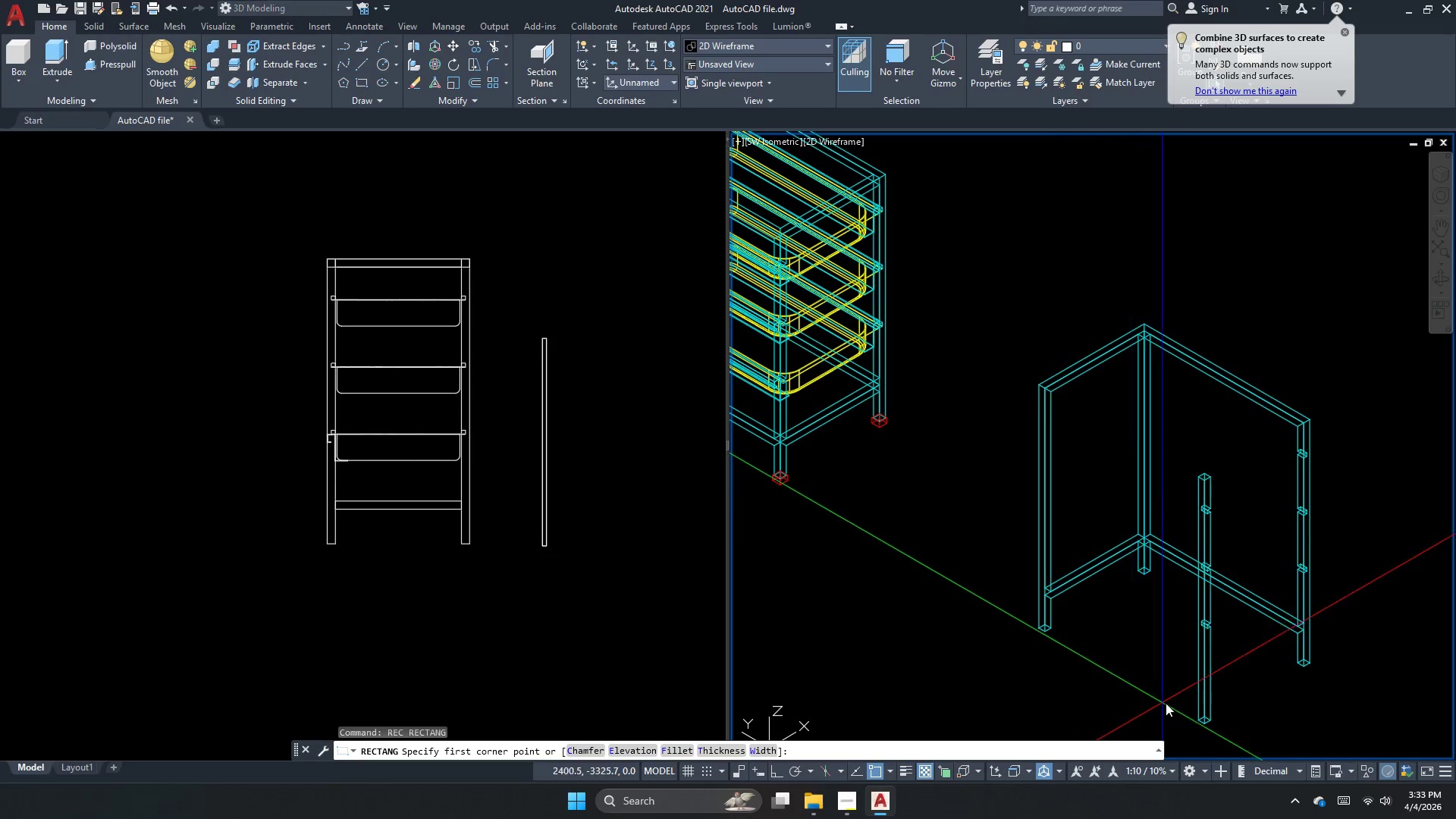 
scroll: coordinate [1172, 703], scroll_direction: up, amount: 2.0
 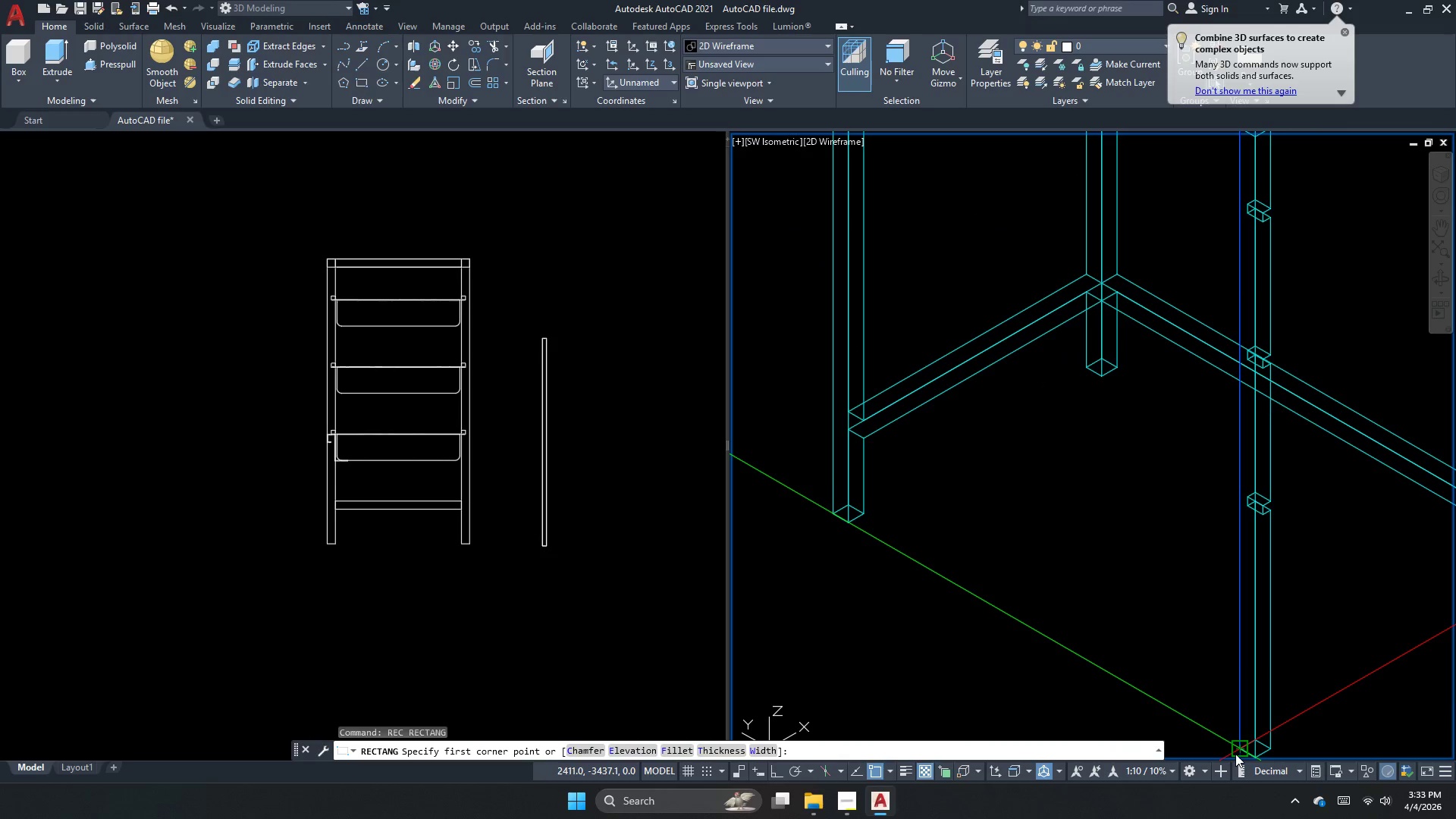 
left_click_drag(start_coordinate=[1235, 753], to_coordinate=[1236, 748])
 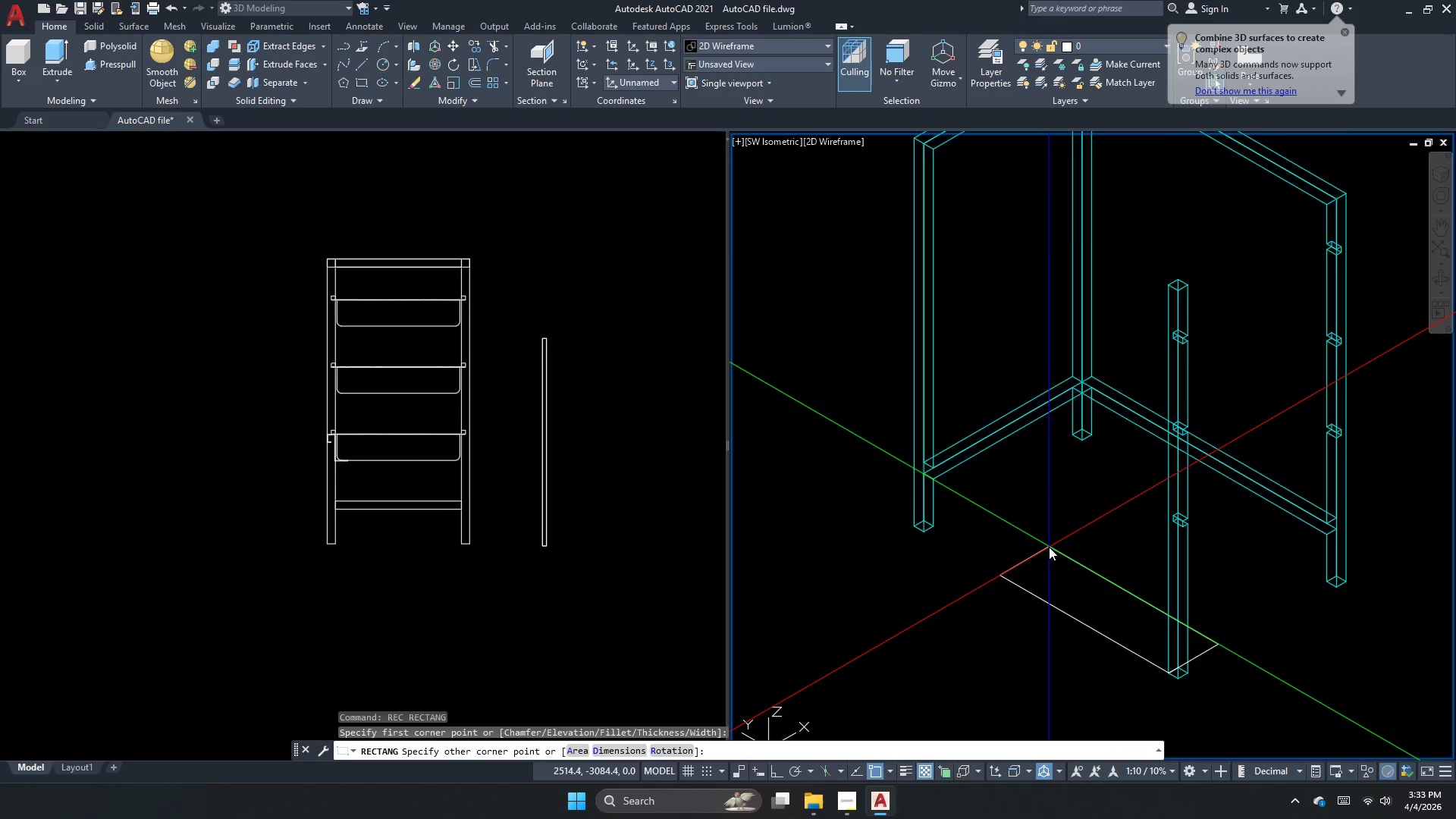 
scroll: coordinate [1049, 547], scroll_direction: down, amount: 2.0
 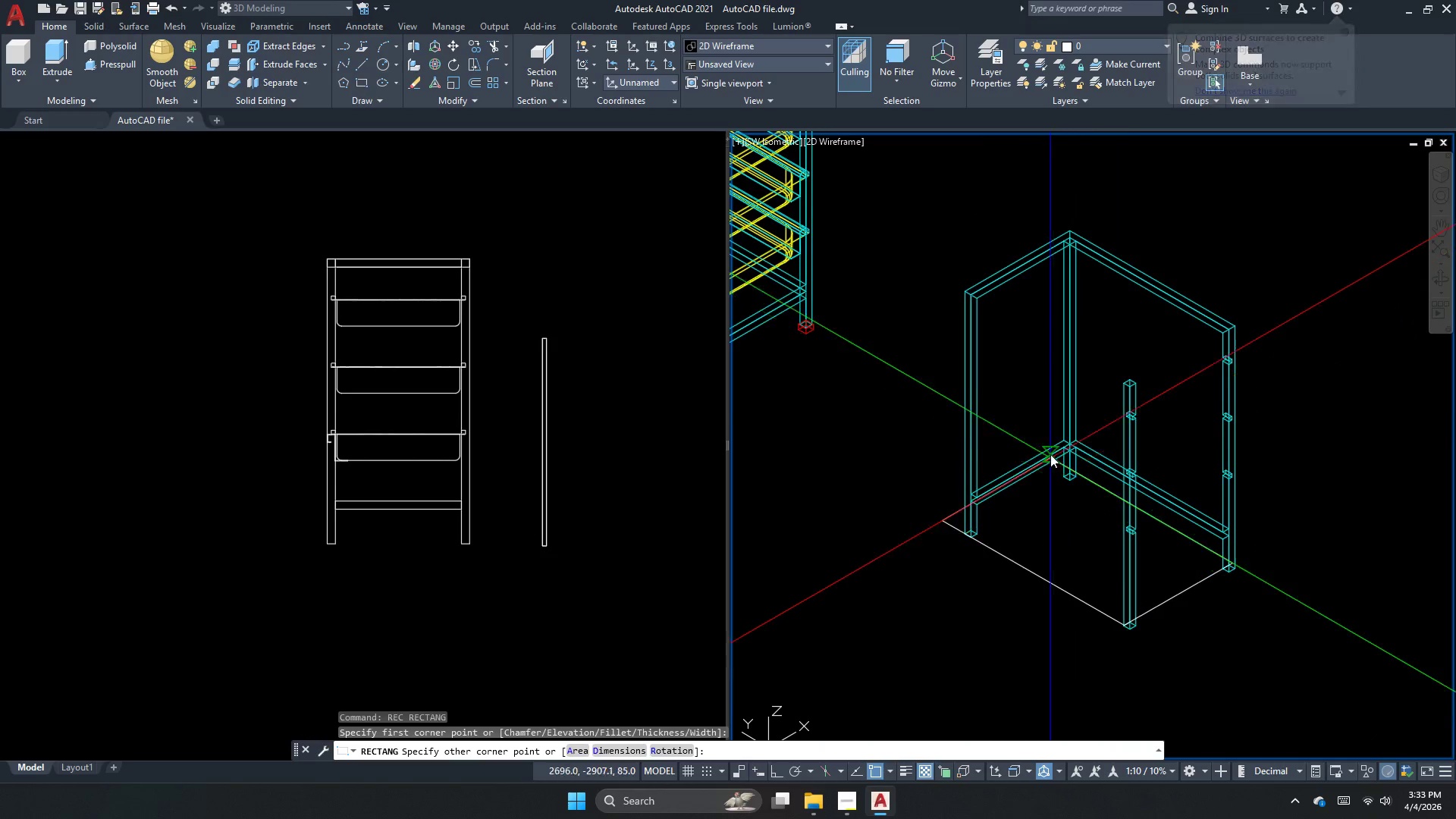 
scroll: coordinate [1046, 437], scroll_direction: up, amount: 3.0
 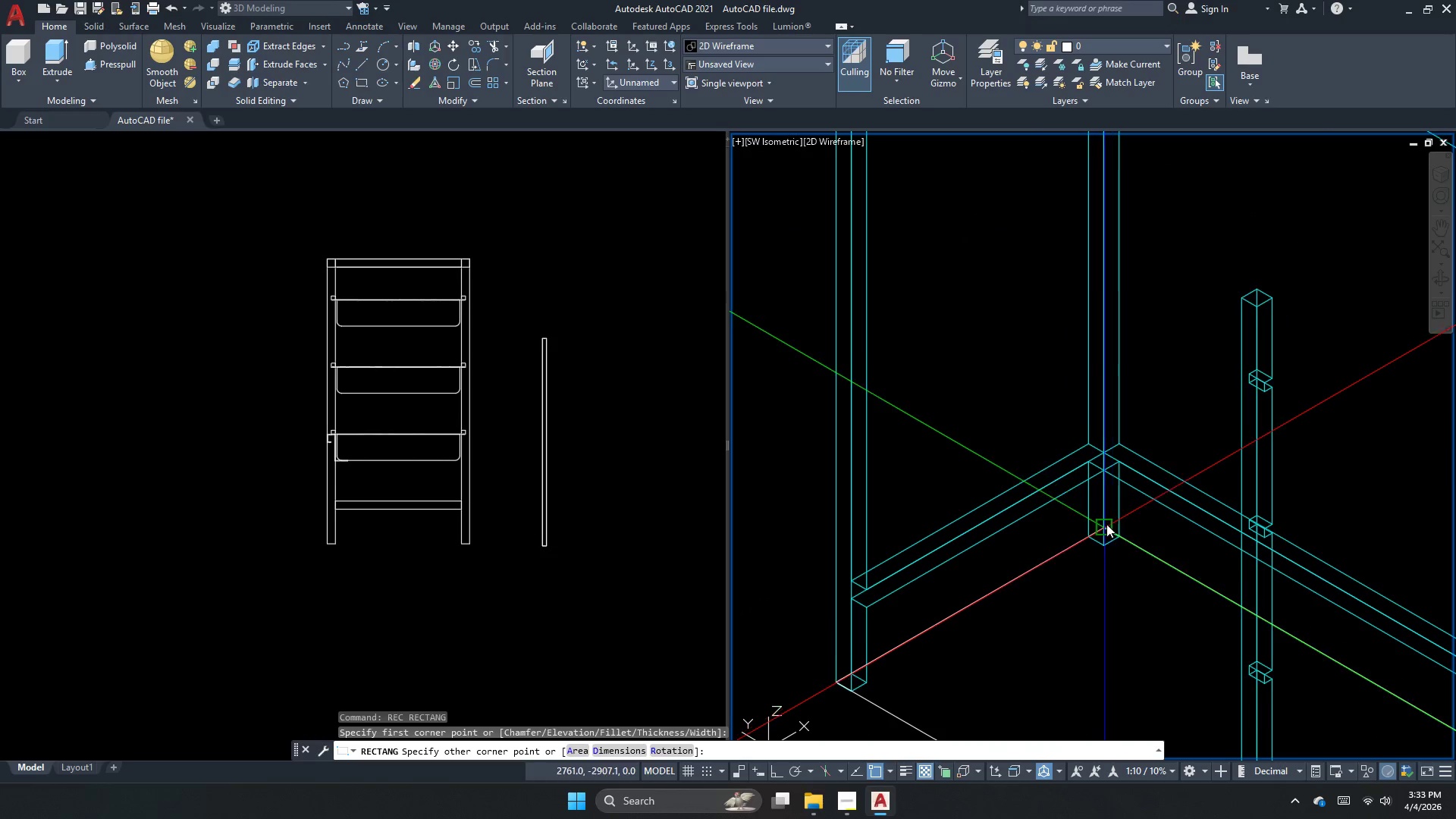 
left_click([1103, 526])
 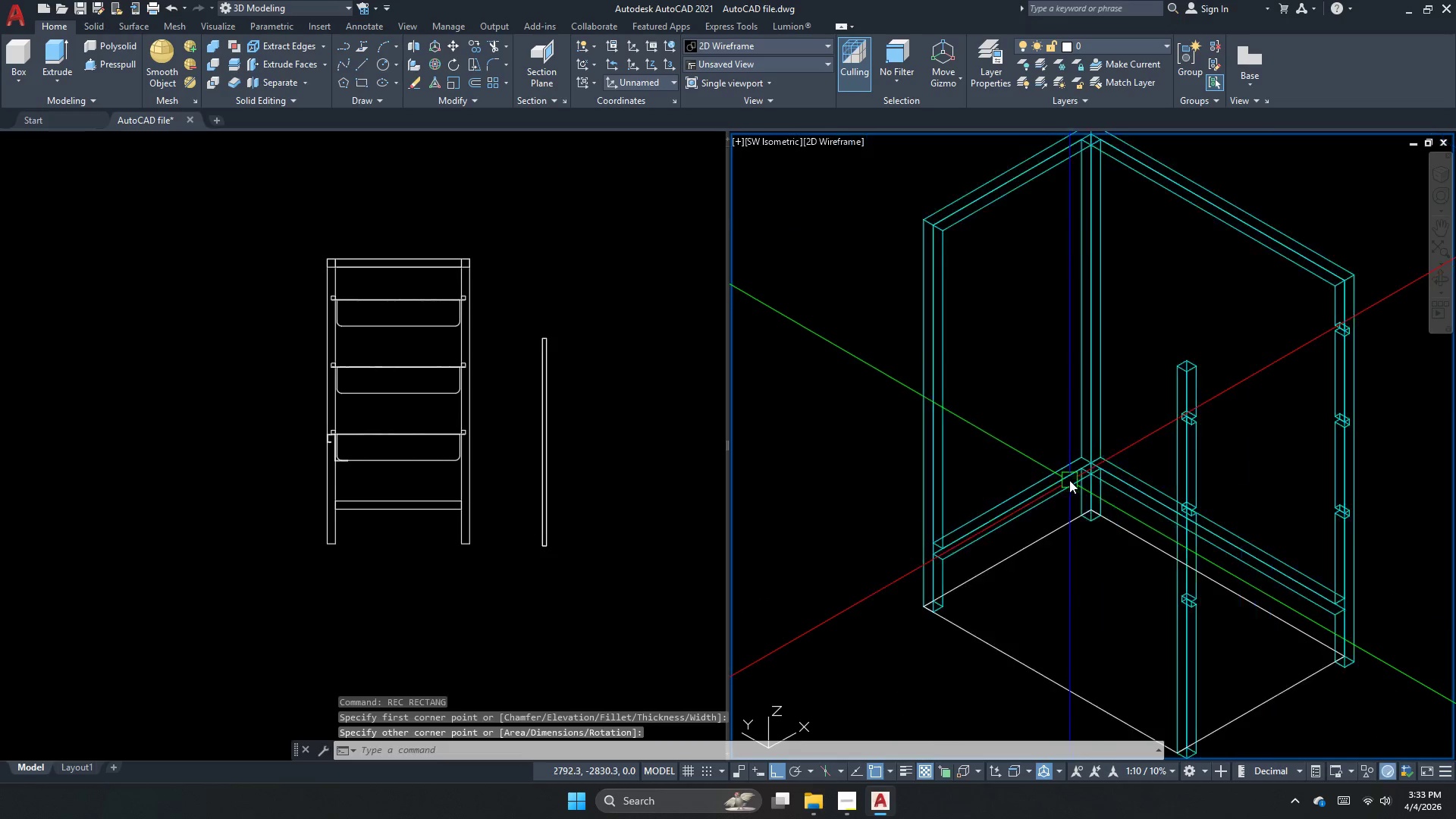 
scroll: coordinate [1069, 480], scroll_direction: down, amount: 2.0
 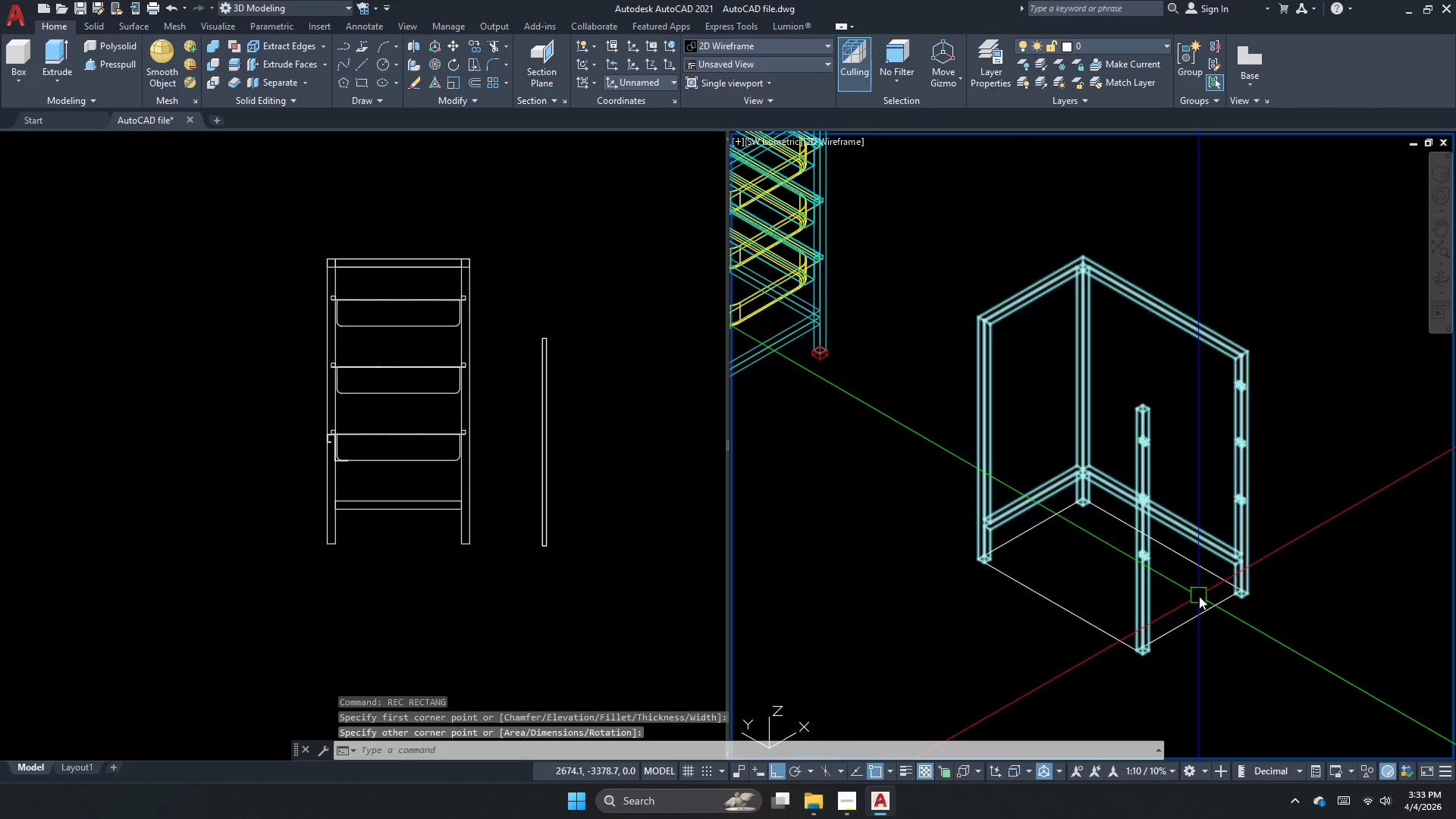 
scroll: coordinate [1200, 600], scroll_direction: up, amount: 1.0
 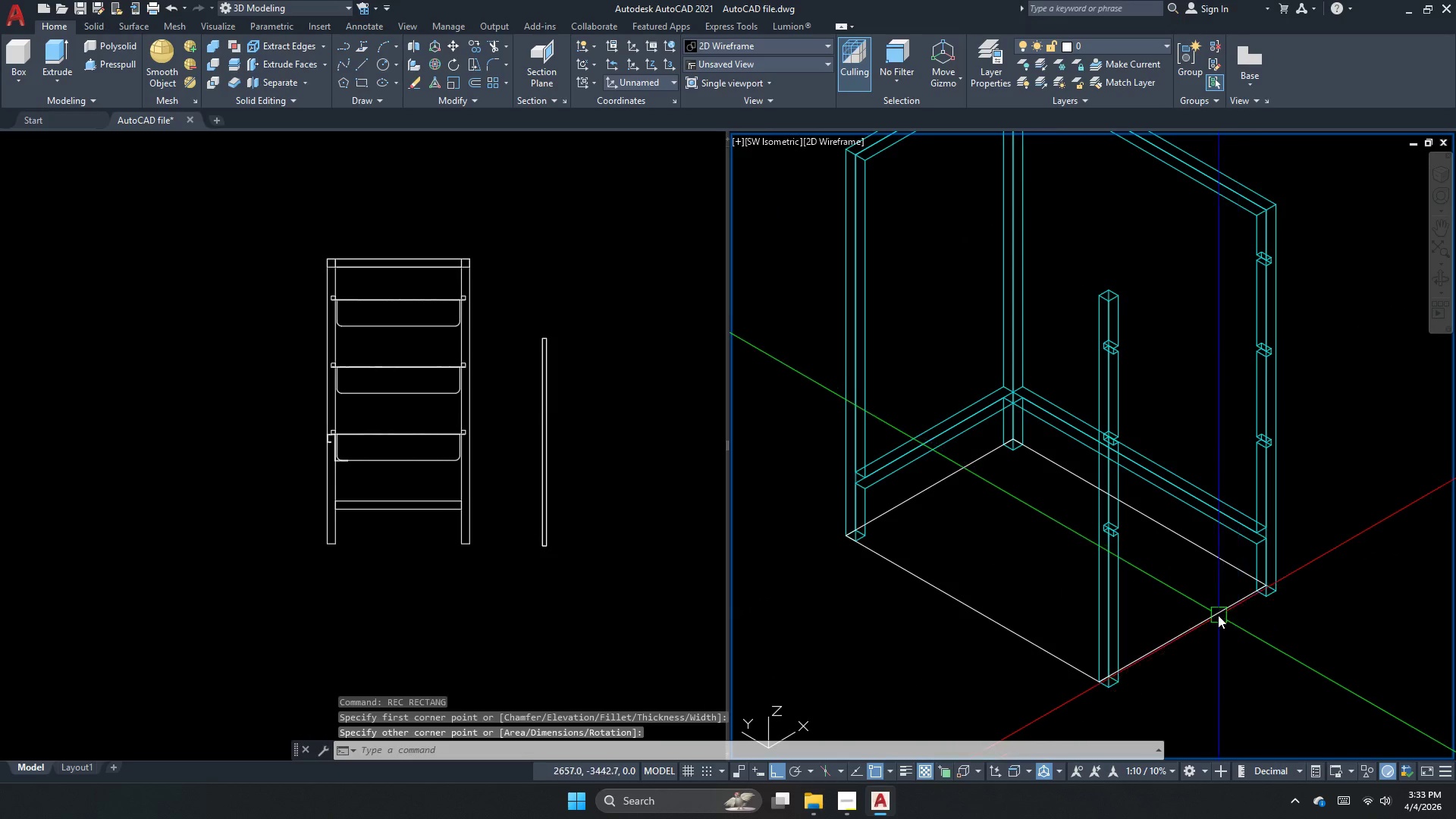 
left_click([1216, 615])
 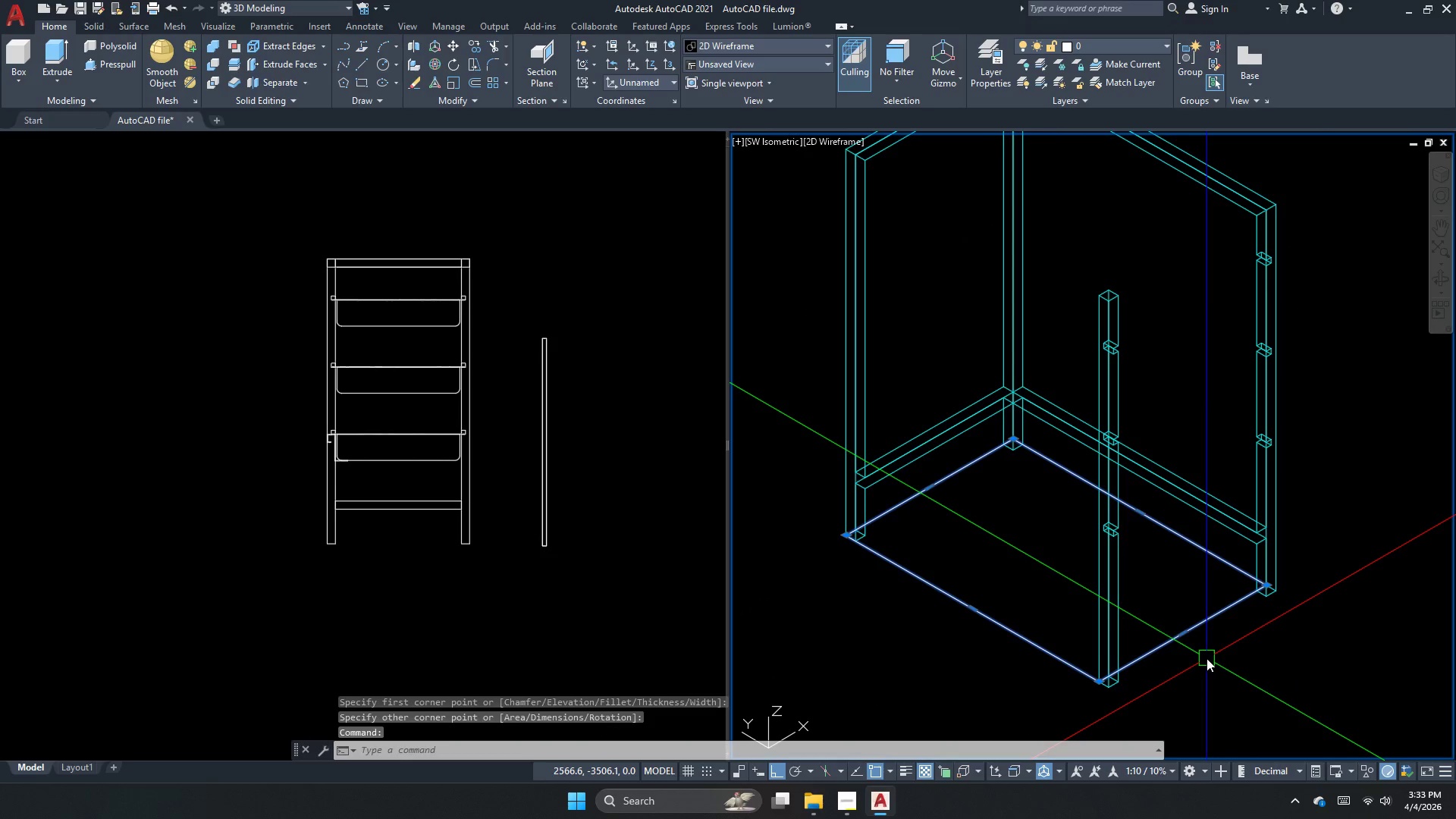 
key(Escape)
key(Escape)
key(Escape)
key(Escape)
key(Escape)
key(Escape)
key(Escape)
key(Escape)
type(ex)
 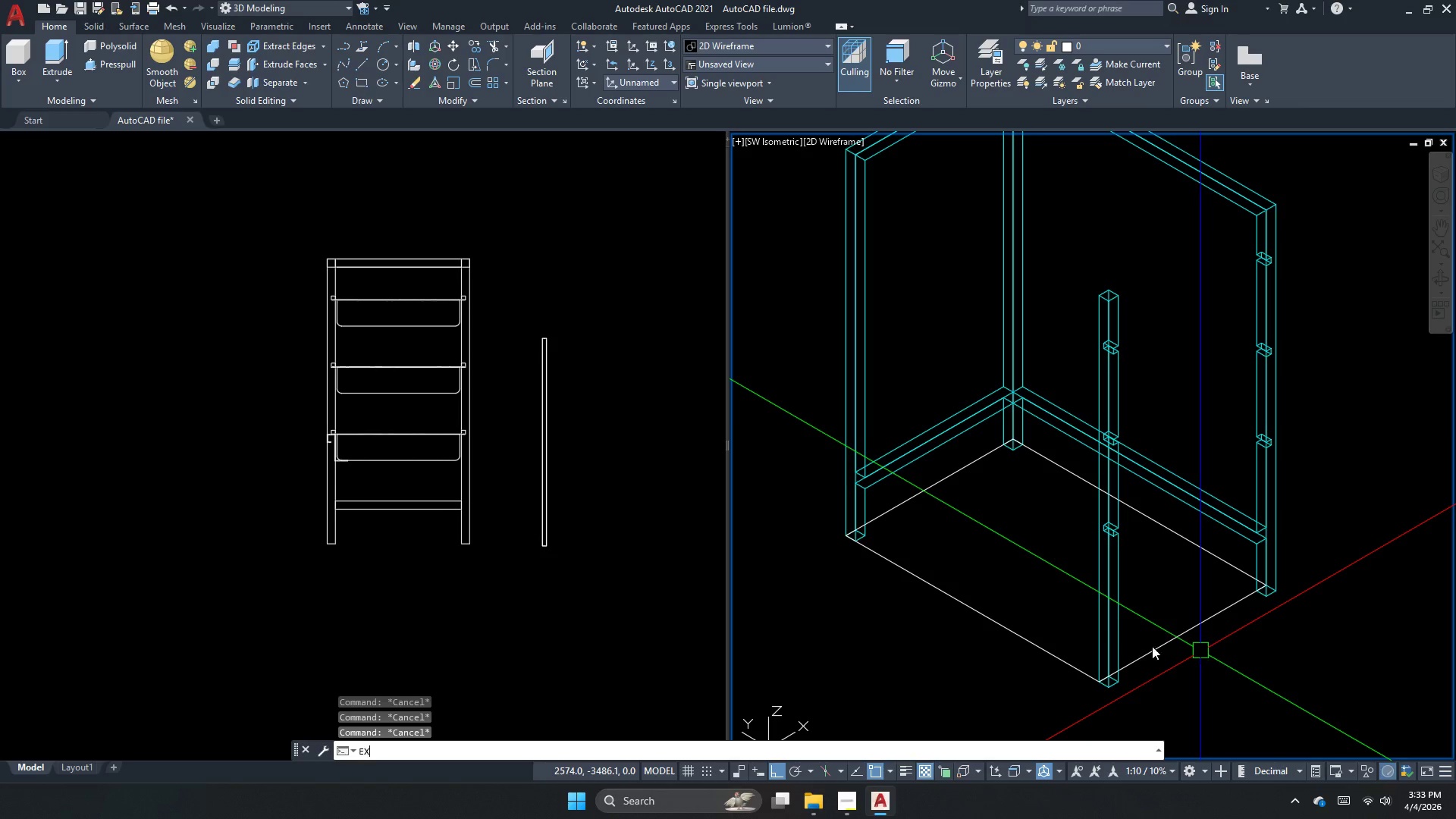 
key(T)
 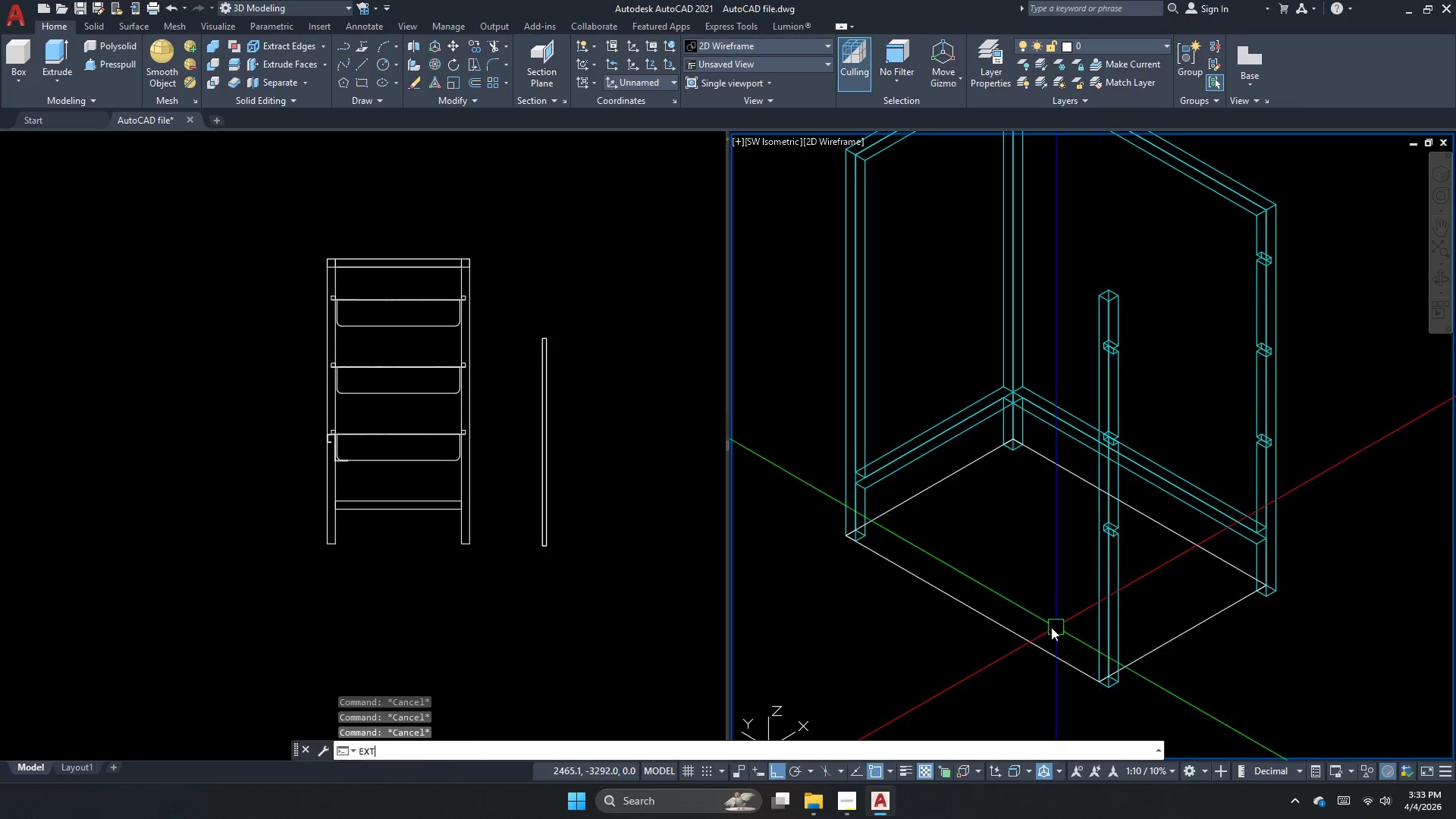 
key(Space)
 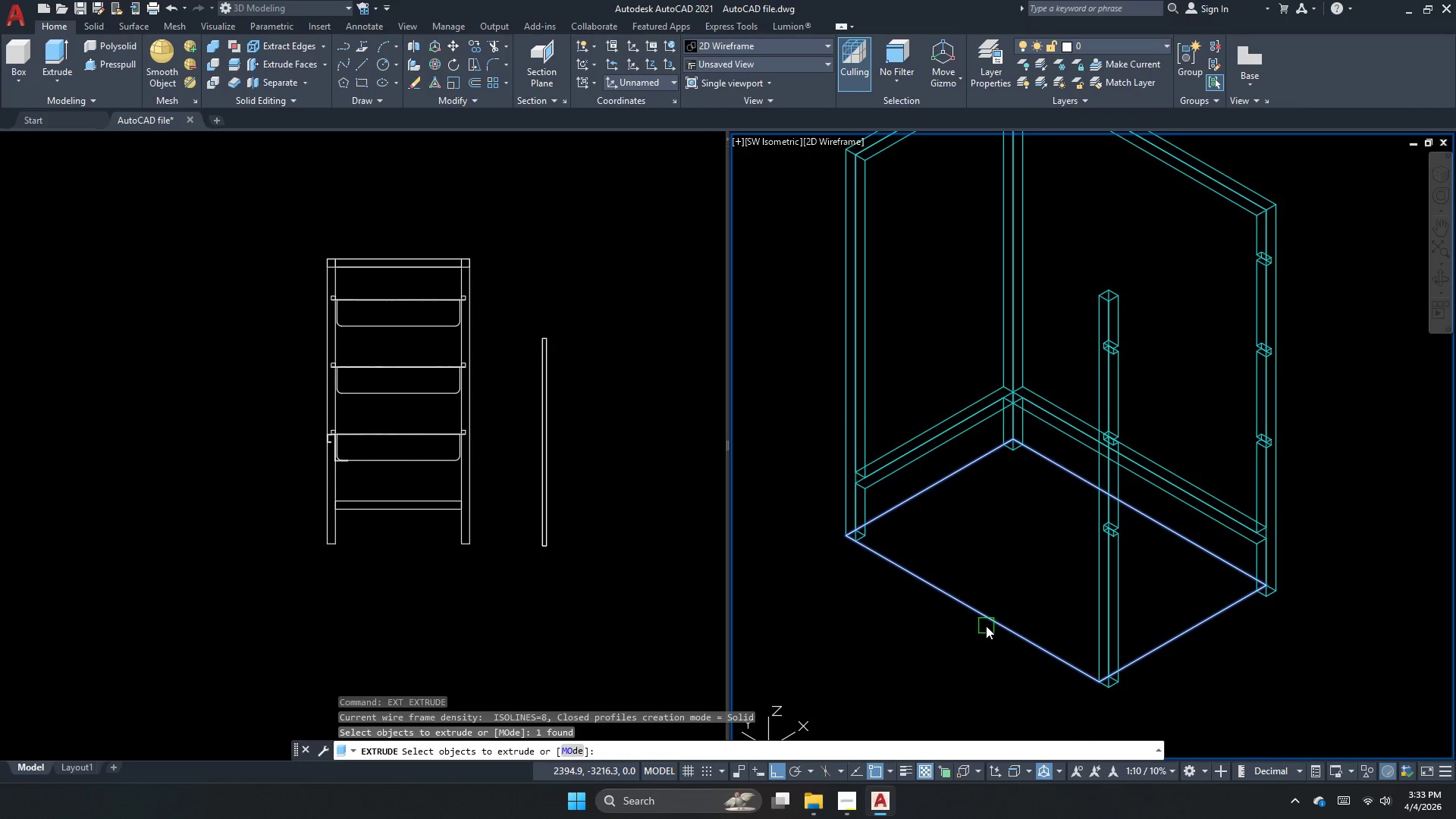 
scroll: coordinate [961, 626], scroll_direction: down, amount: 1.0
 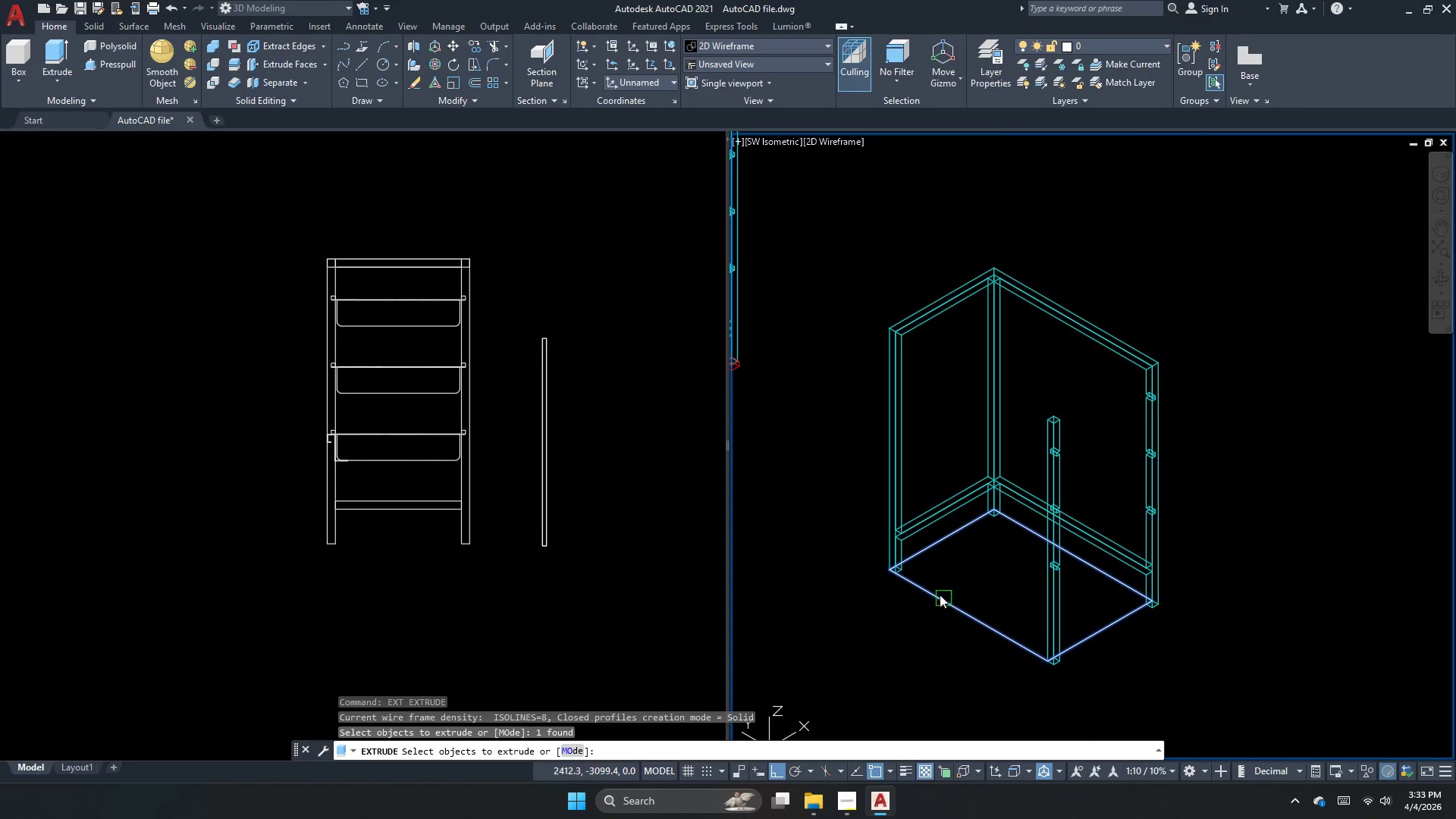 
hold_key(key=Space, duration=2.67)
 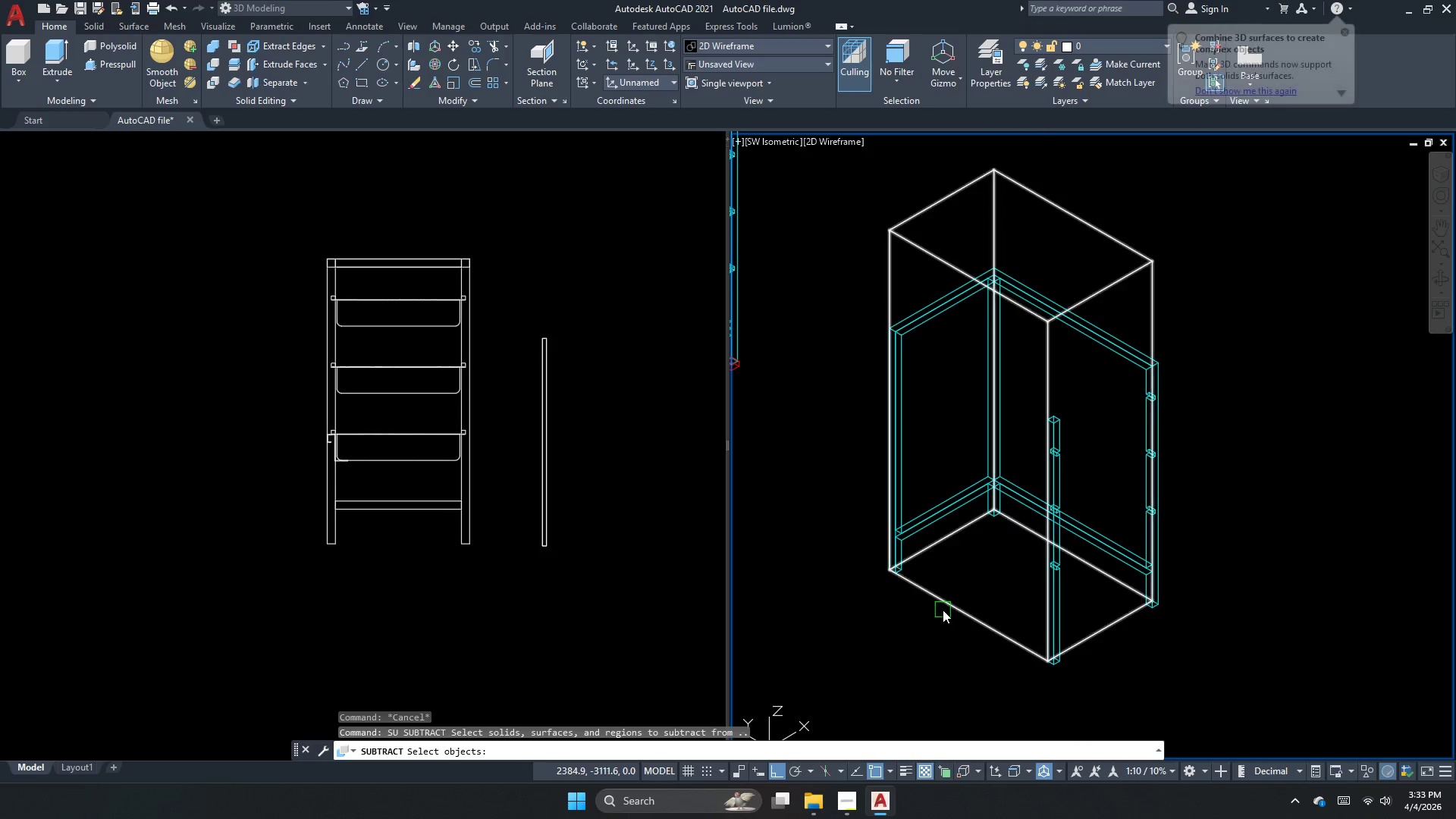 
left_click([843, 249])
 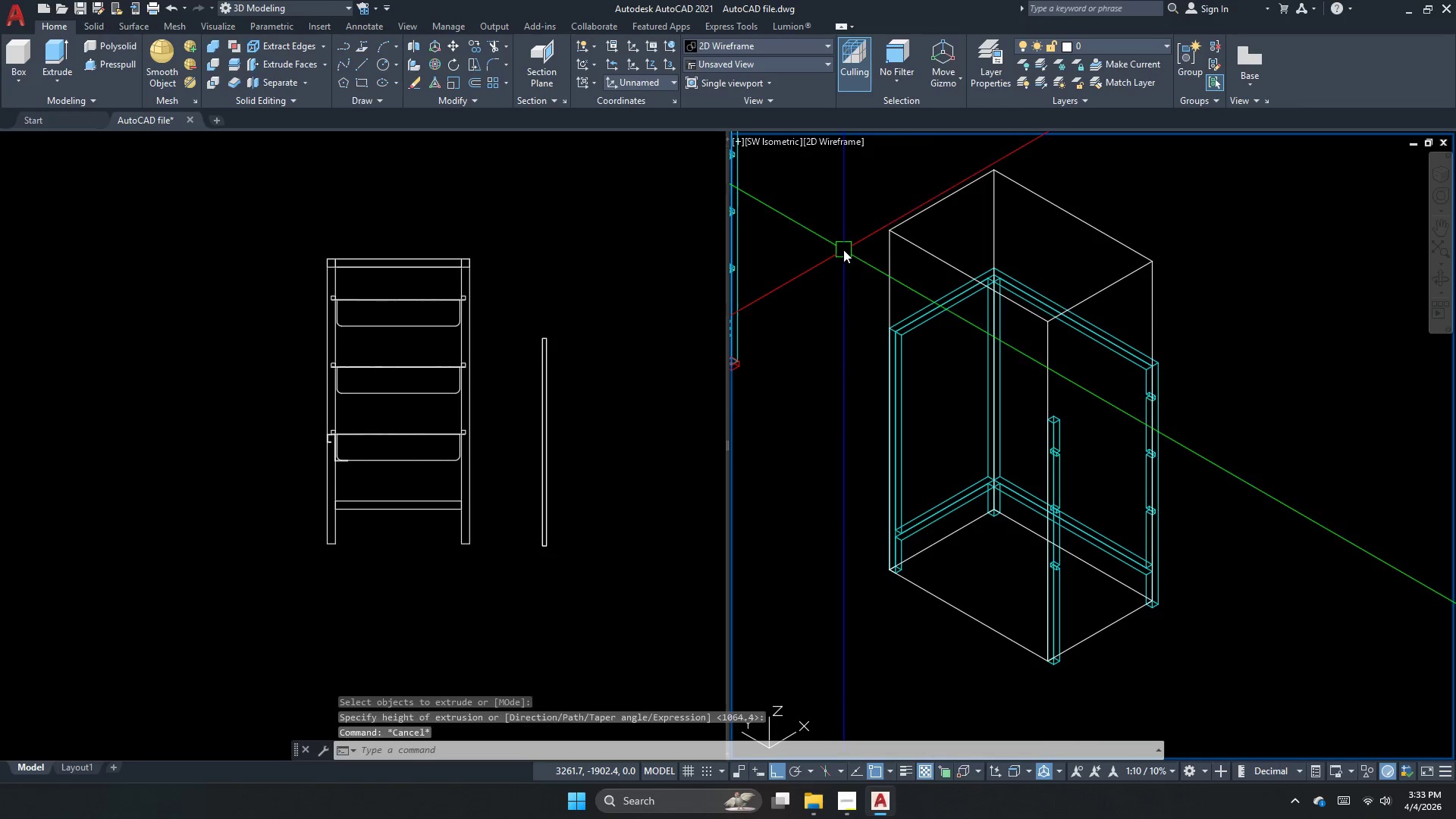 
key(Escape)
key(Escape)
key(Escape)
key(Escape)
type(su)
 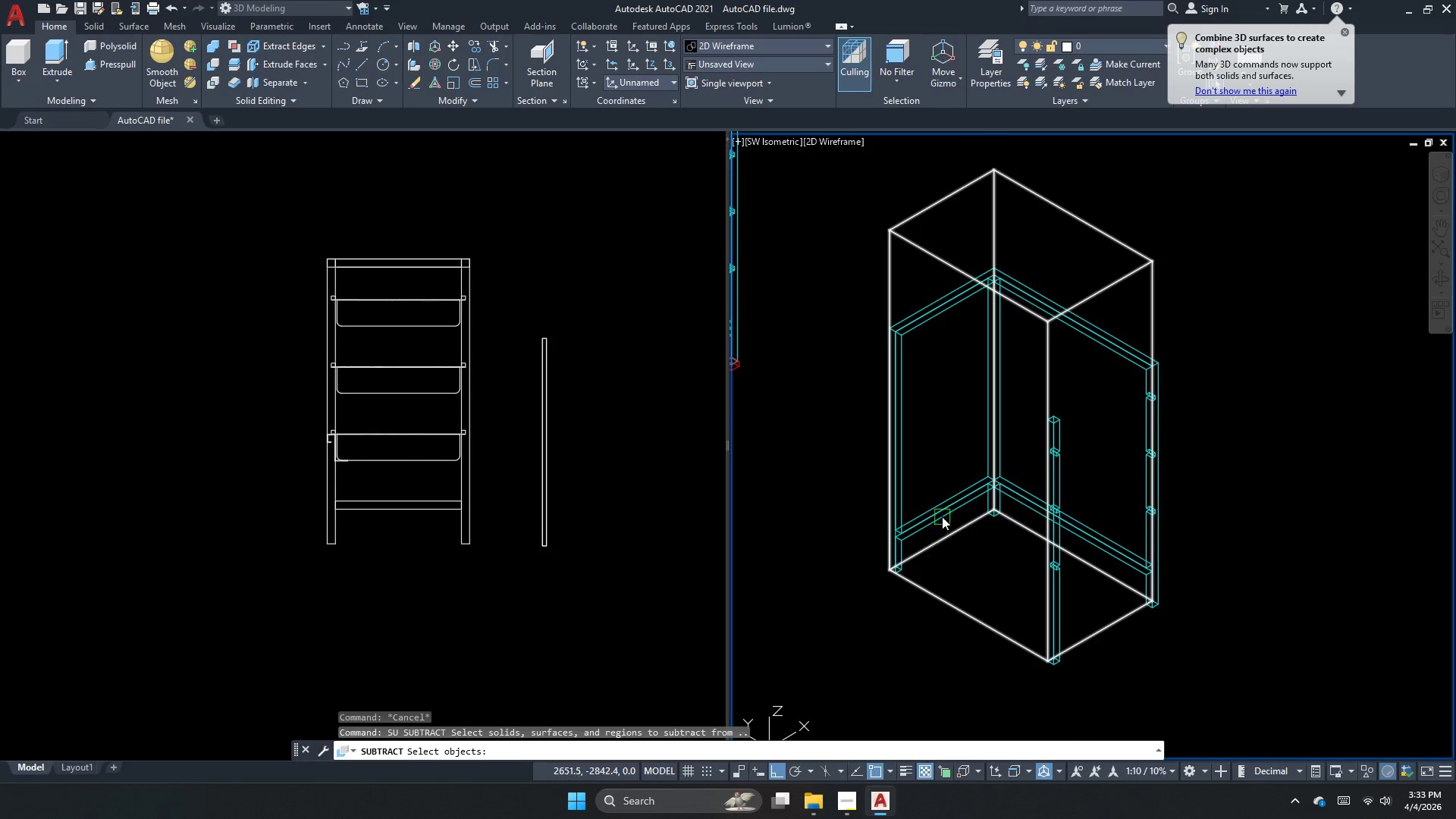 
key(Space)
 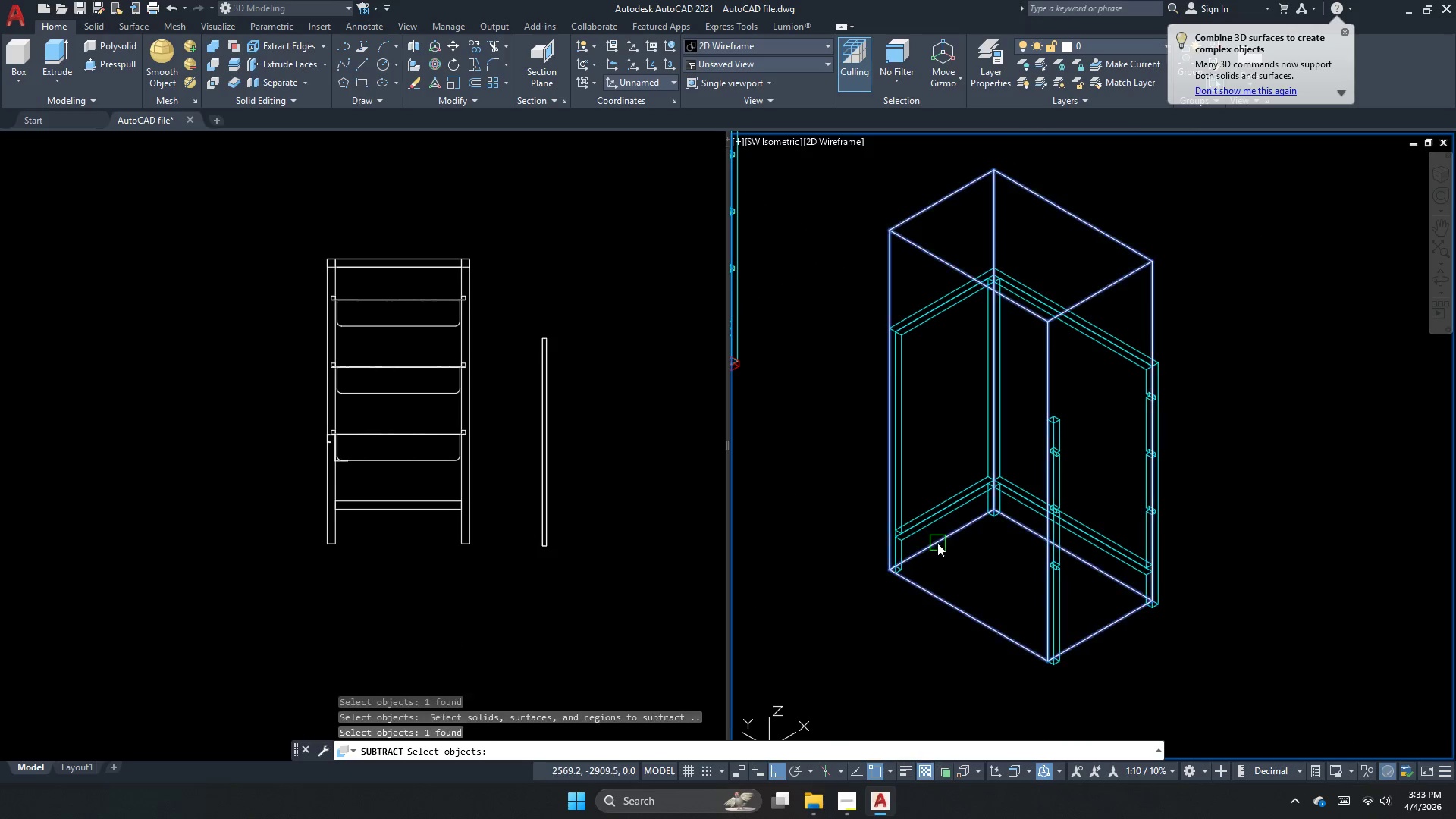 
key(Space)
 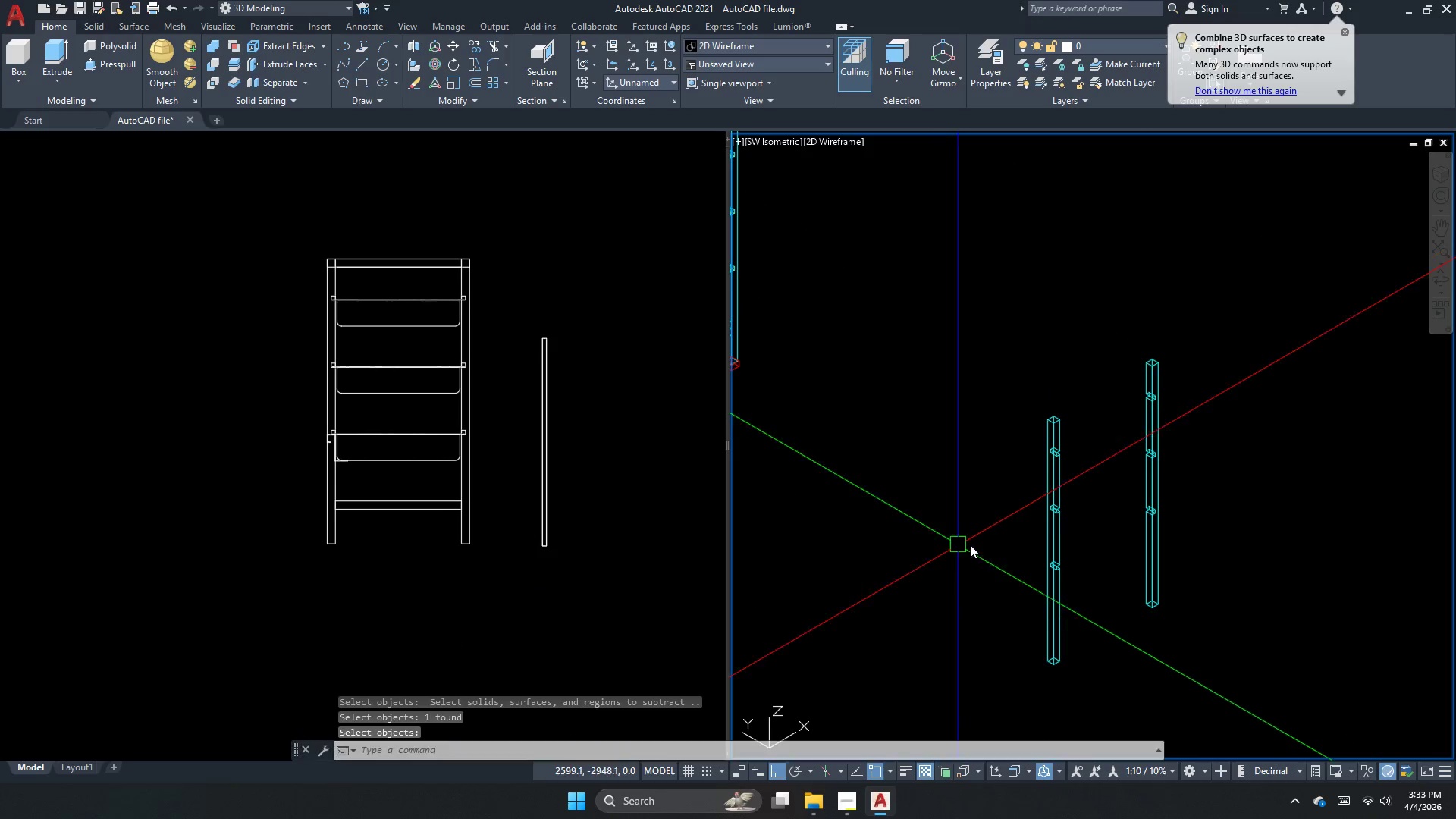 
key(Escape)
 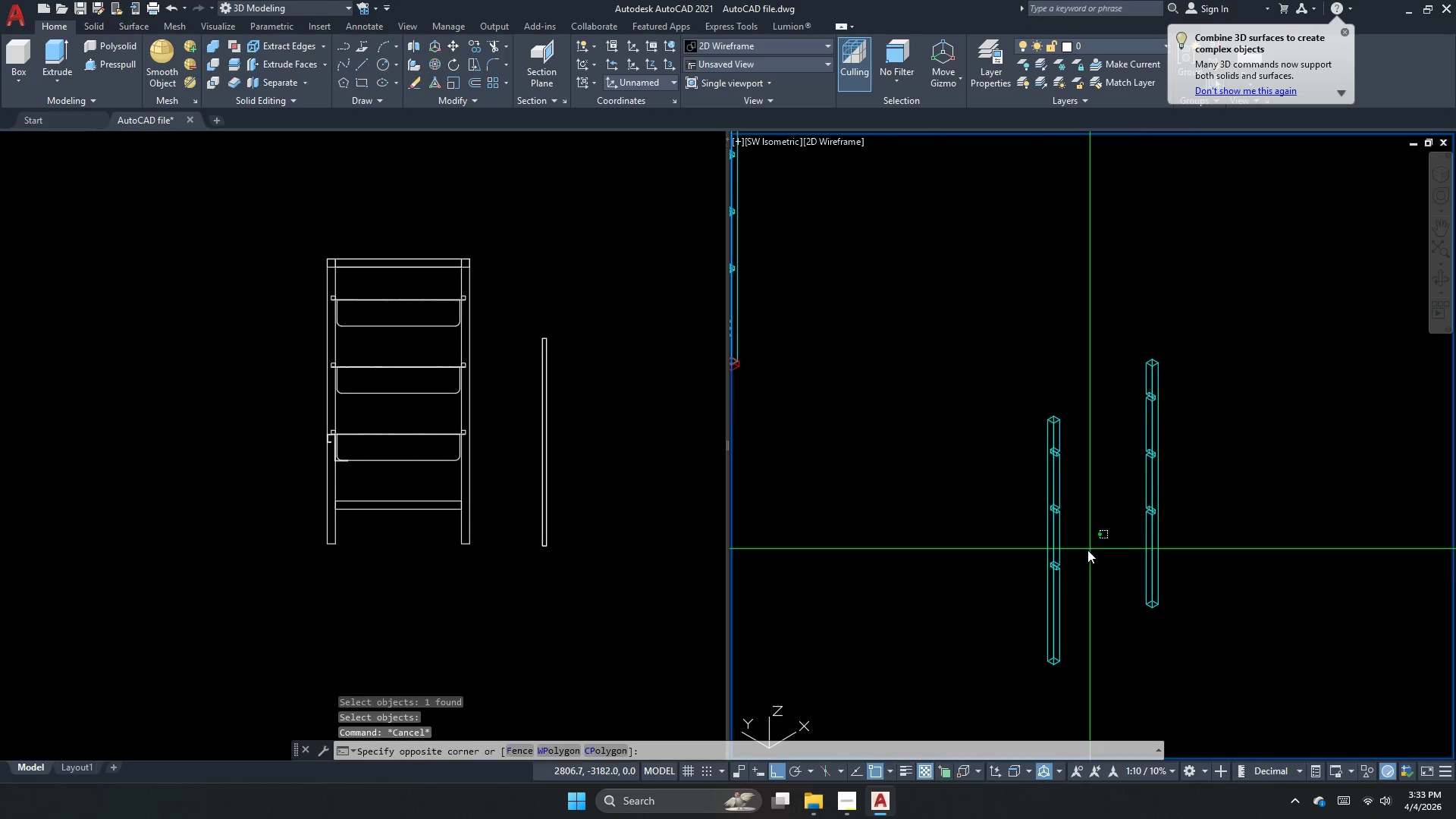 
left_click_drag(start_coordinate=[1090, 549], to_coordinate=[1081, 551])
 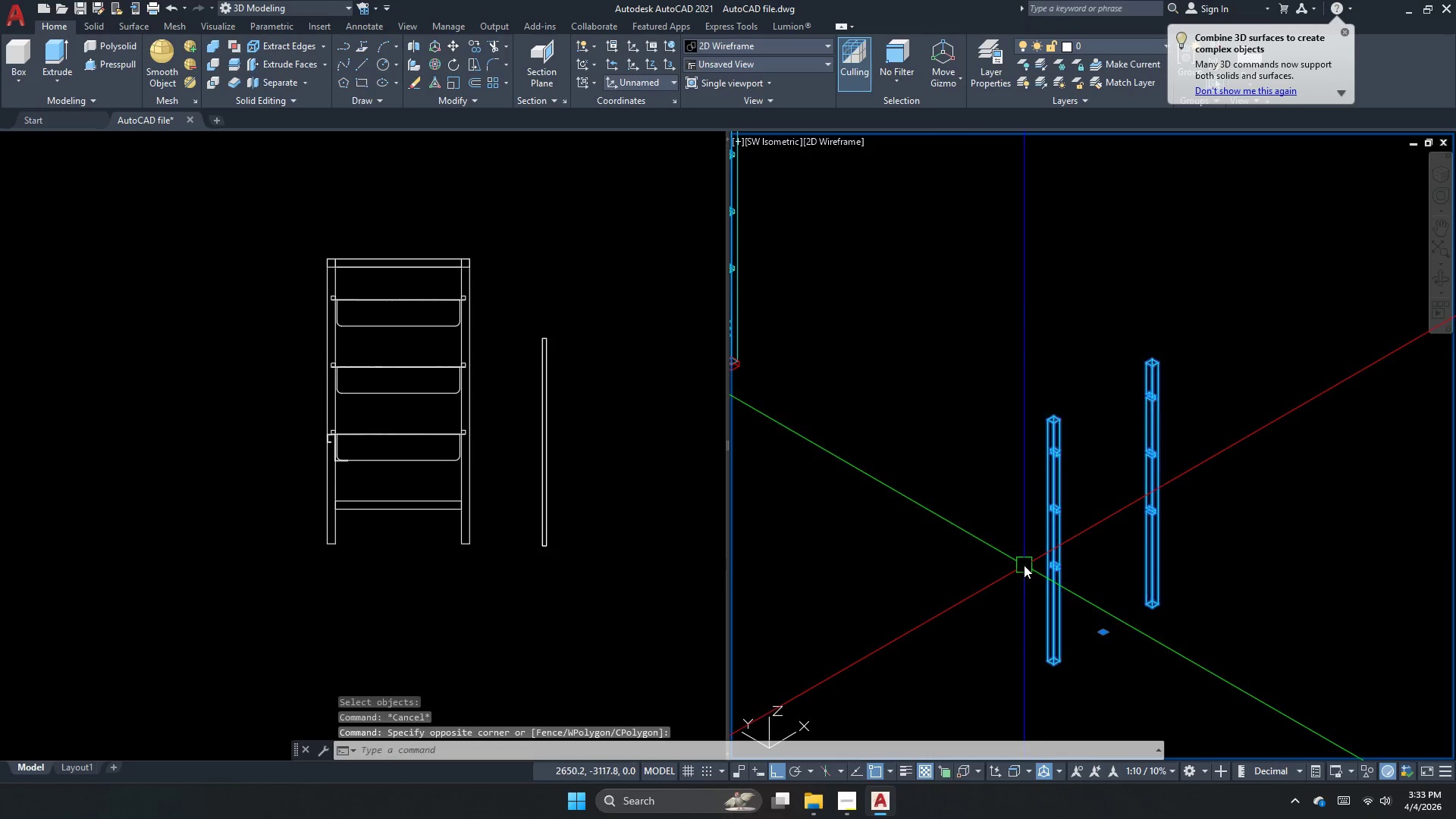 
double_click([1024, 565])
 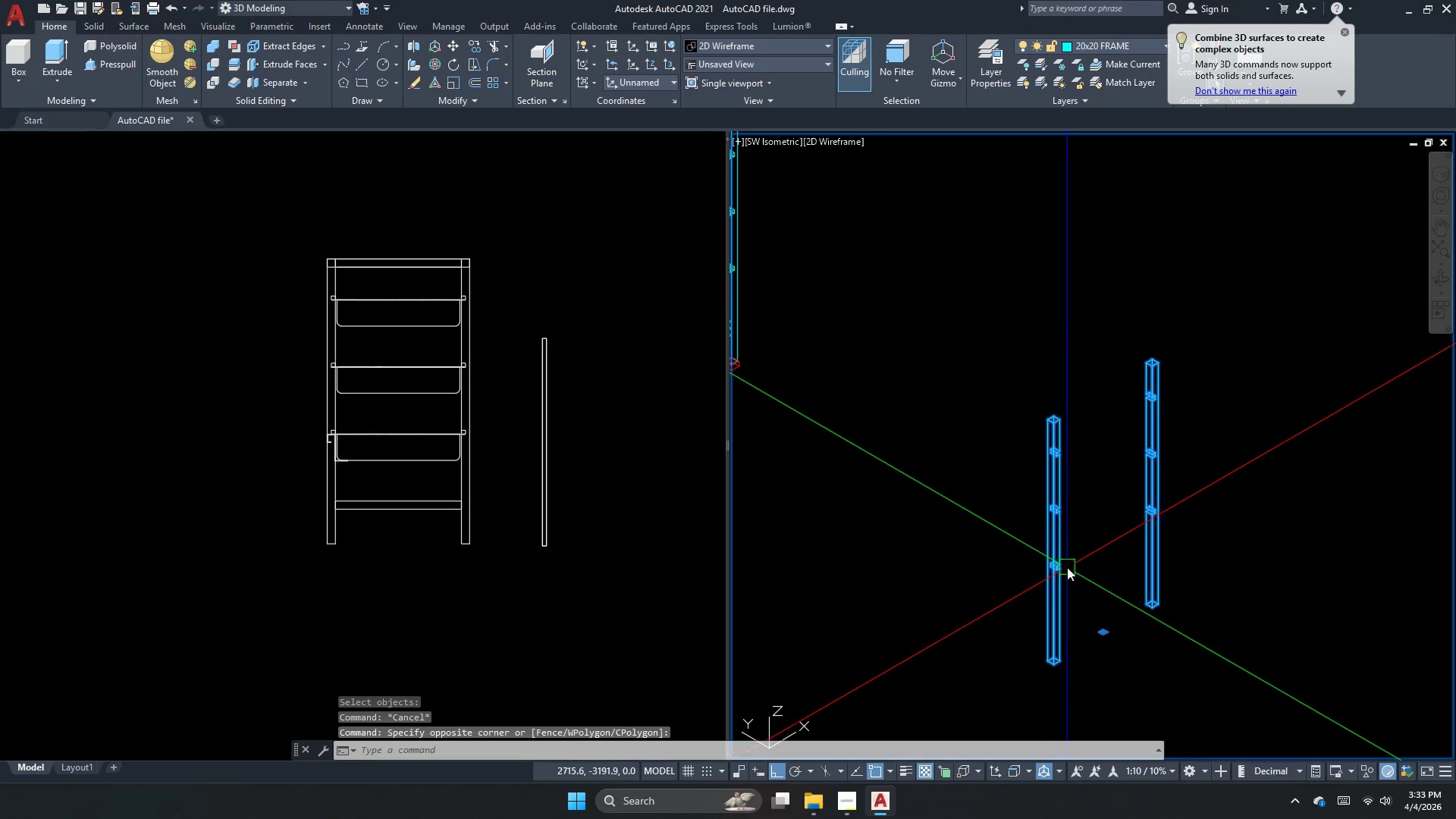 
key(Escape)
type(rec )
 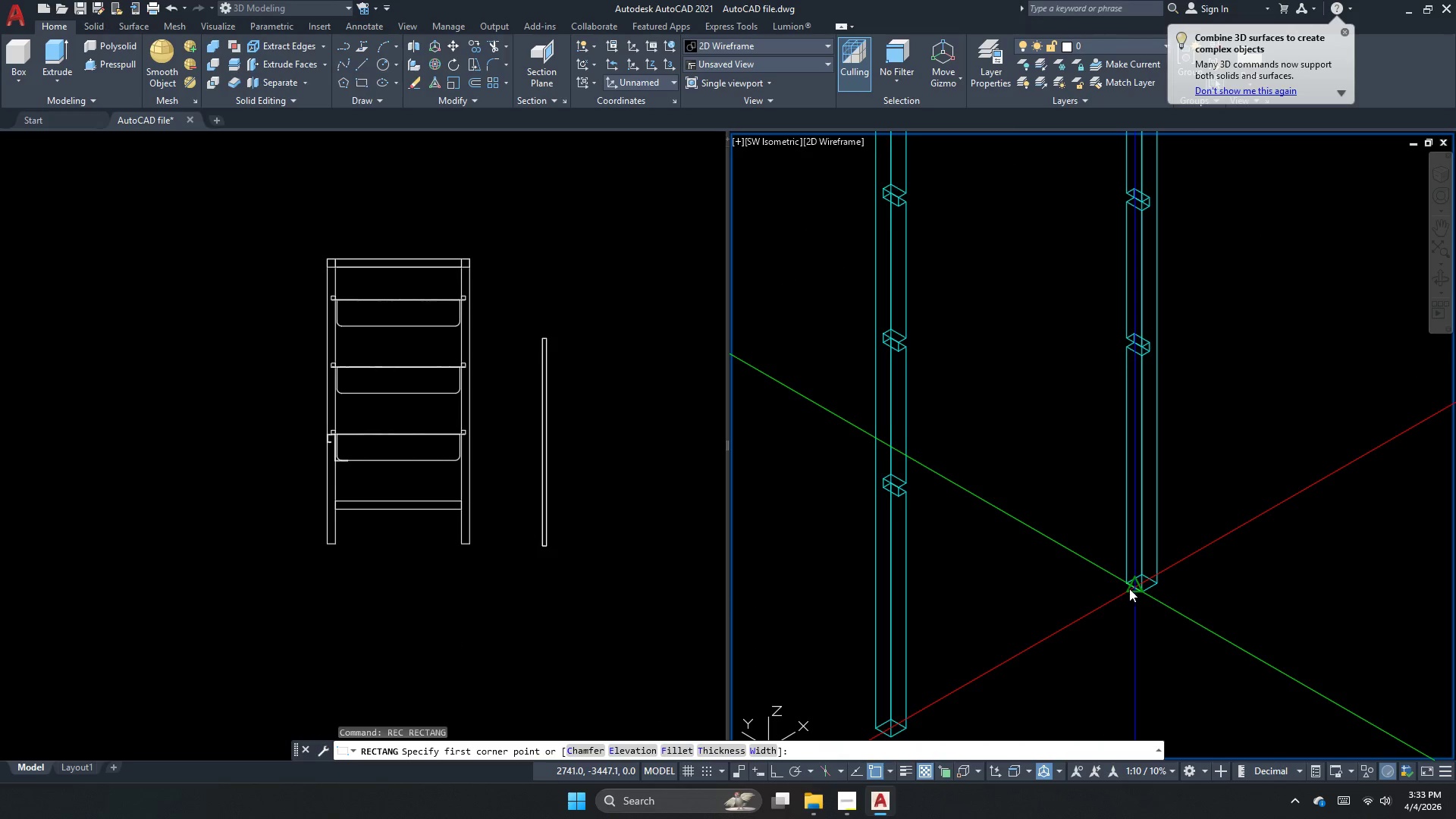 
scroll: coordinate [1141, 604], scroll_direction: up, amount: 2.0
 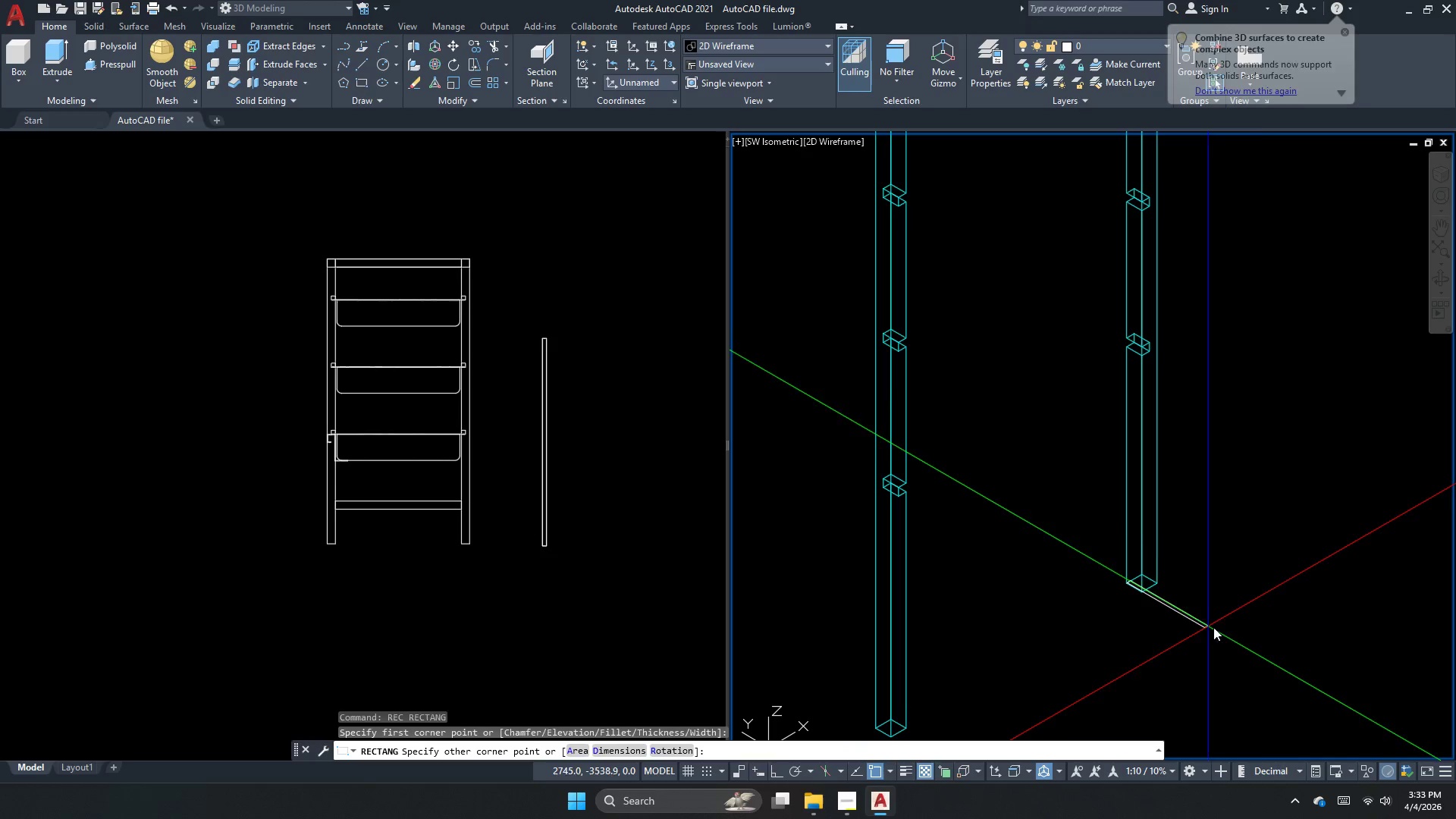 
left_click_drag(start_coordinate=[1321, 586], to_coordinate=[1203, 624])
 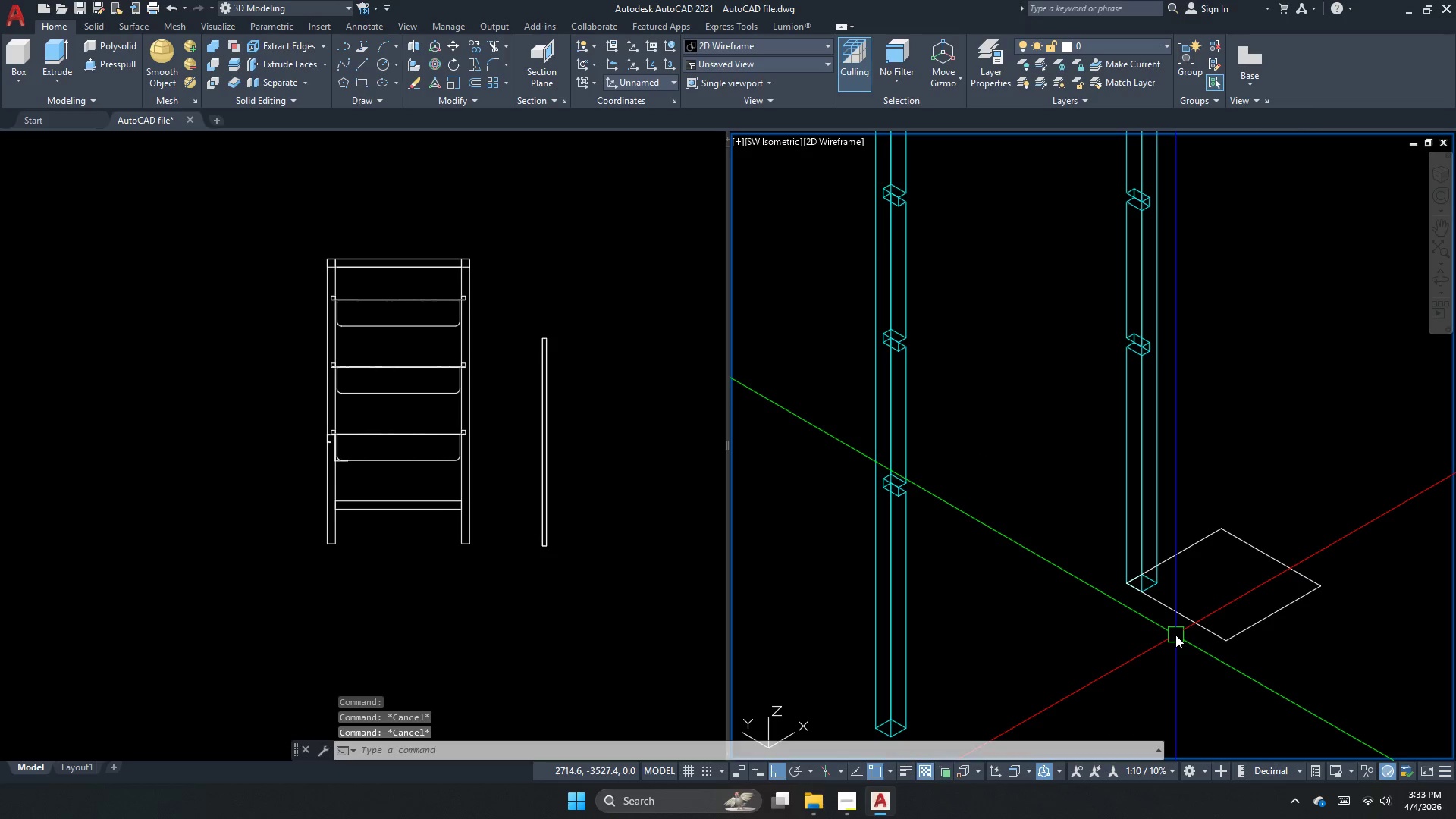 
key(Escape)
key(Escape)
type(exy )
 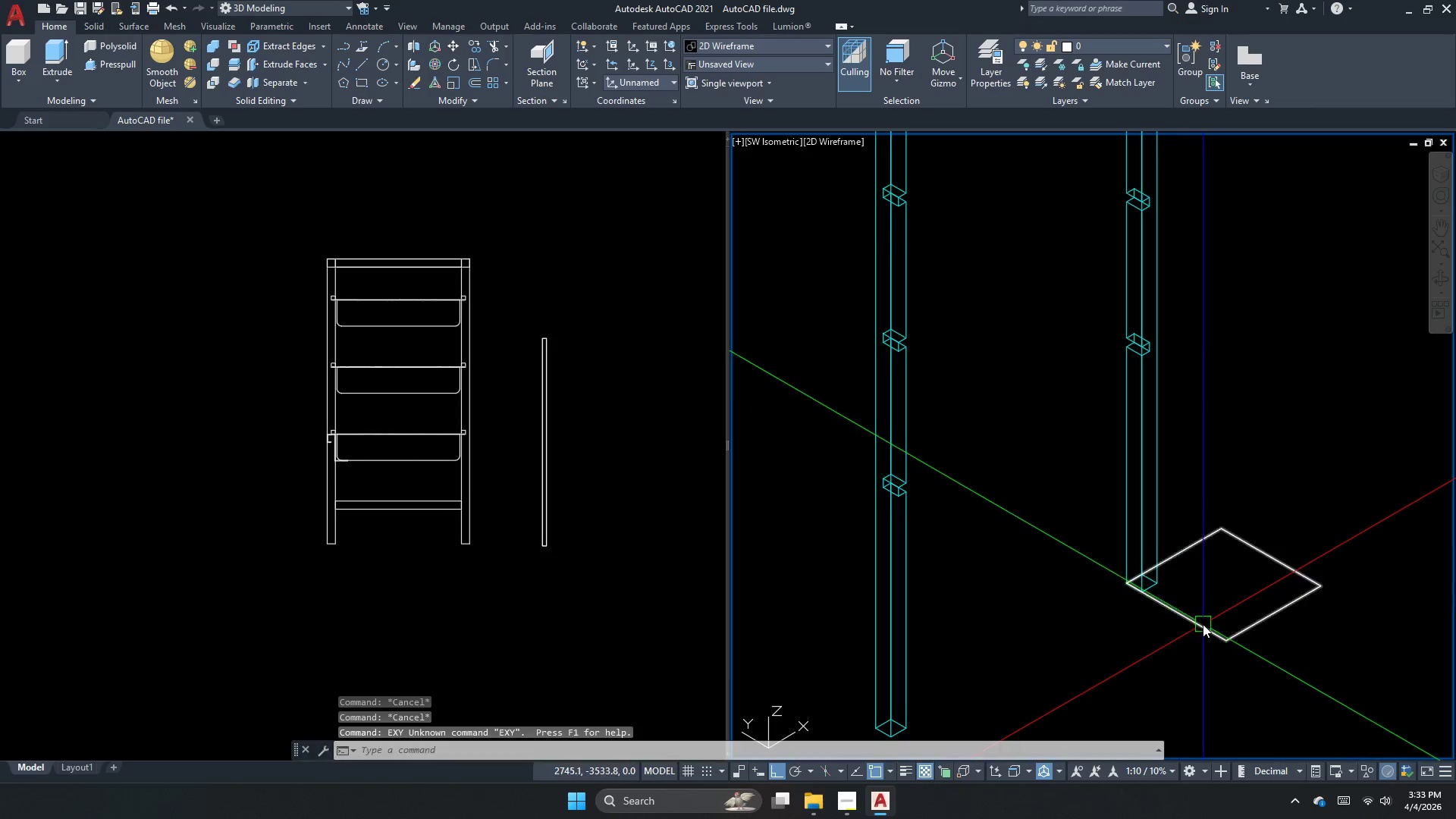 
left_click([1203, 624])
 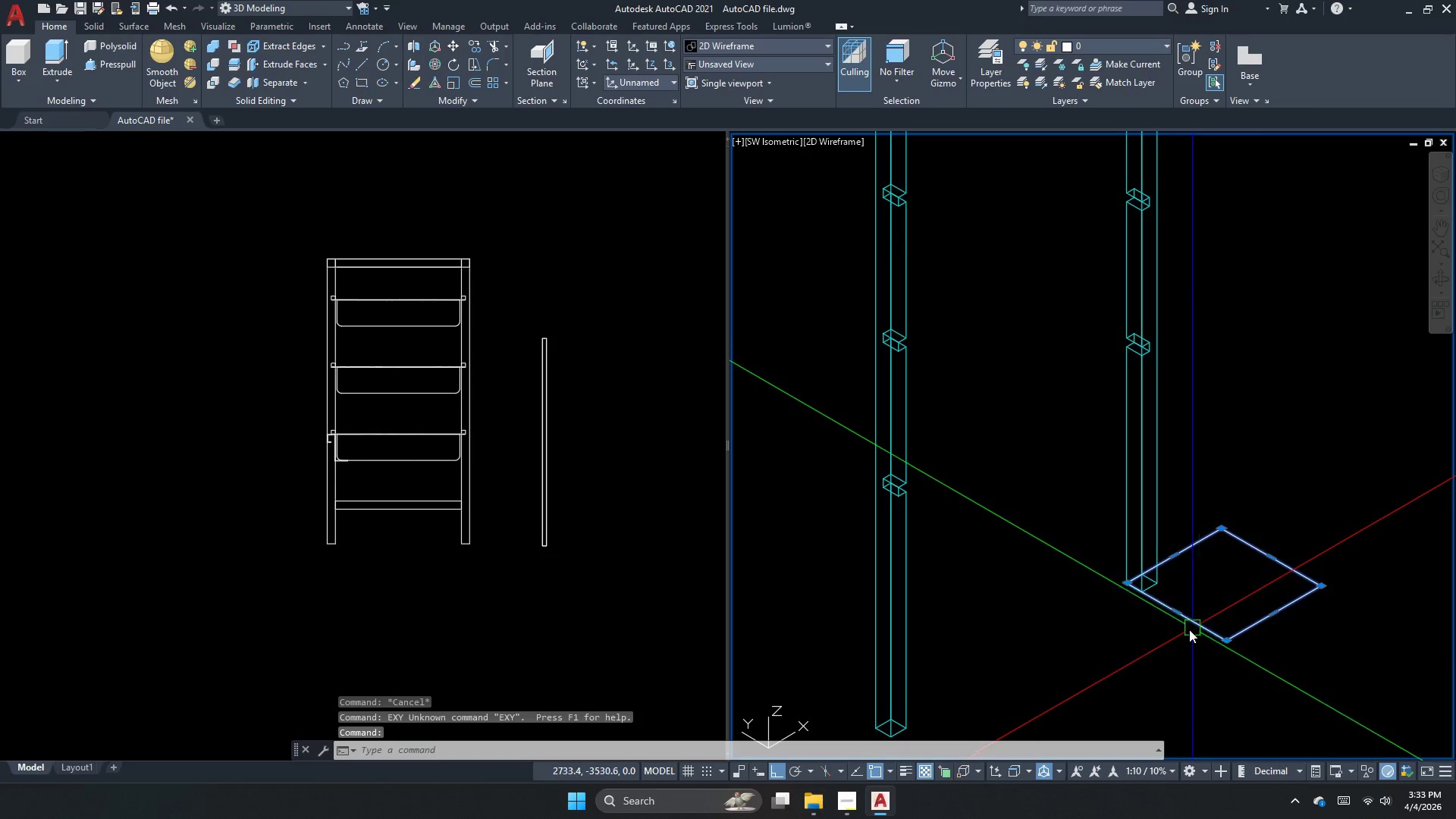 
key(Escape)
key(Escape)
type(ext )
 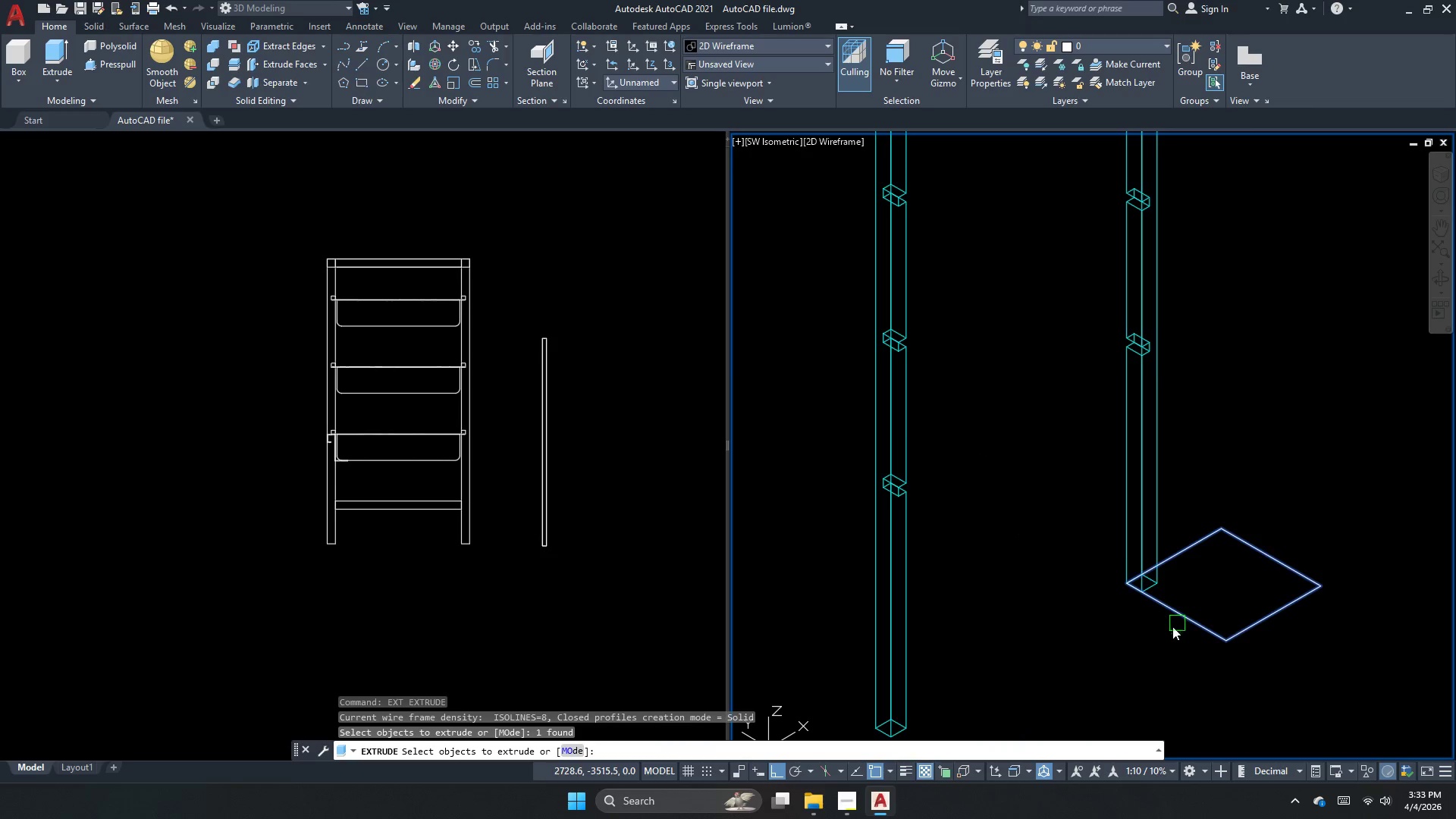 
key(Space)
 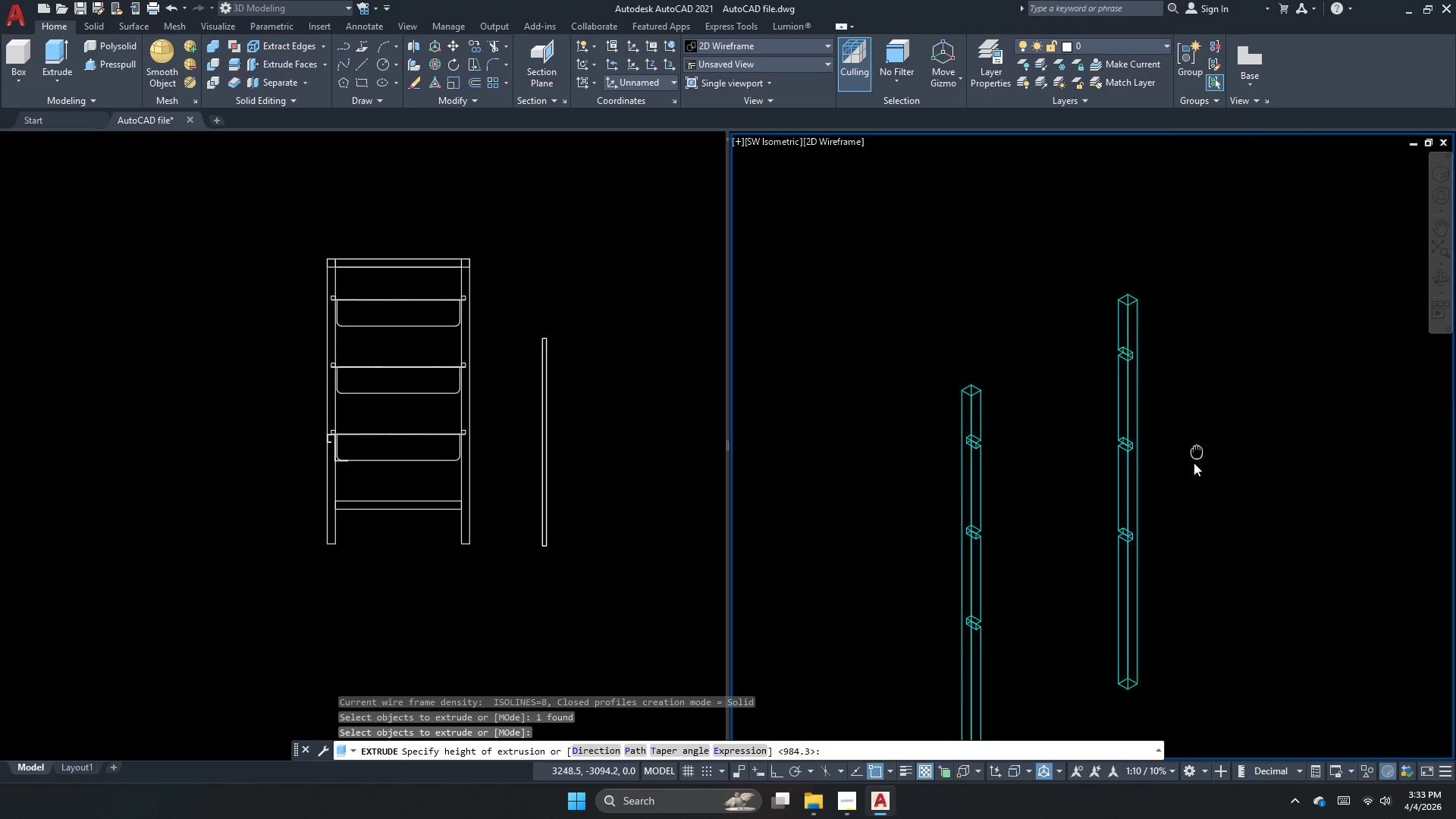 
scroll: coordinate [1142, 643], scroll_direction: none, amount: 0.0
 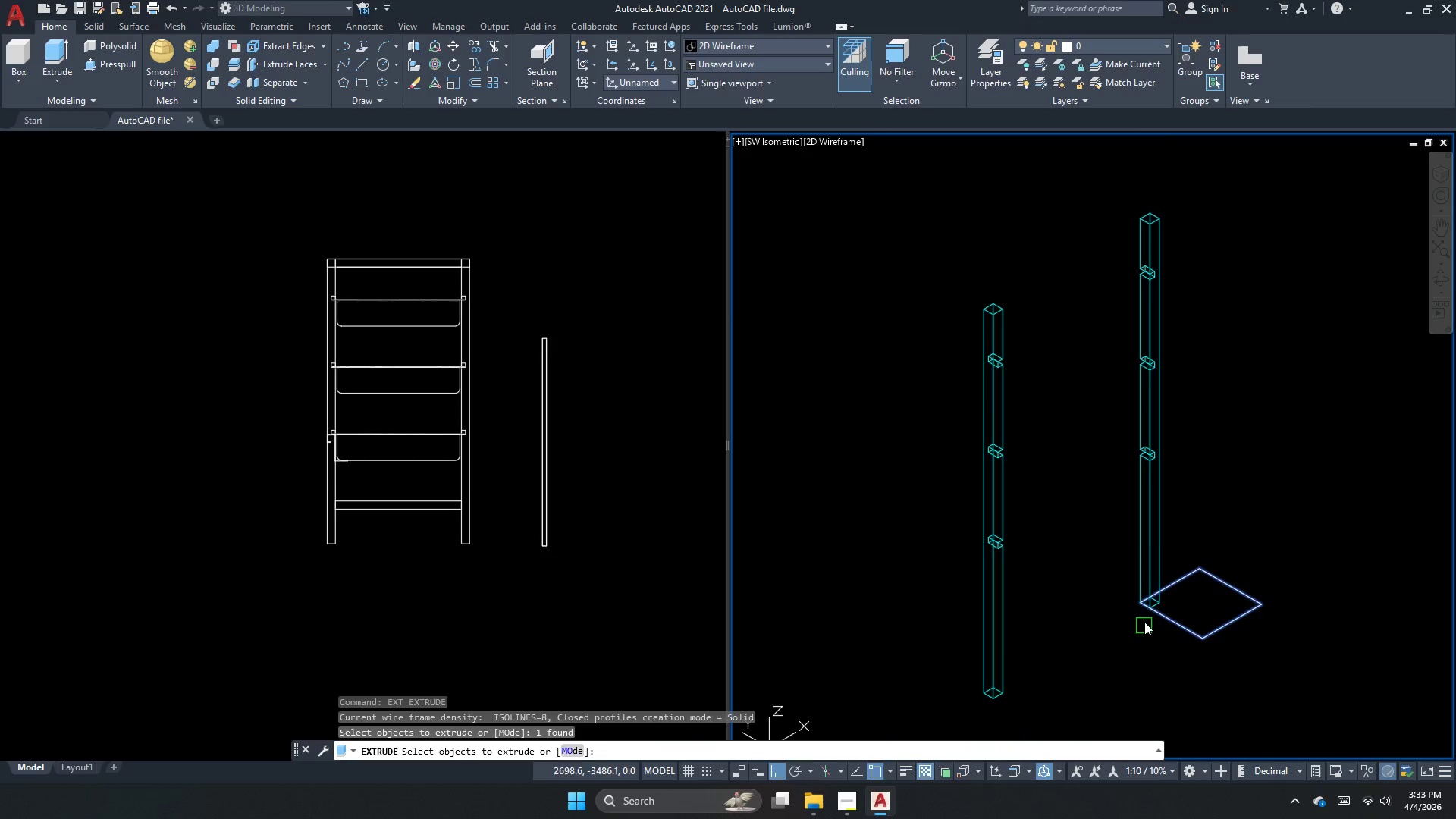 
scroll: coordinate [1188, 493], scroll_direction: up, amount: 1.0
 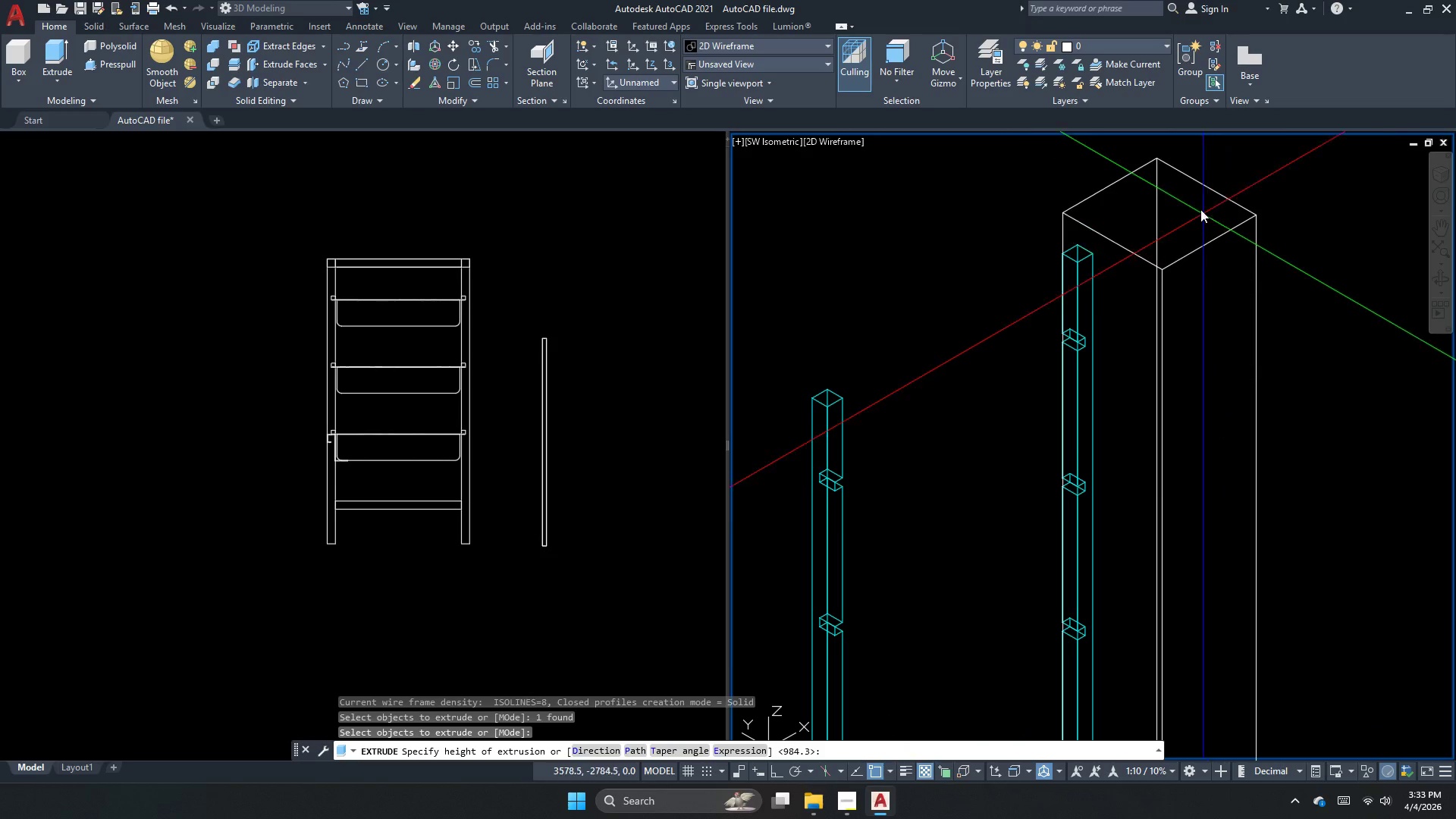 
left_click([1192, 192])
 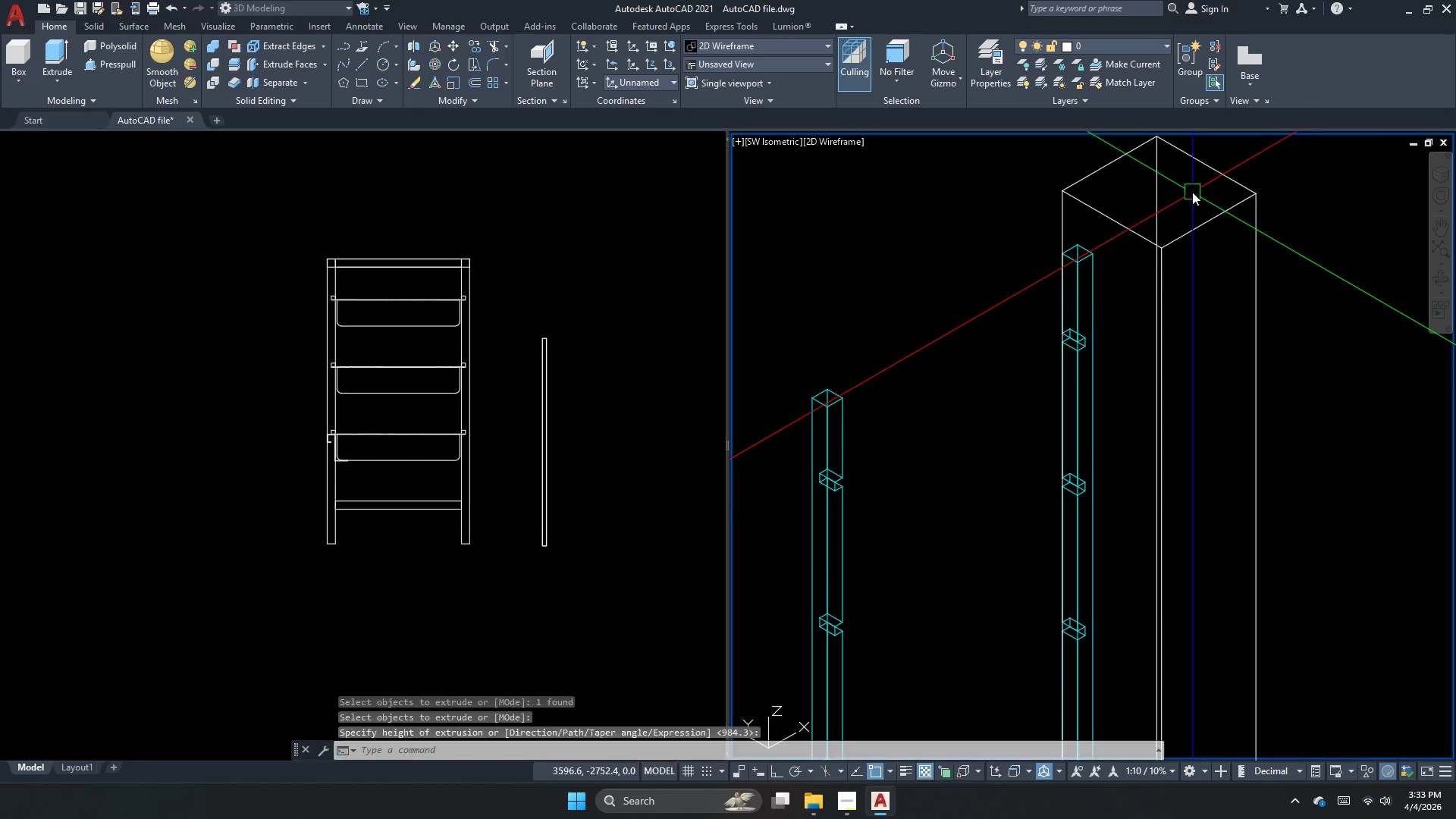 
key(Escape)
 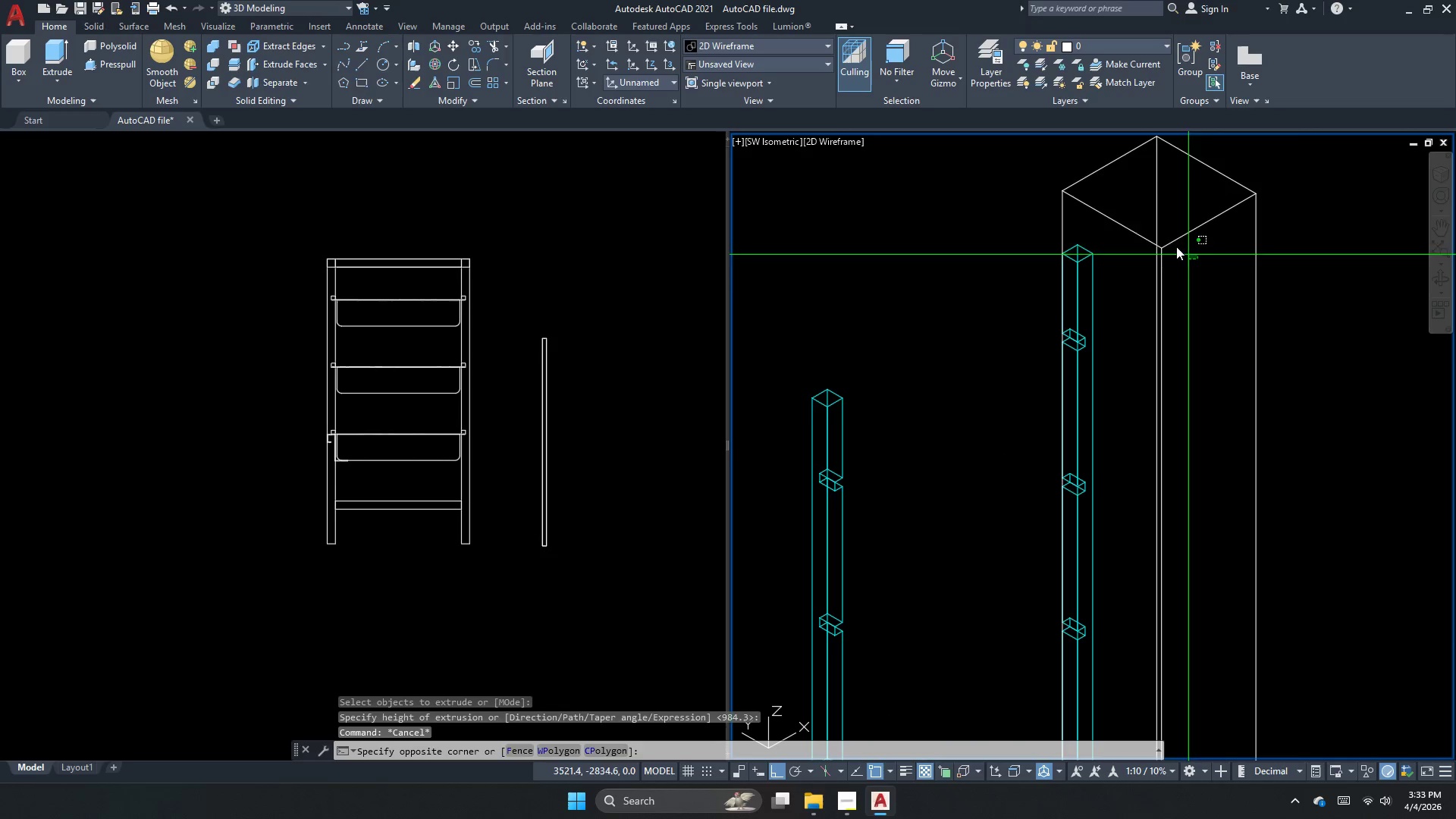 
triple_click([1140, 227])
 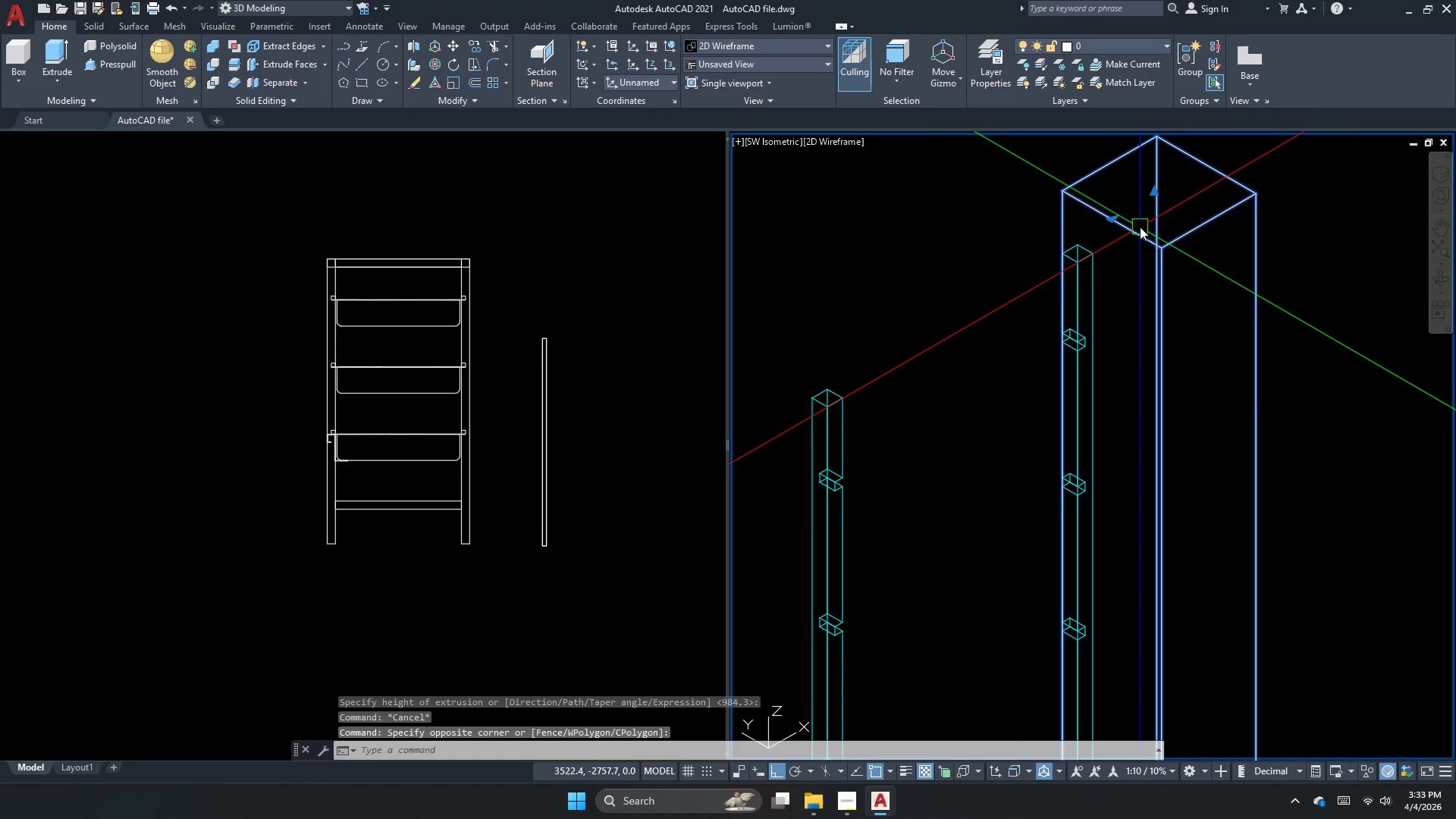 
key(M)
 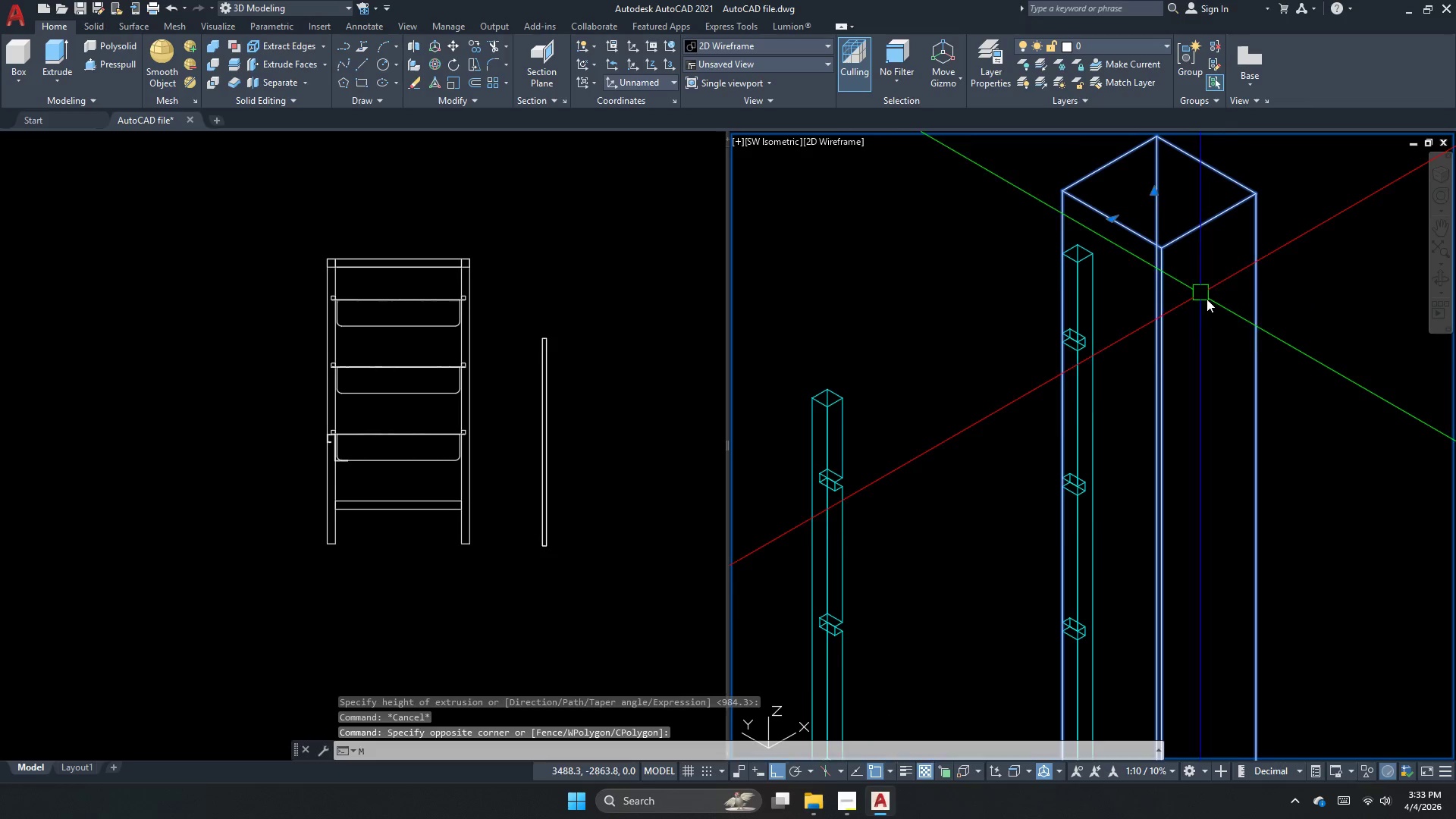 
key(Space)
 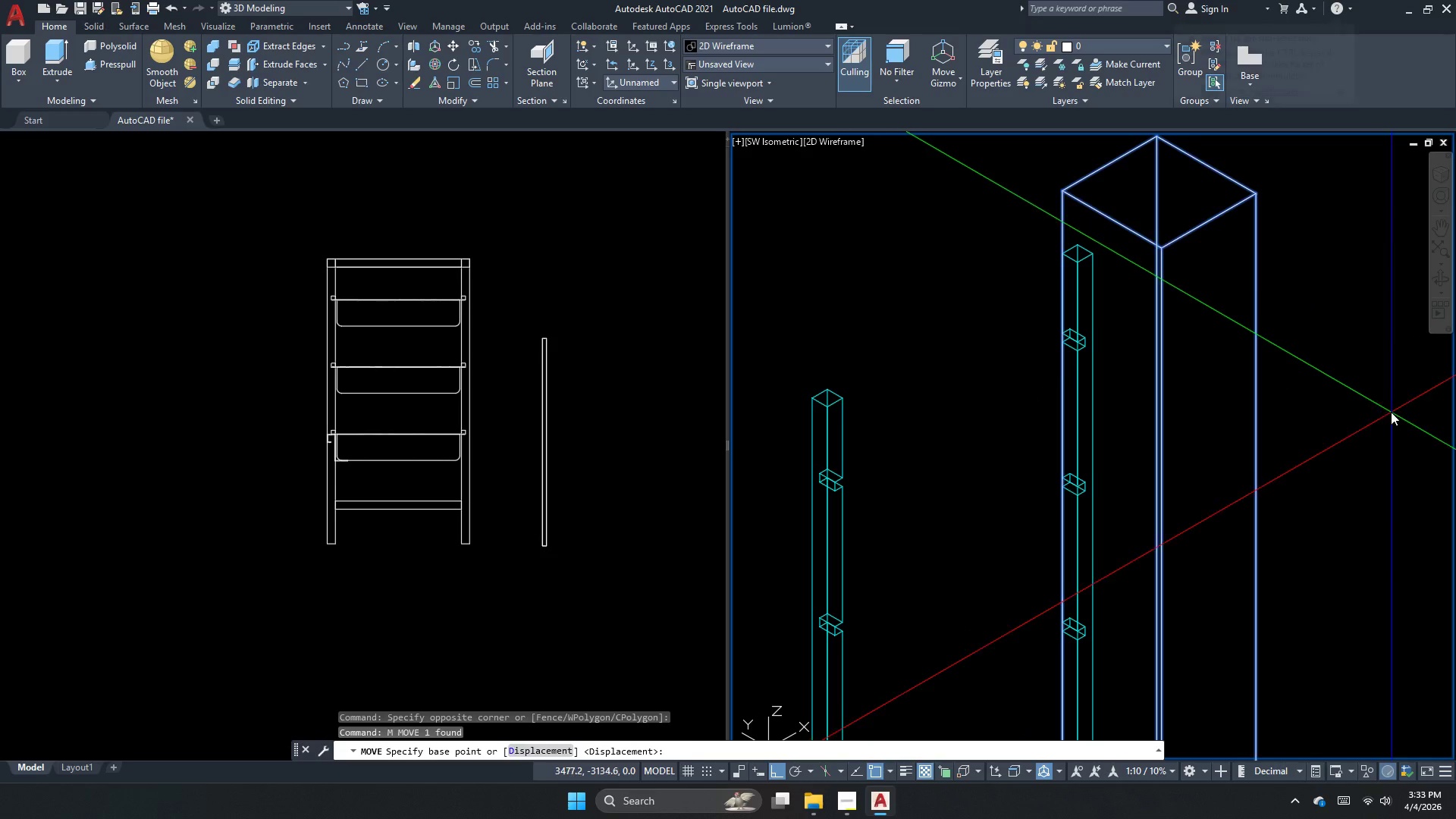 
left_click_drag(start_coordinate=[1391, 412], to_coordinate=[1386, 411])
 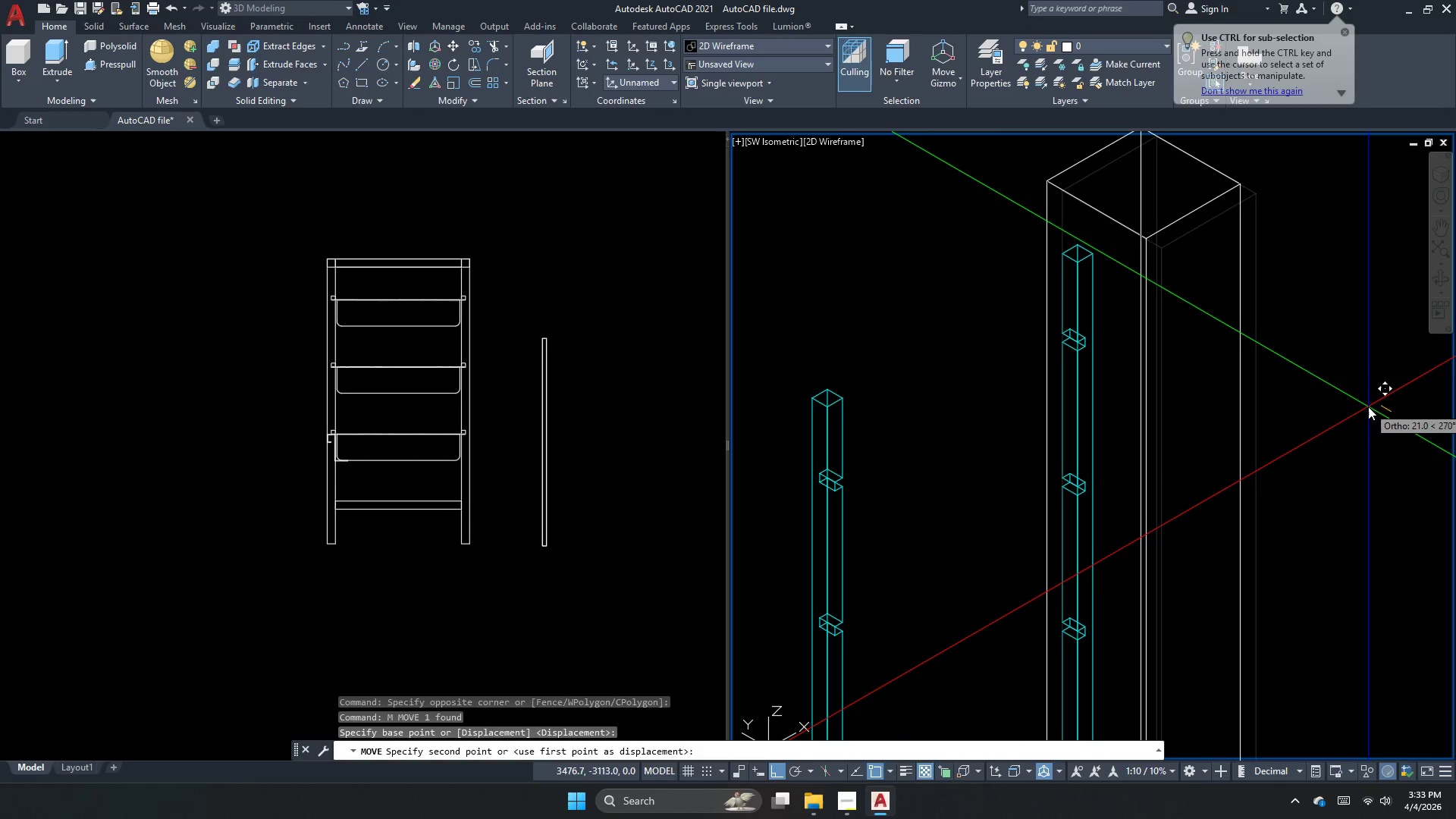 
left_click([1368, 406])
 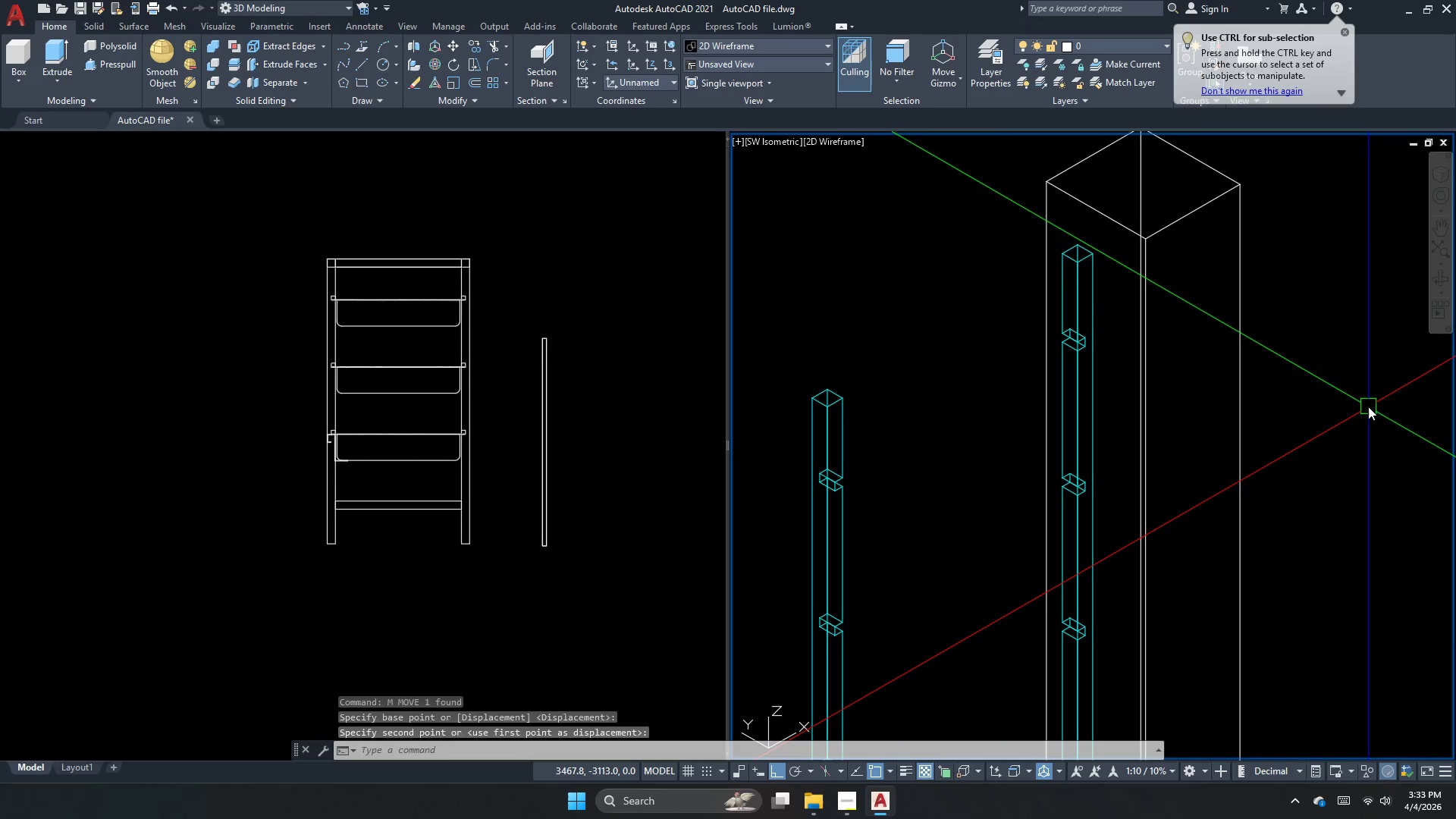 
key(Escape)
 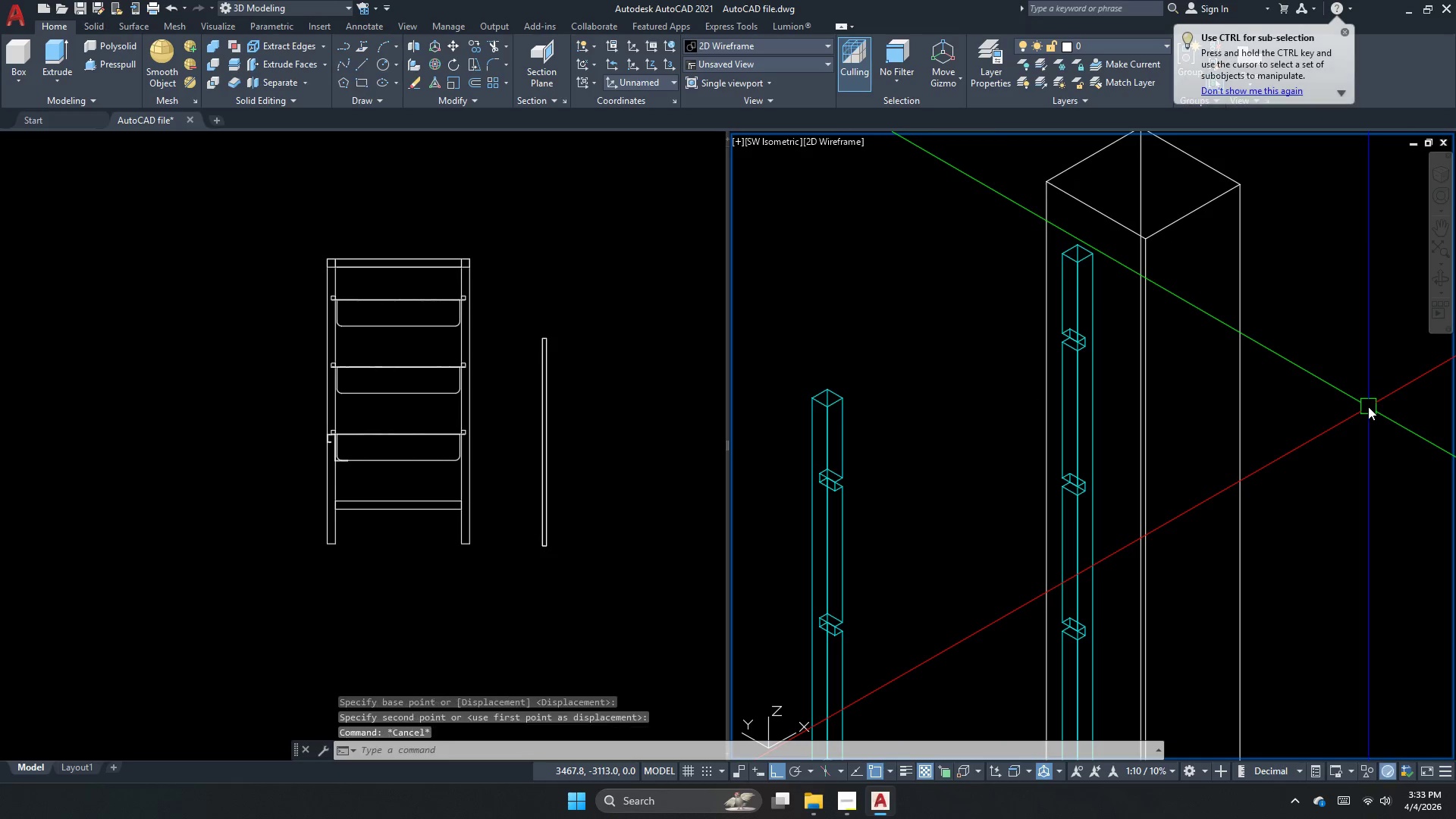 
key(Escape)
 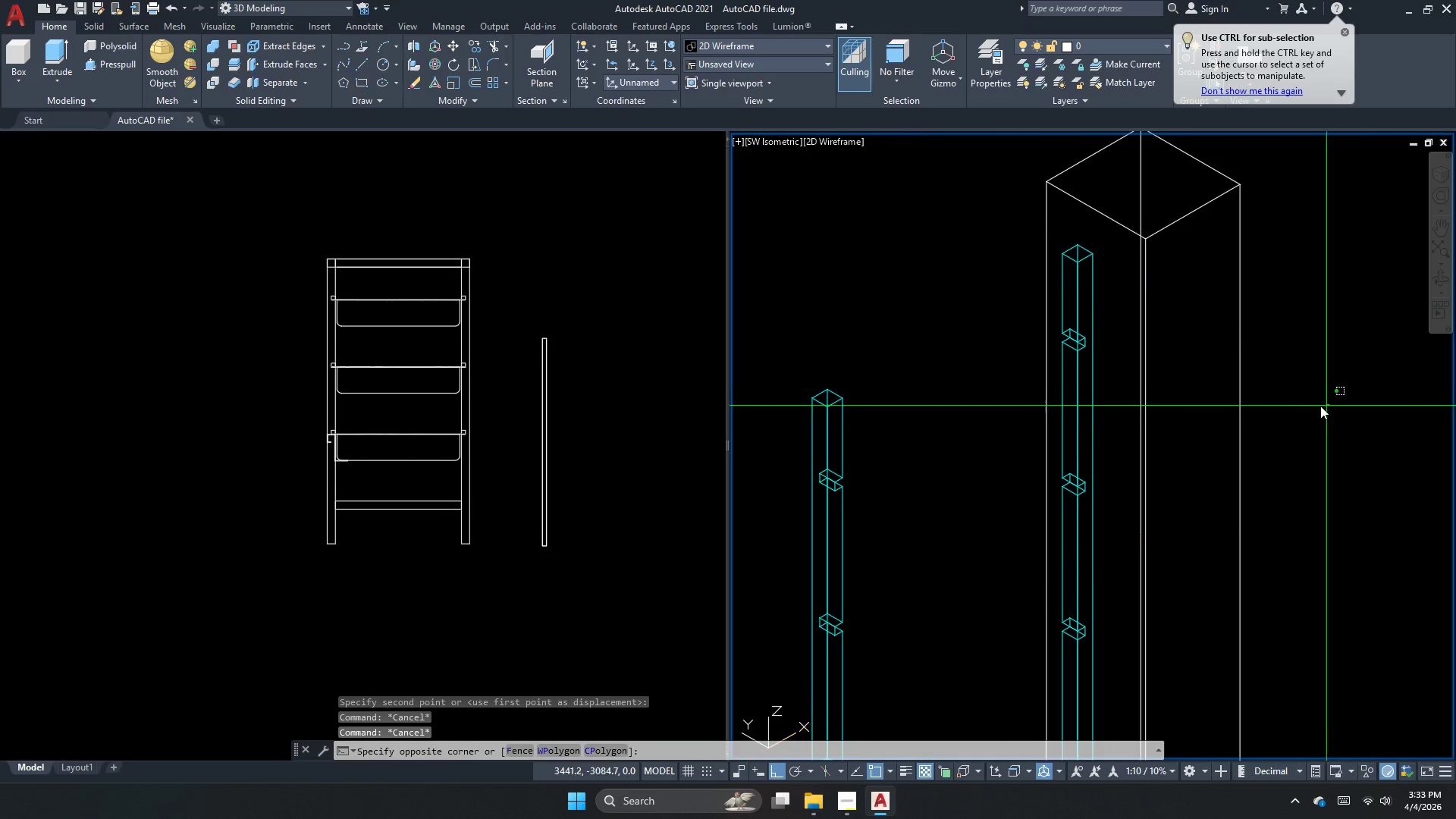 
left_click_drag(start_coordinate=[1329, 405], to_coordinate=[1298, 410])
 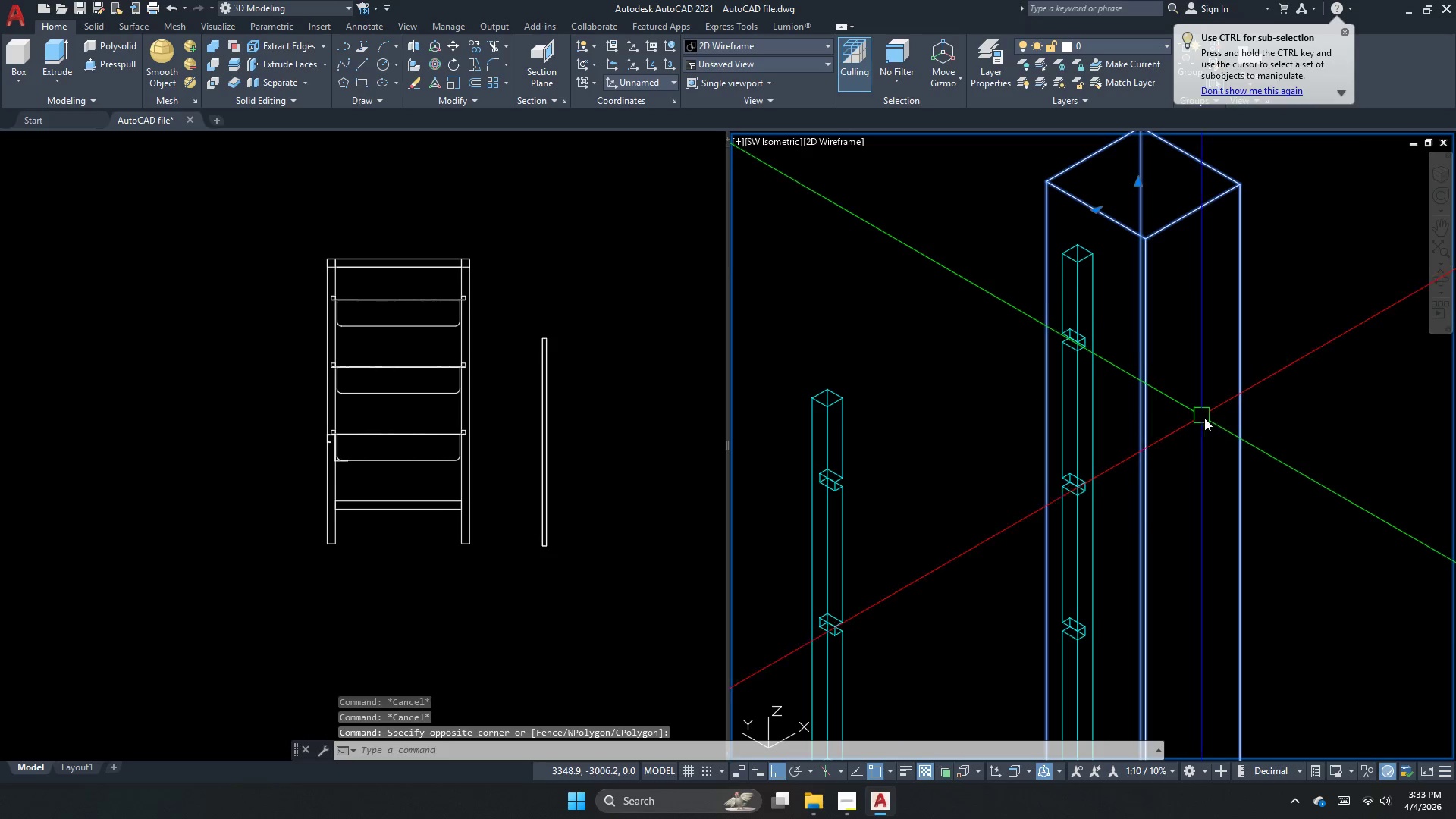 
key(M)
 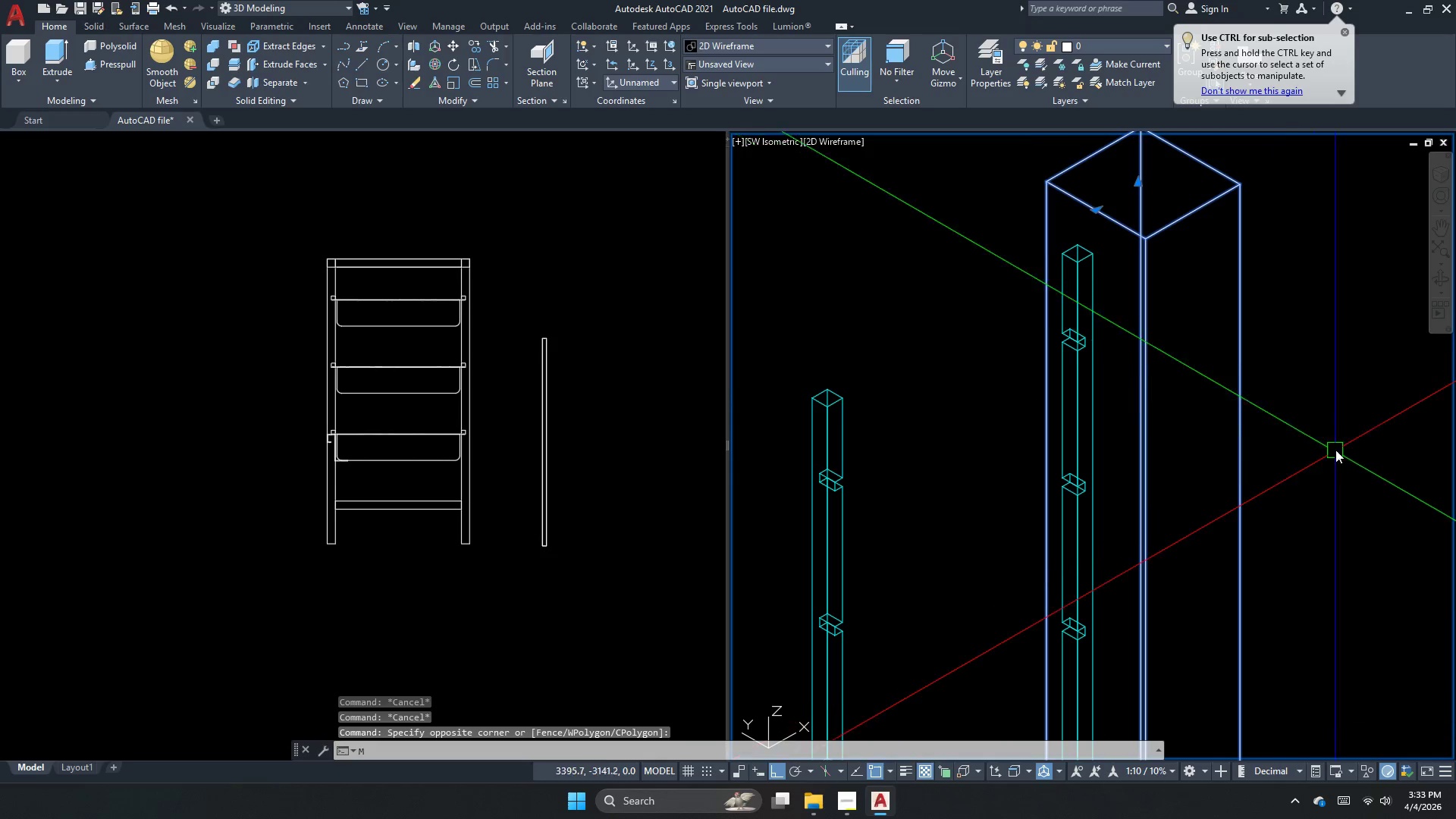 
key(Space)
 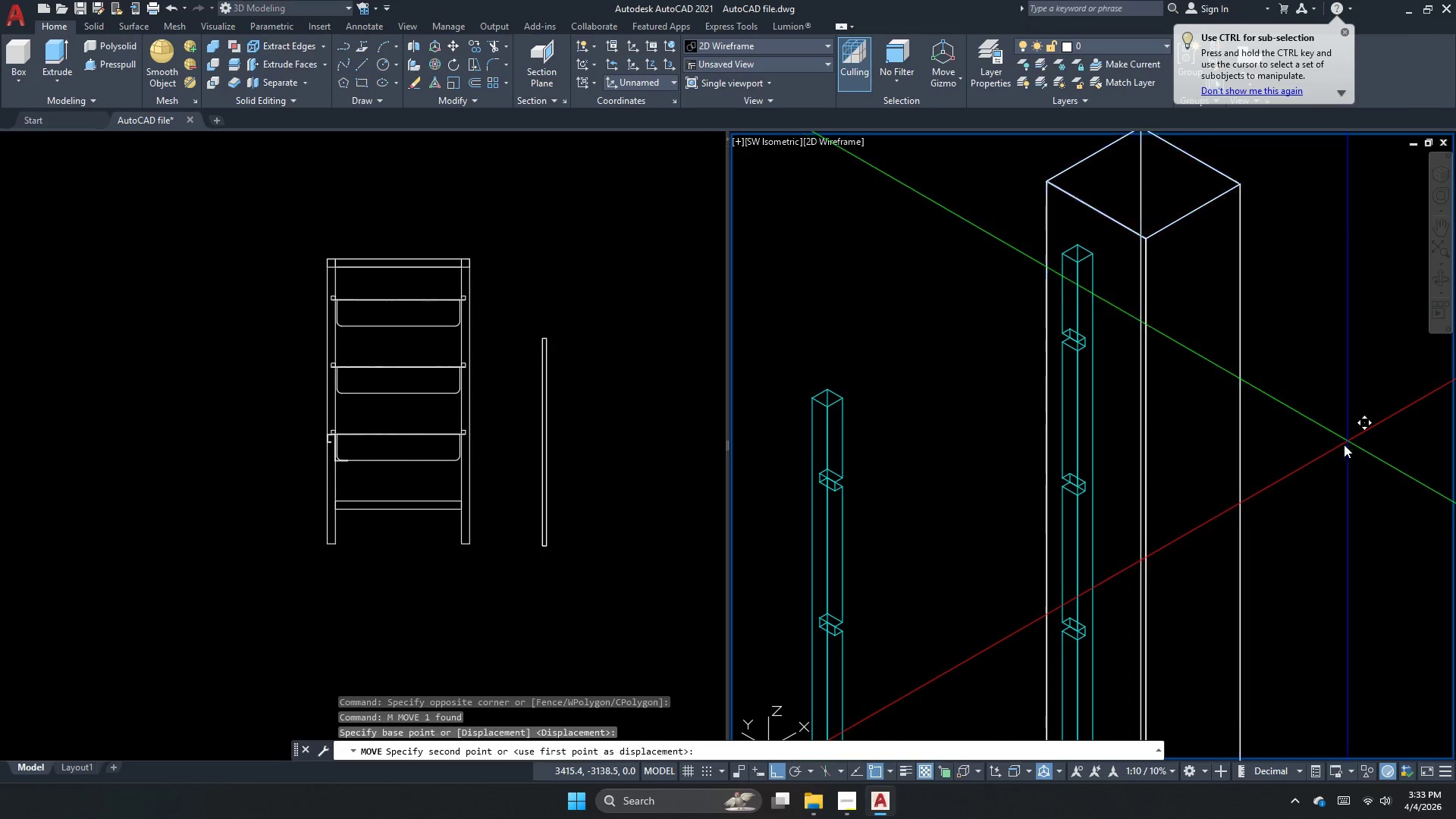 
left_click_drag(start_coordinate=[1348, 441], to_coordinate=[1338, 448])
 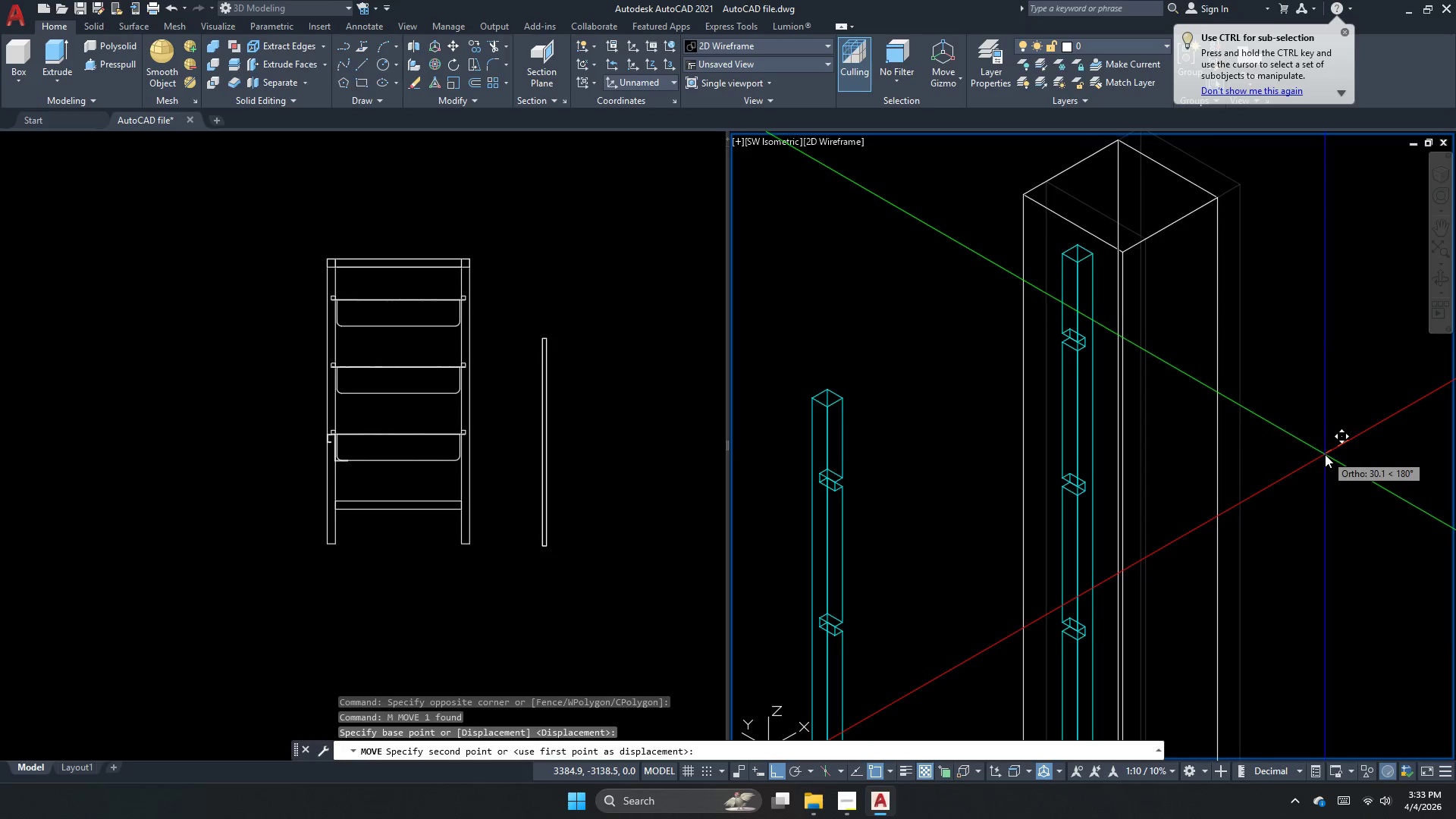 
double_click([1325, 454])
 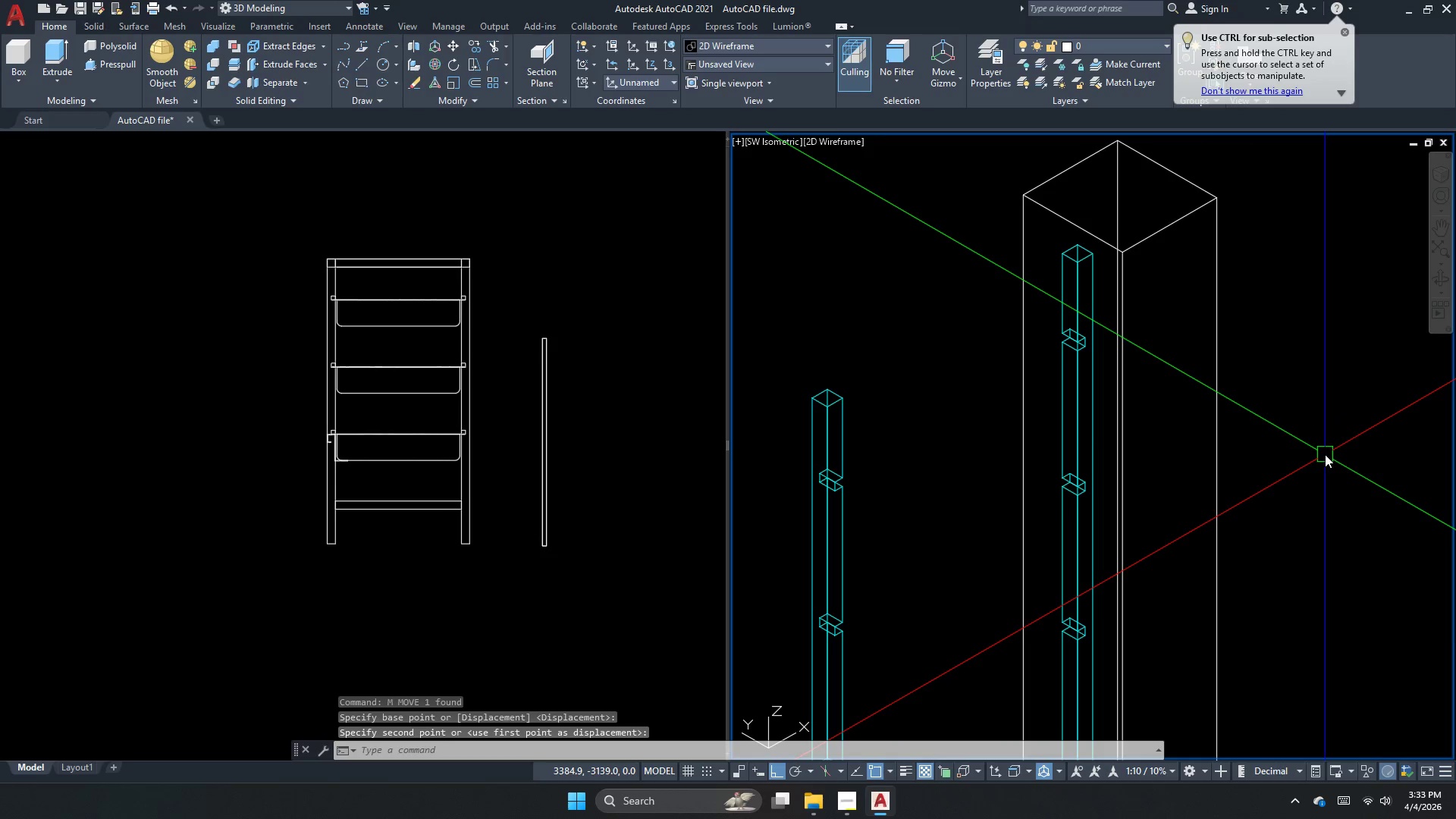 
key(Escape)
 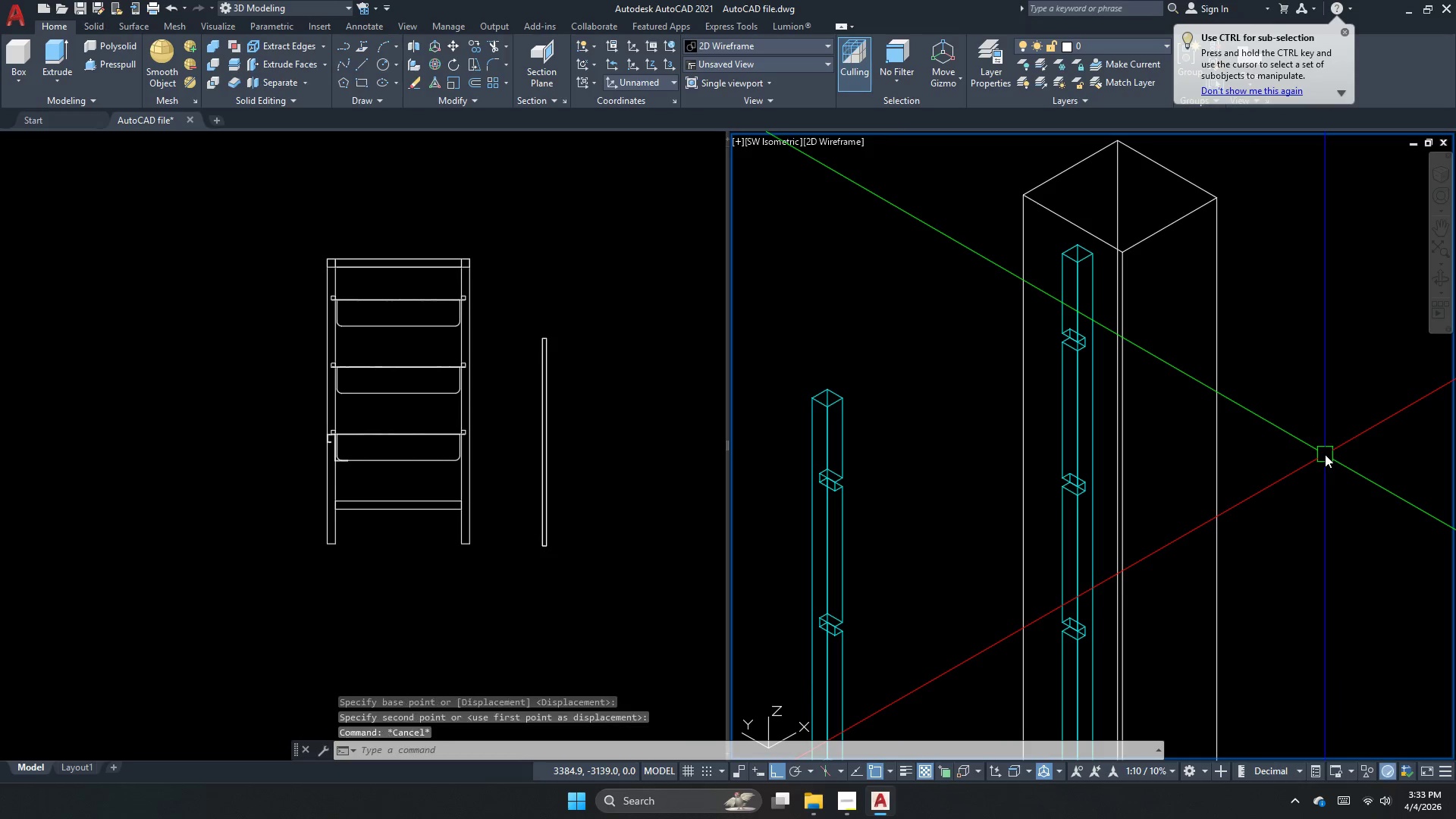 
key(Escape)
 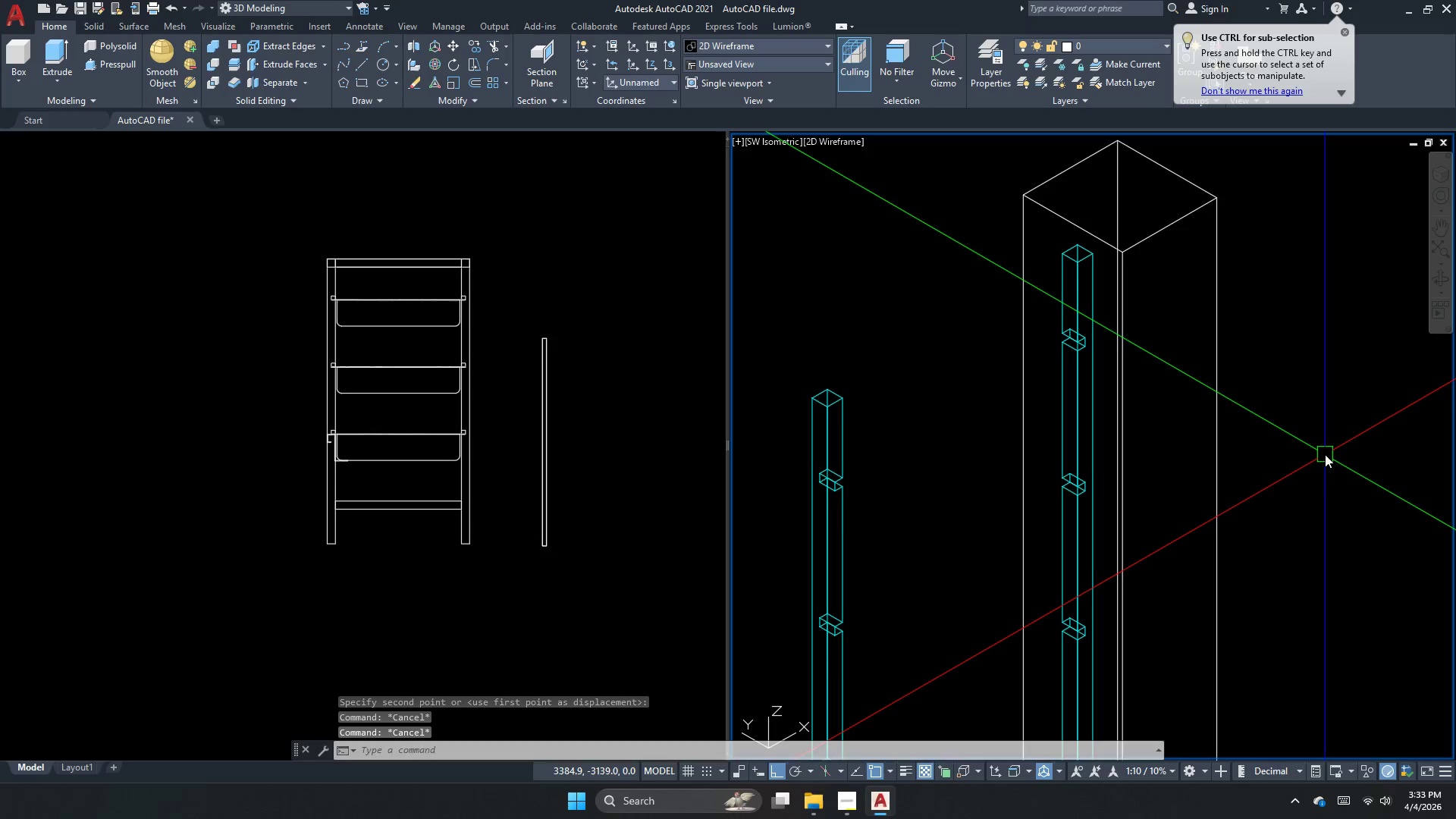 
key(S)
 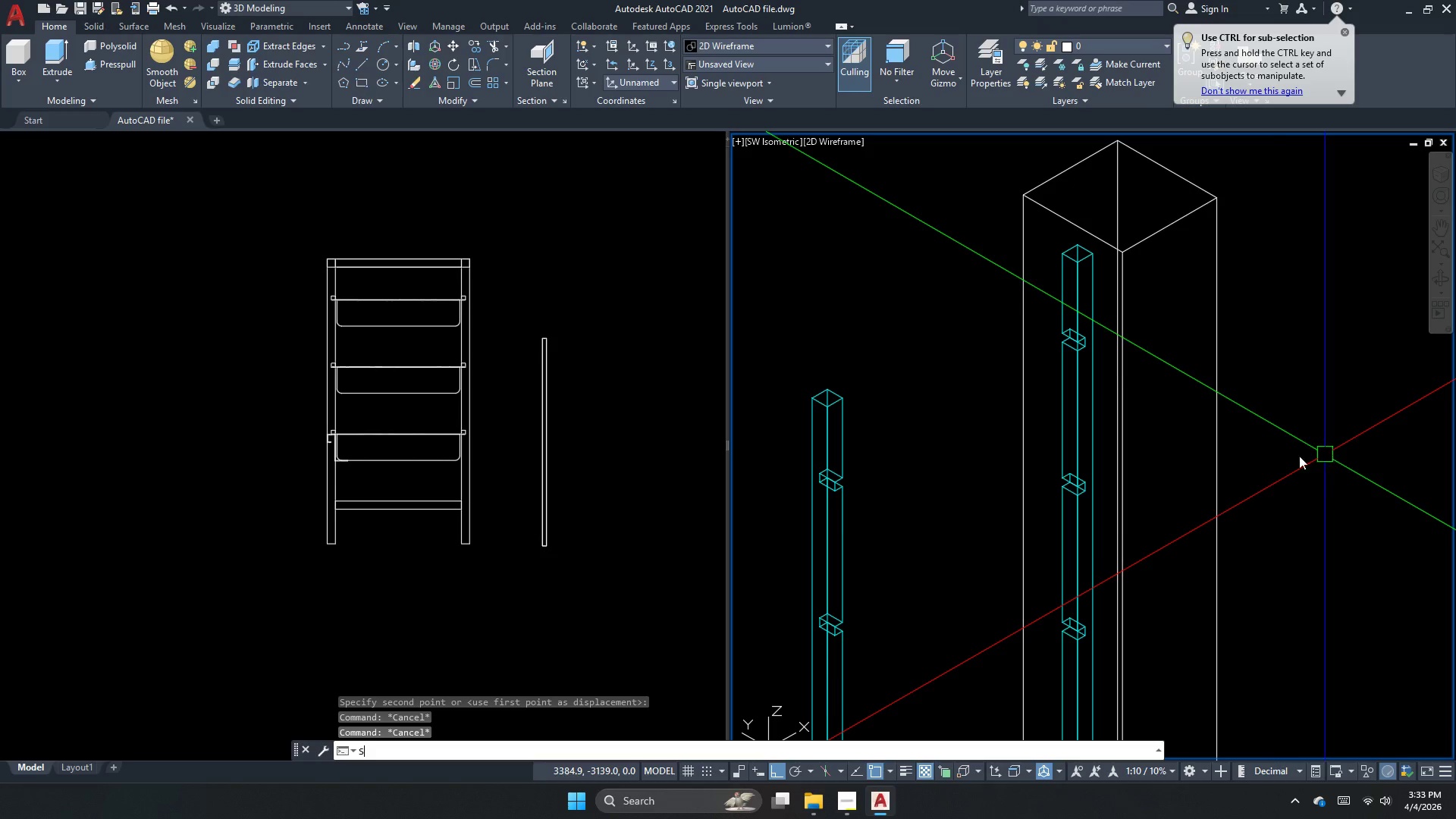 
key(U)
 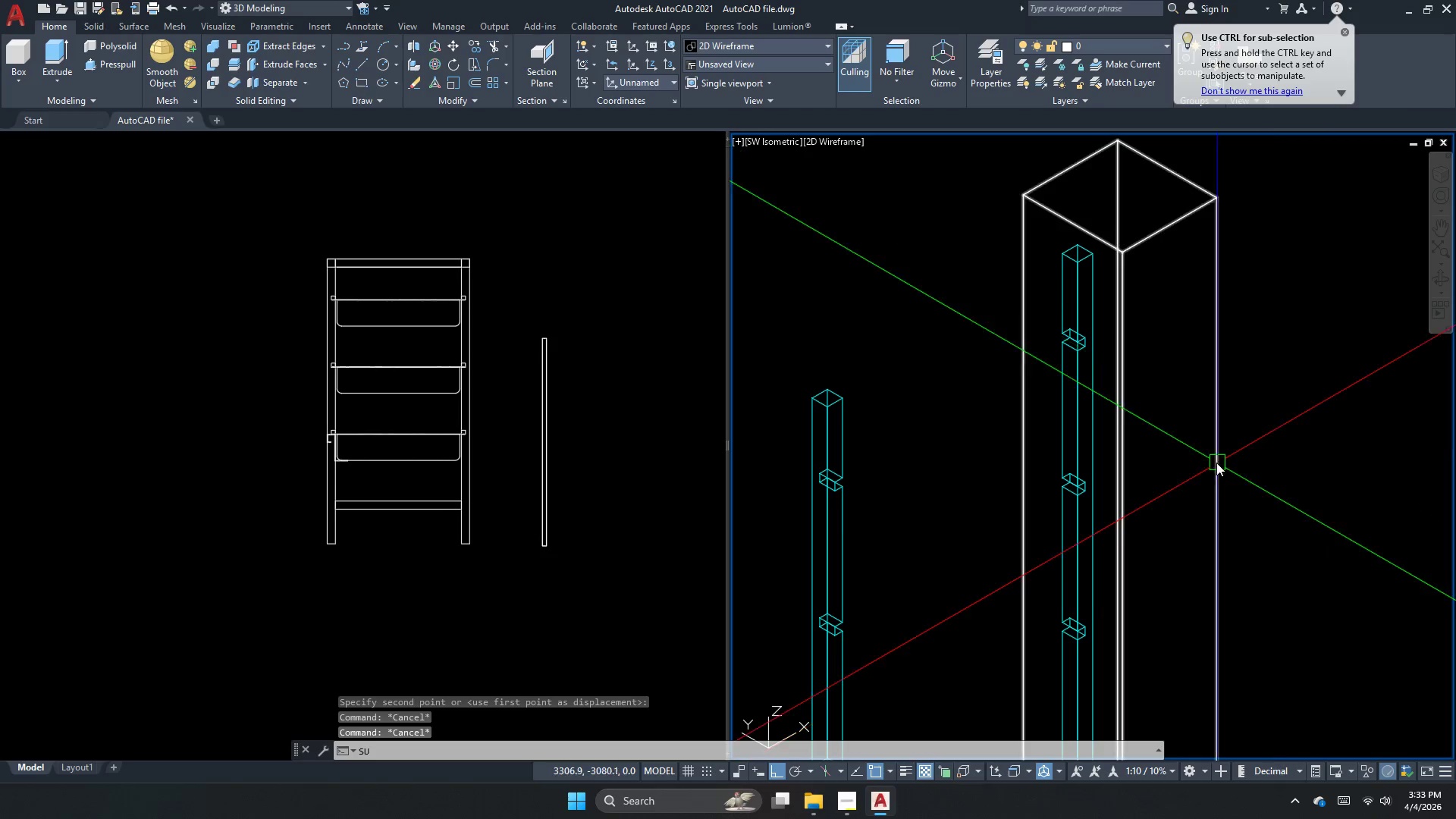 
key(Space)
 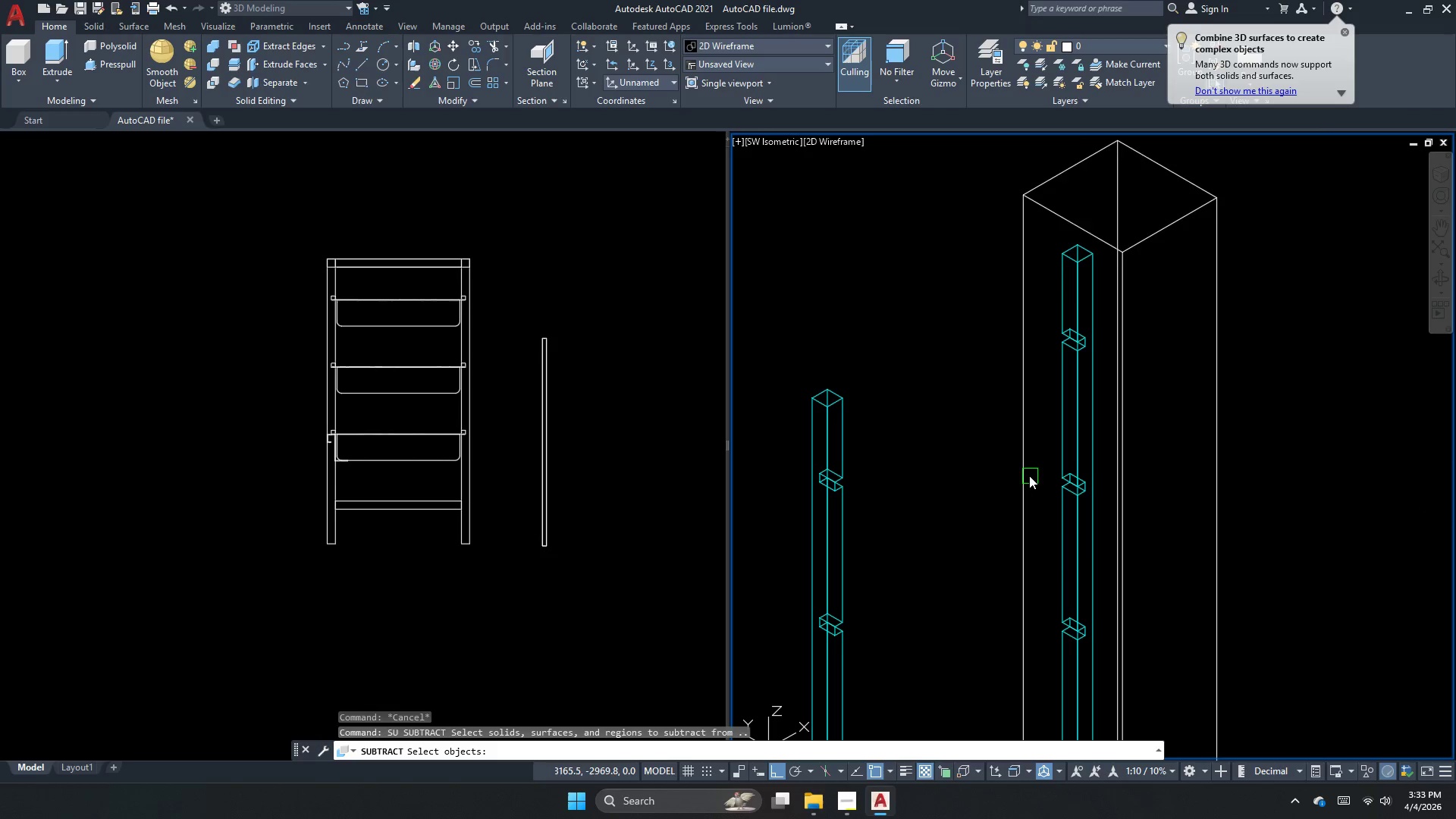 
left_click([1028, 475])
 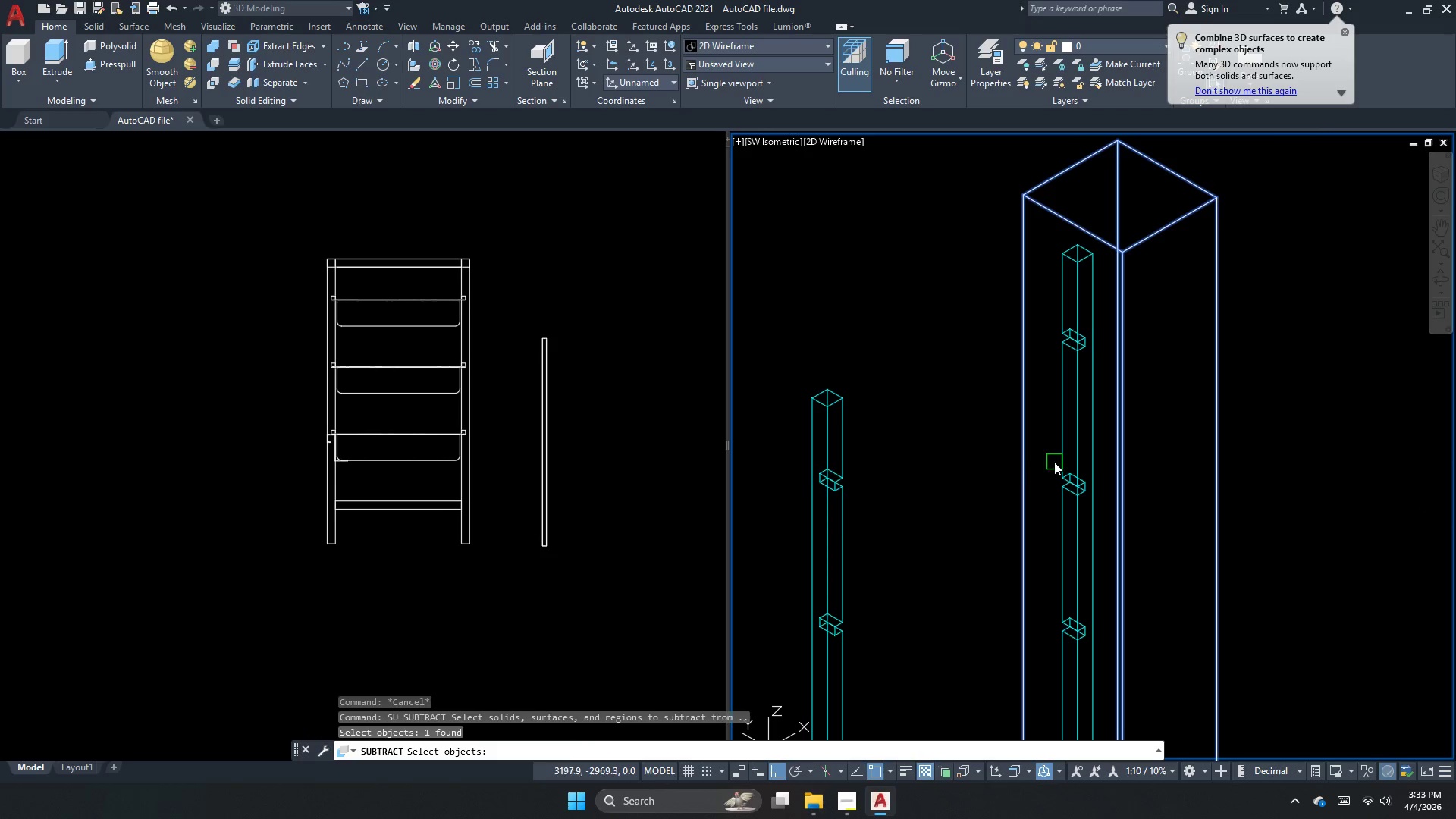 
key(Space)
 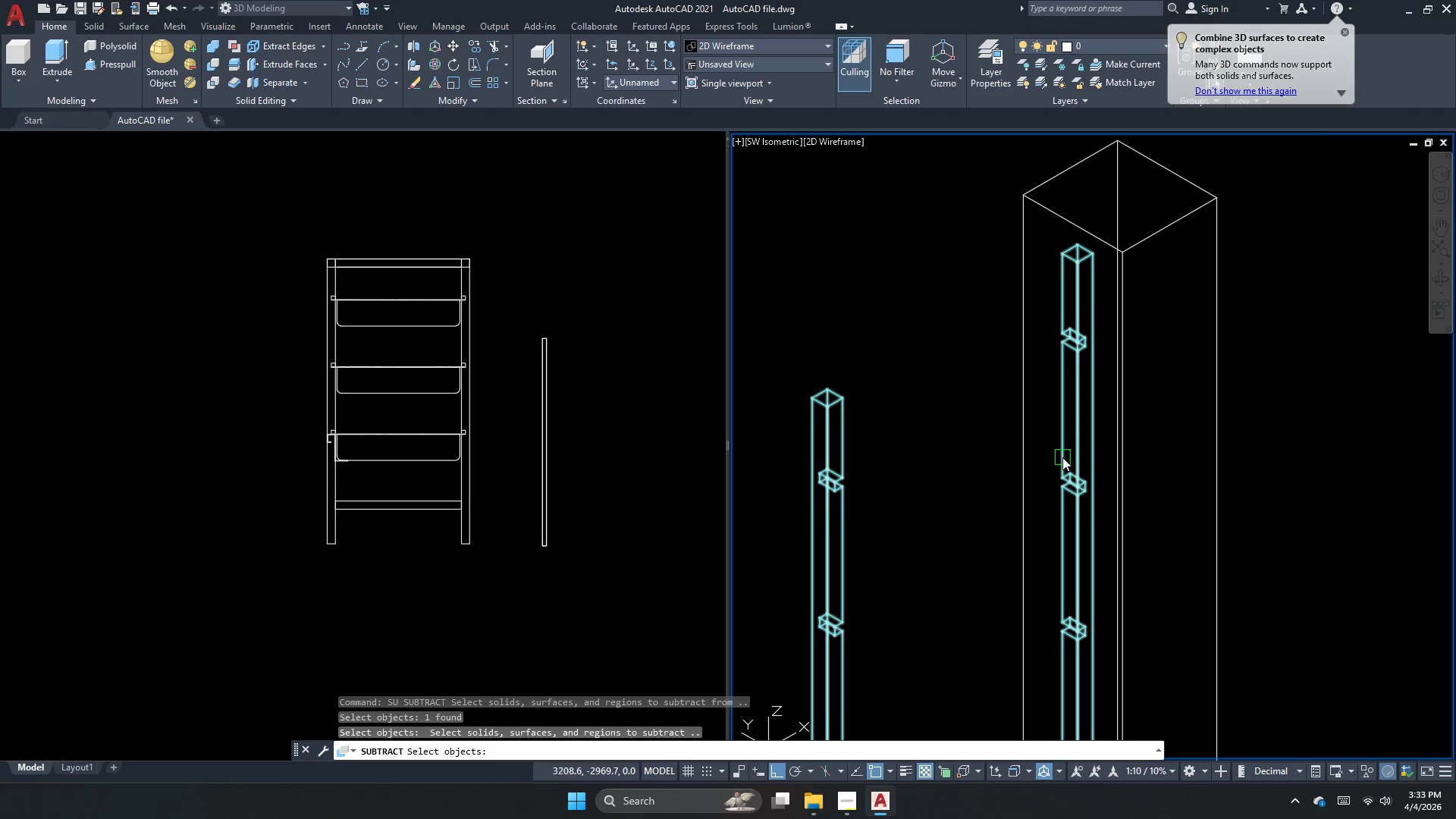 
left_click([1062, 457])
 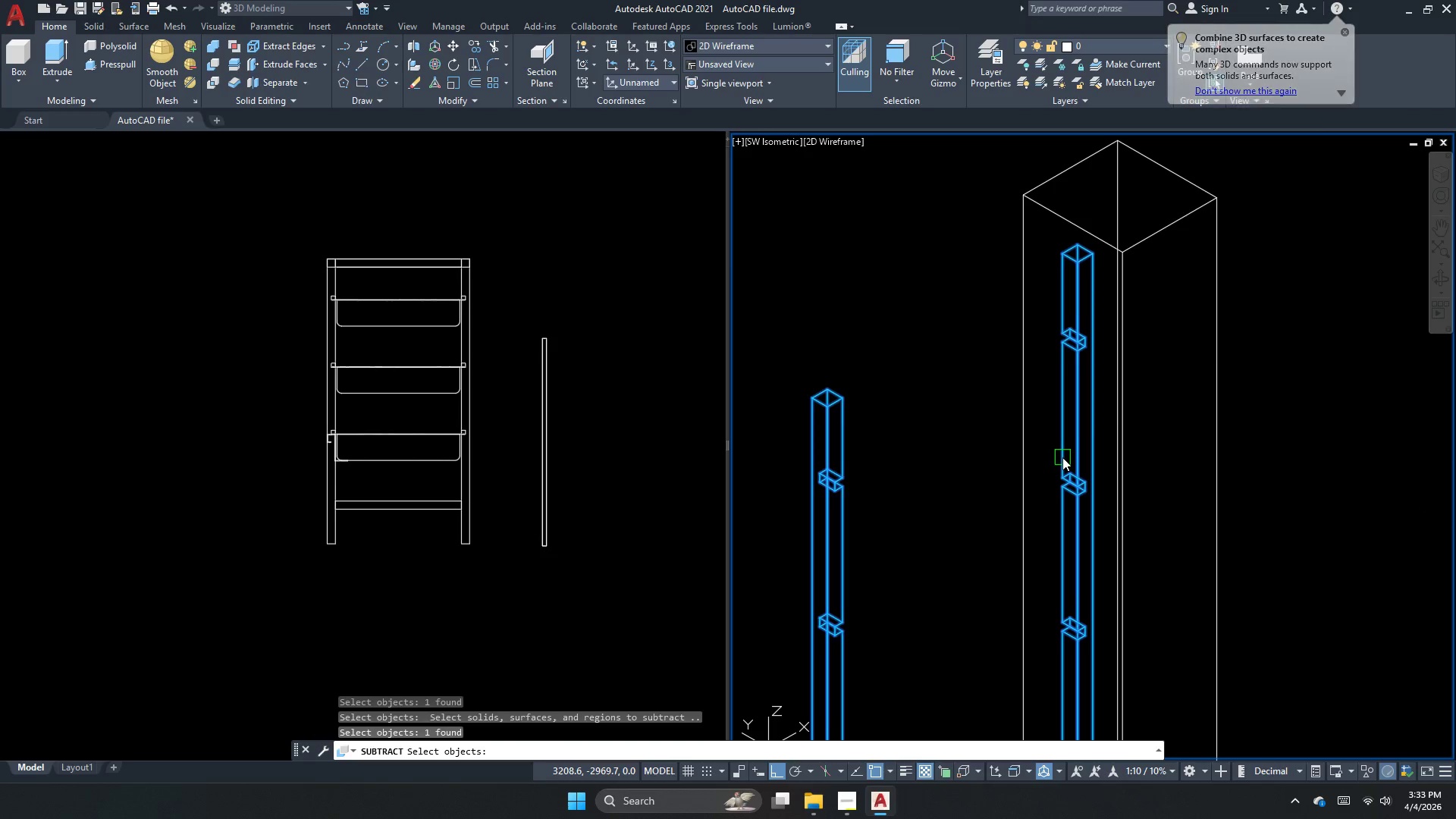 
key(Space)
 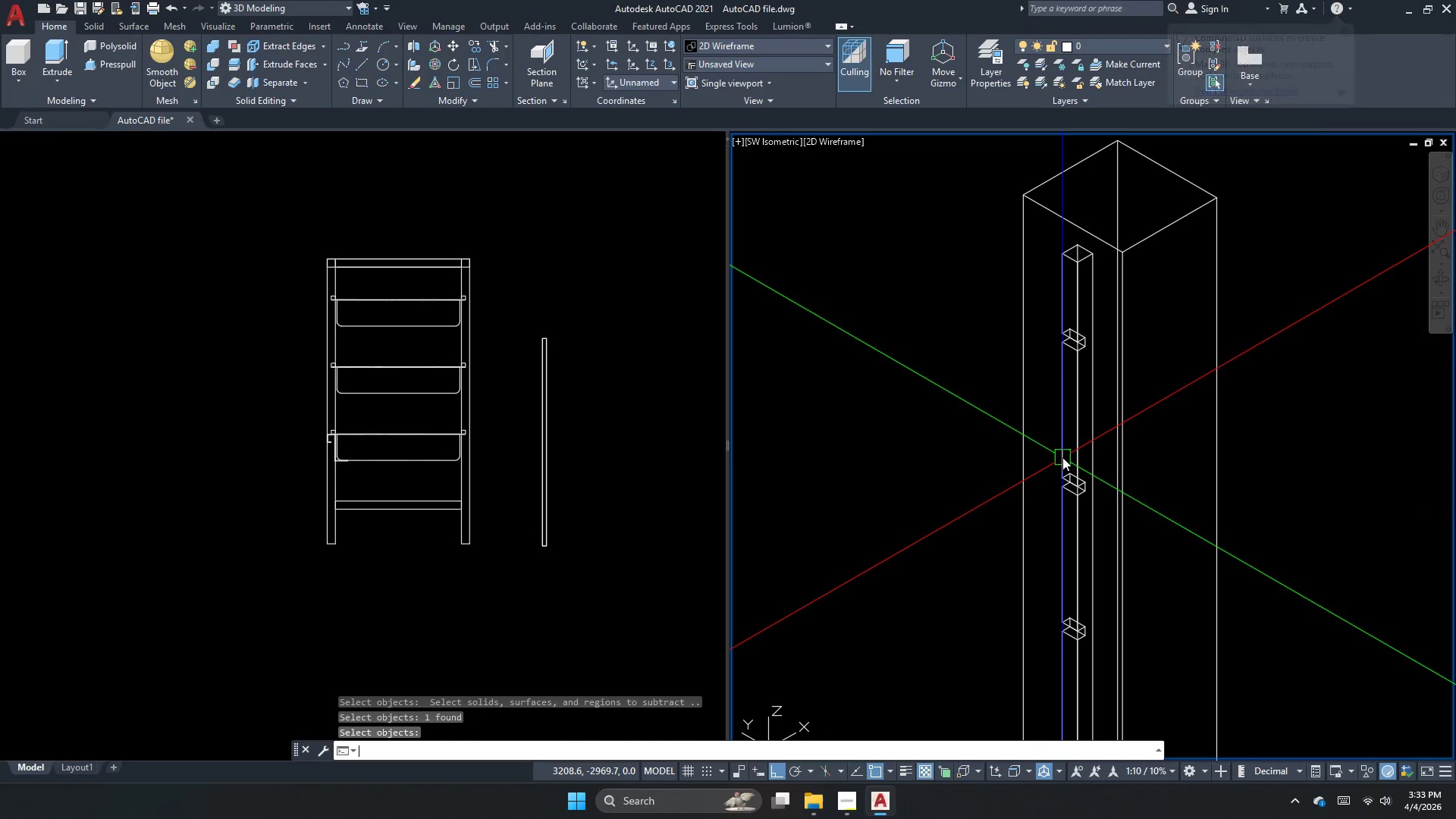 
key(Control+ControlLeft)
 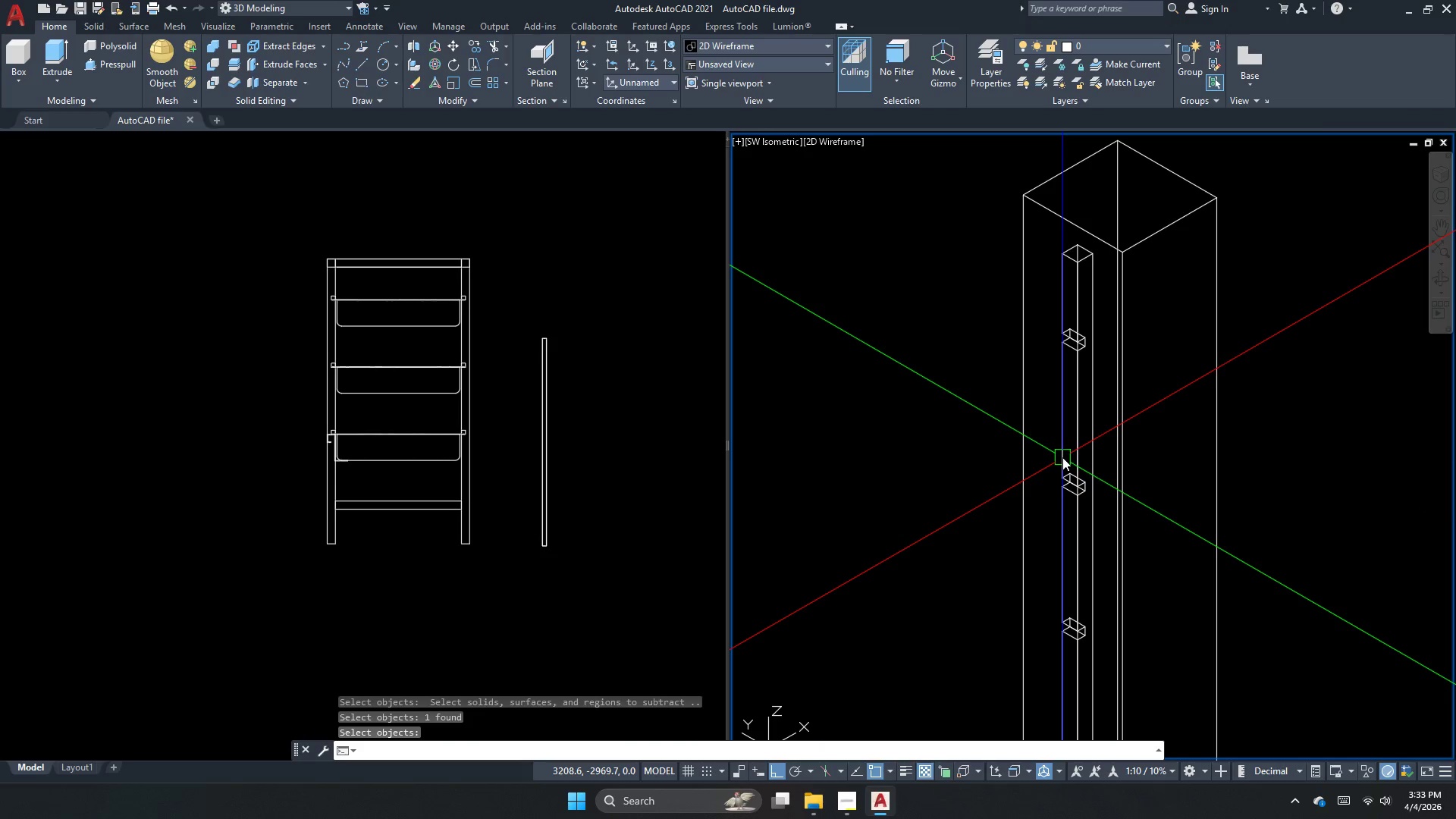 
key(Control+Z)
 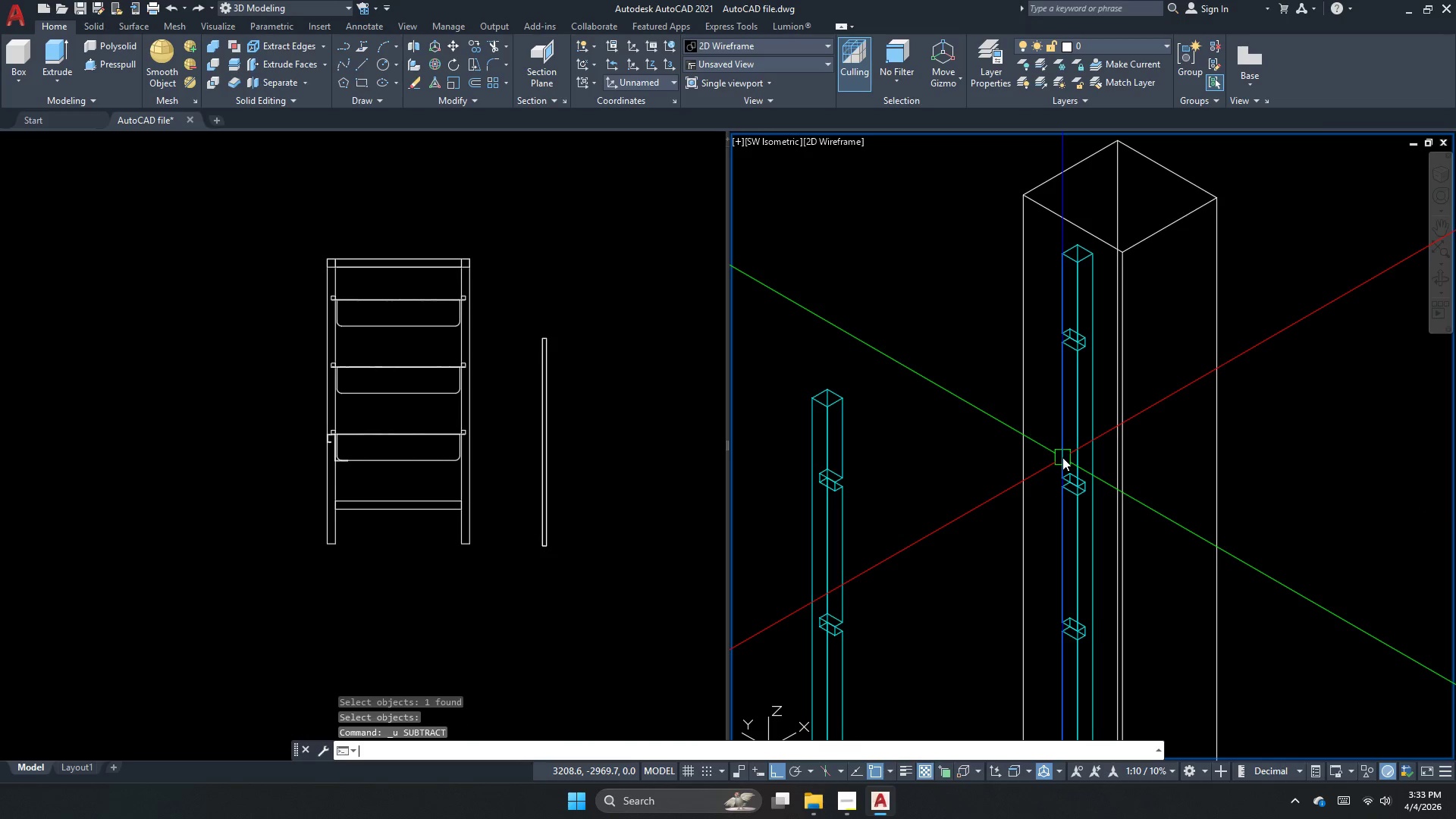 
key(Escape)
key(Escape)
type(su)
 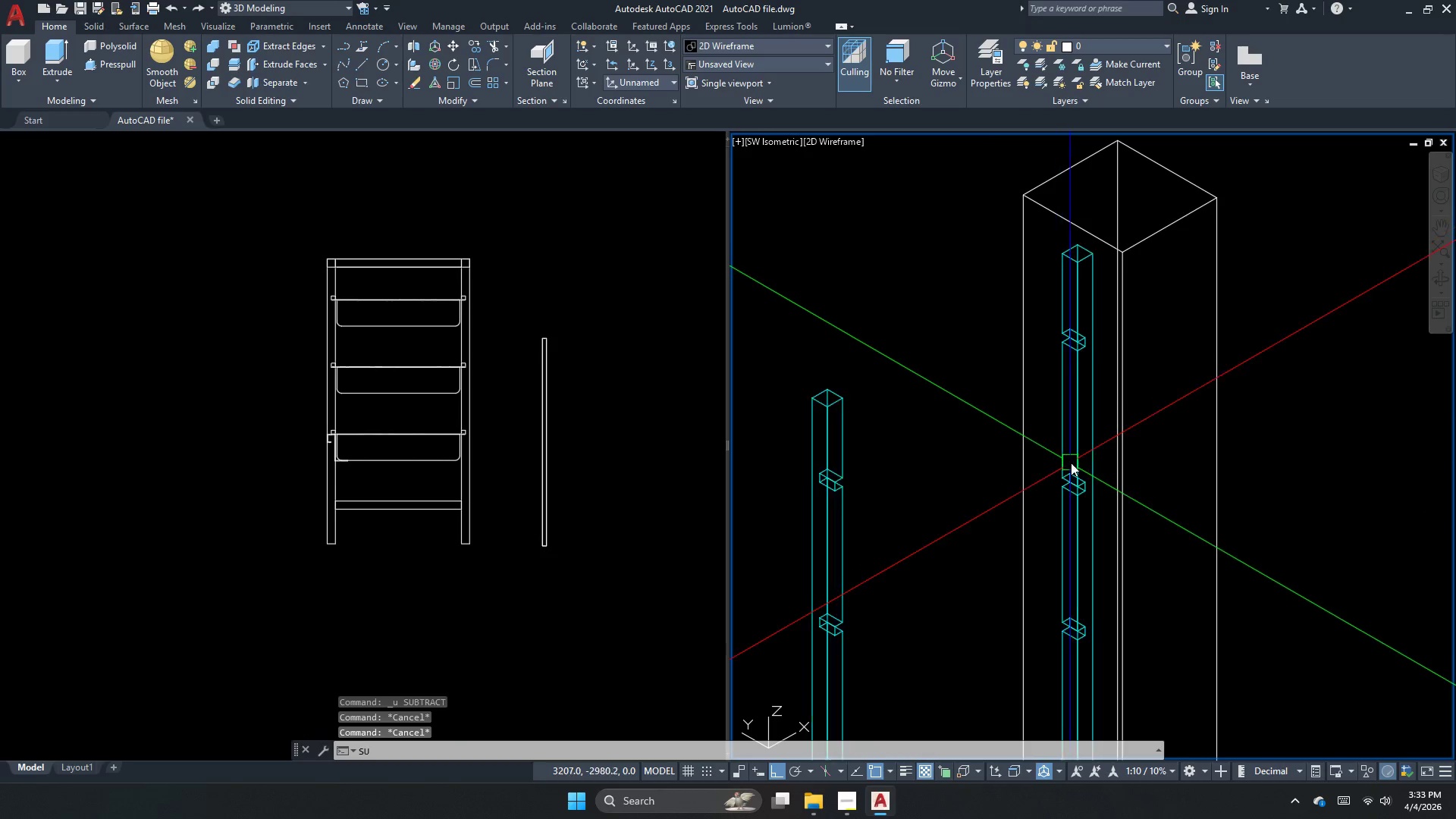 
key(Space)
 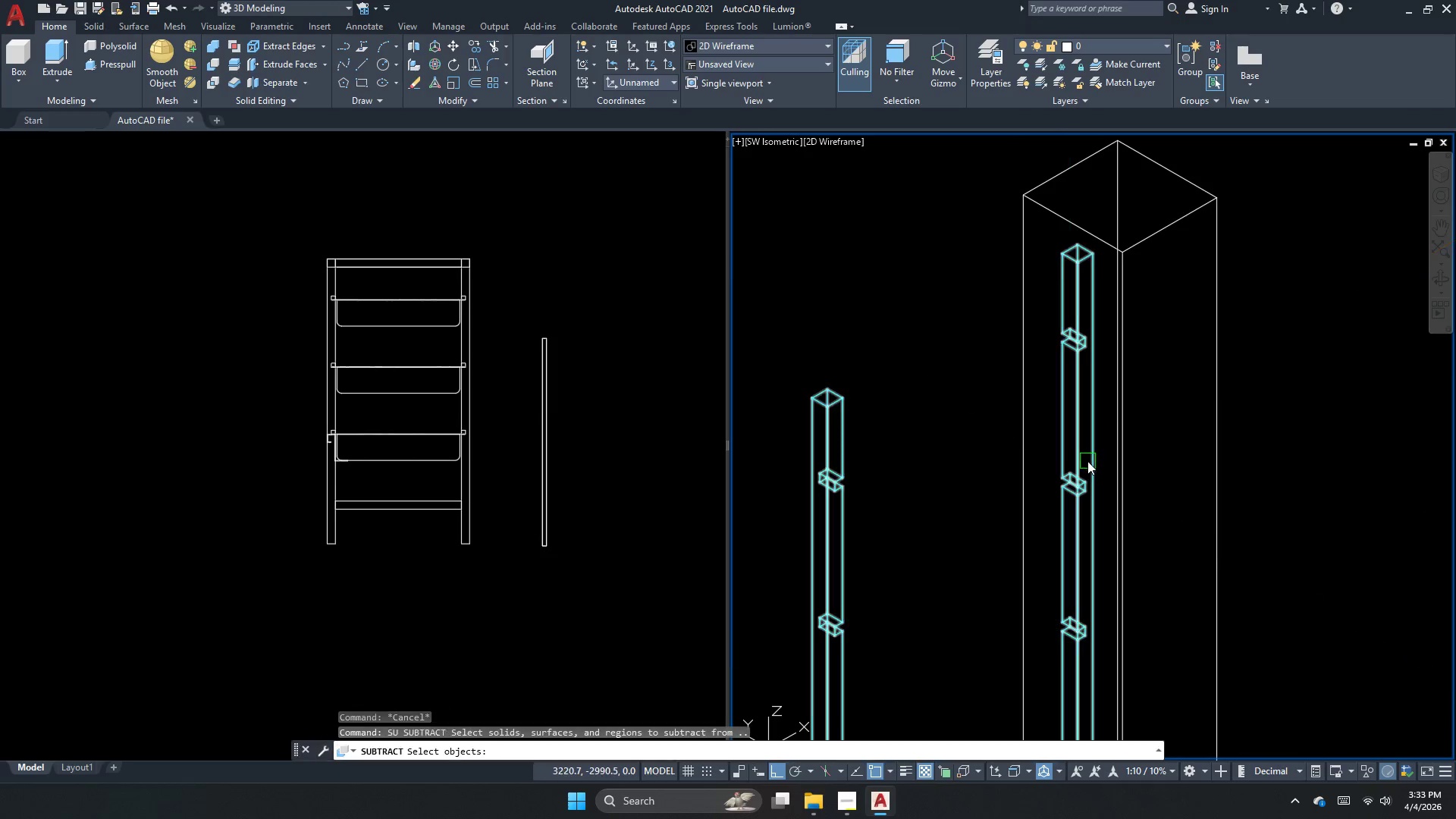 
left_click([1087, 461])
 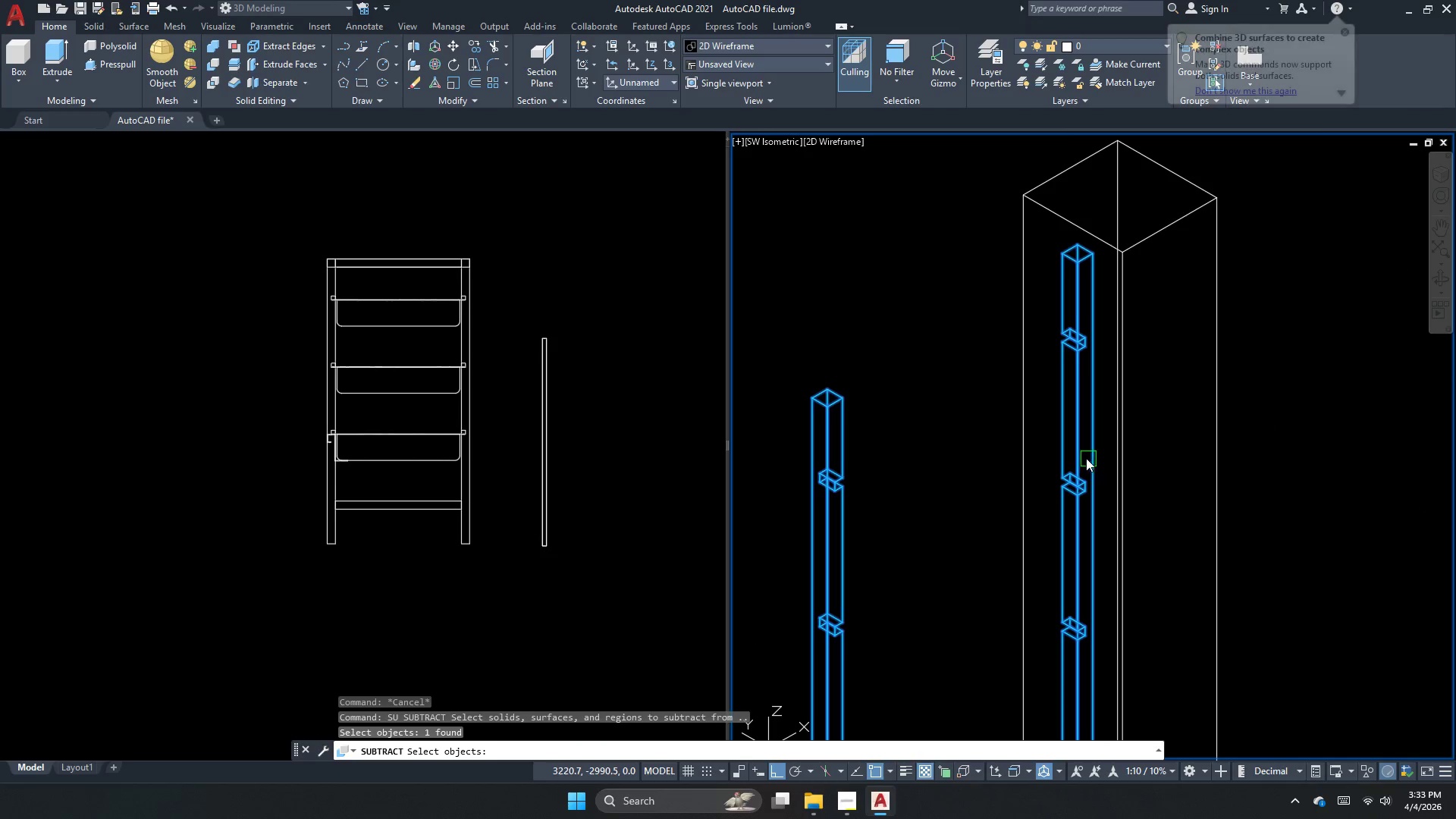 
key(Space)
 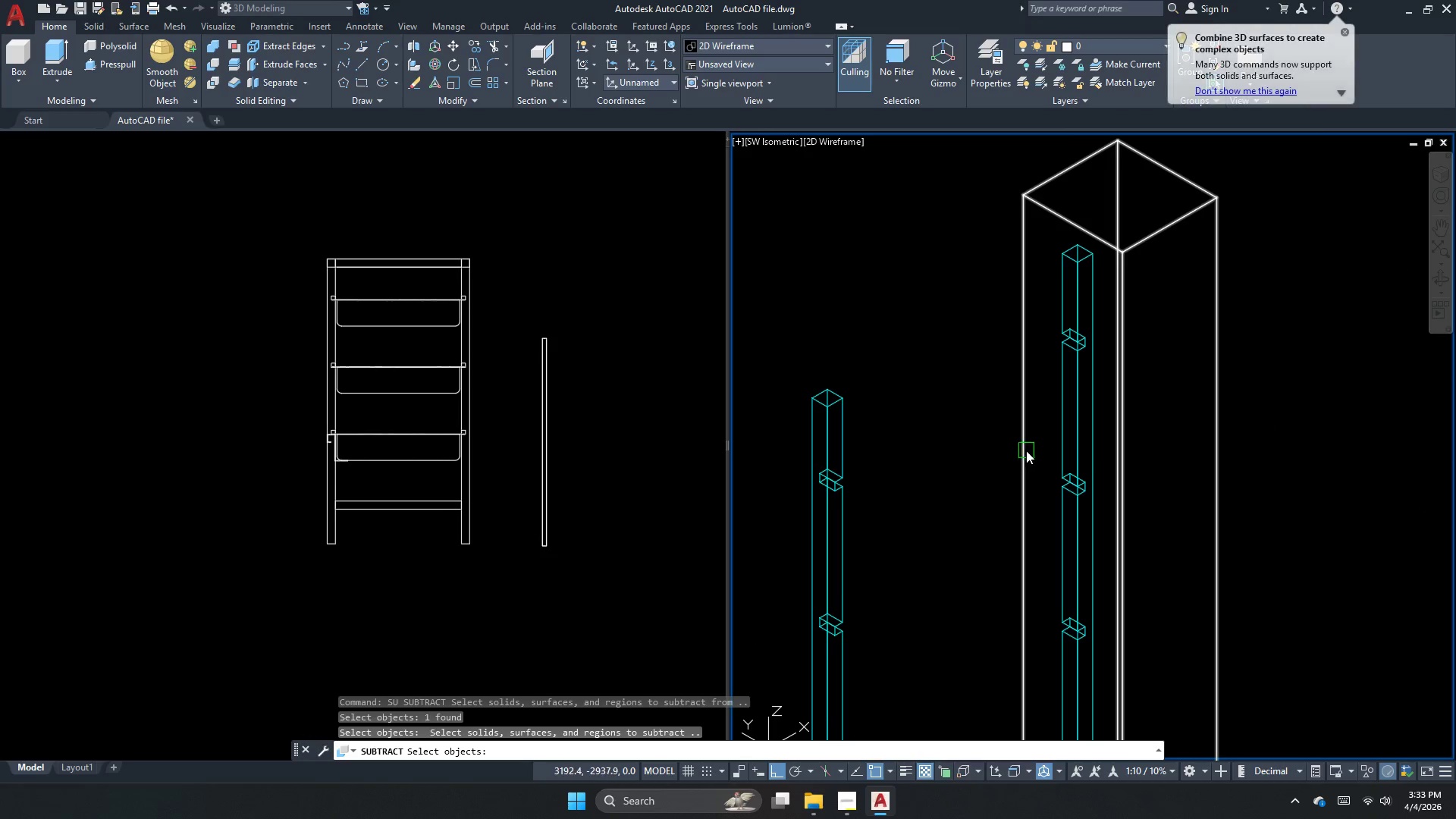 
left_click([1026, 450])
 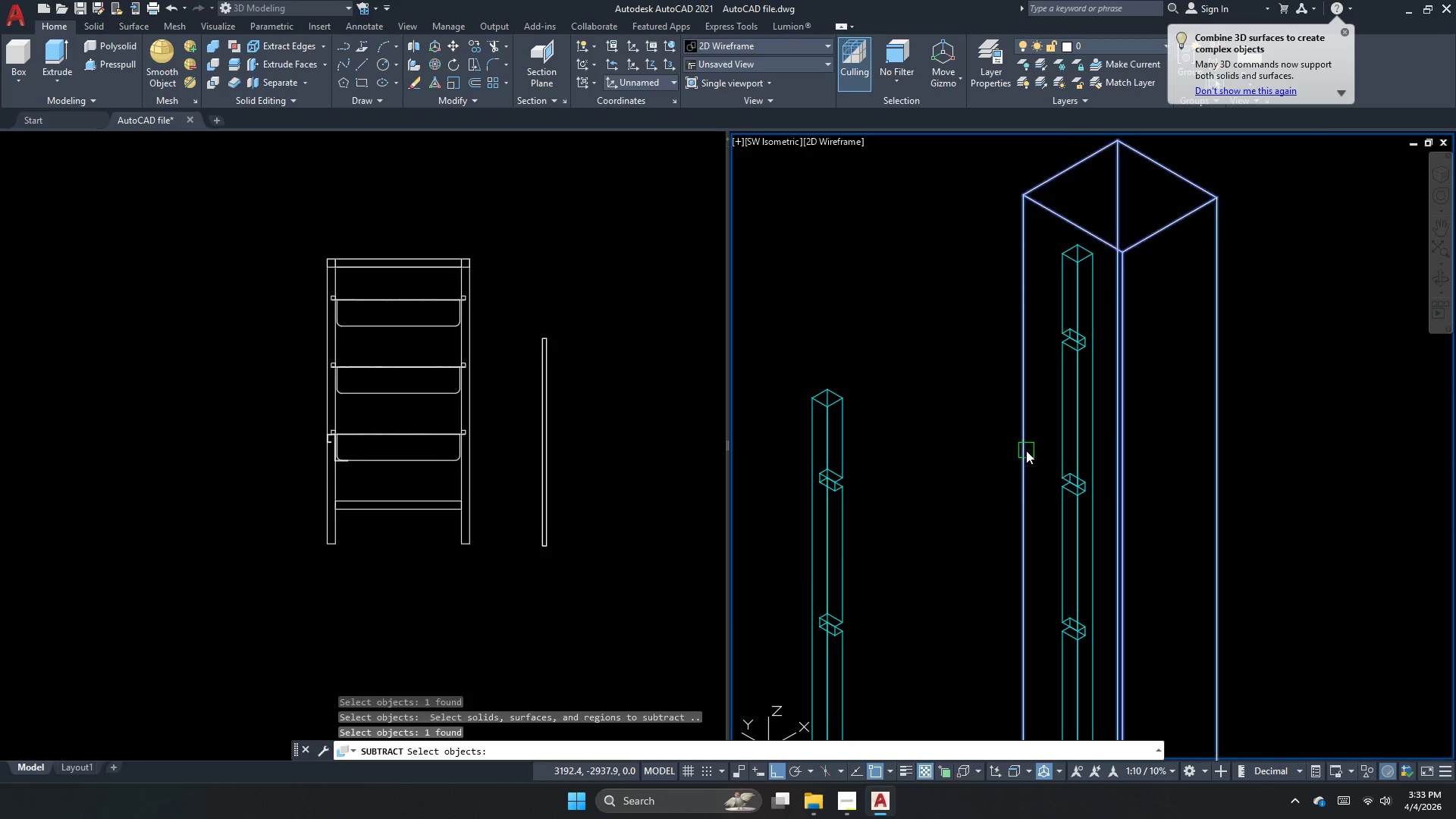 
key(Space)
 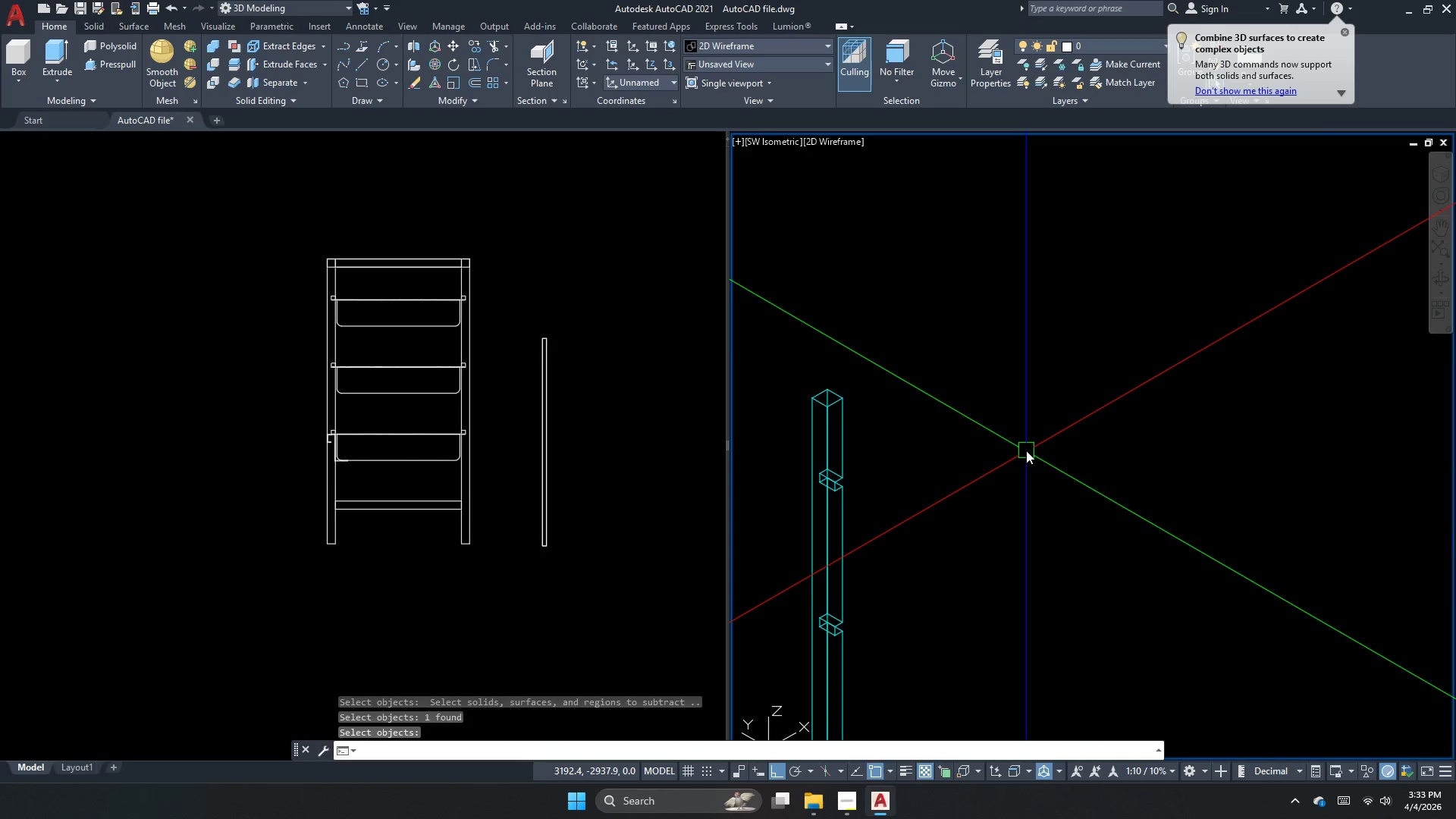 
key(Escape)
 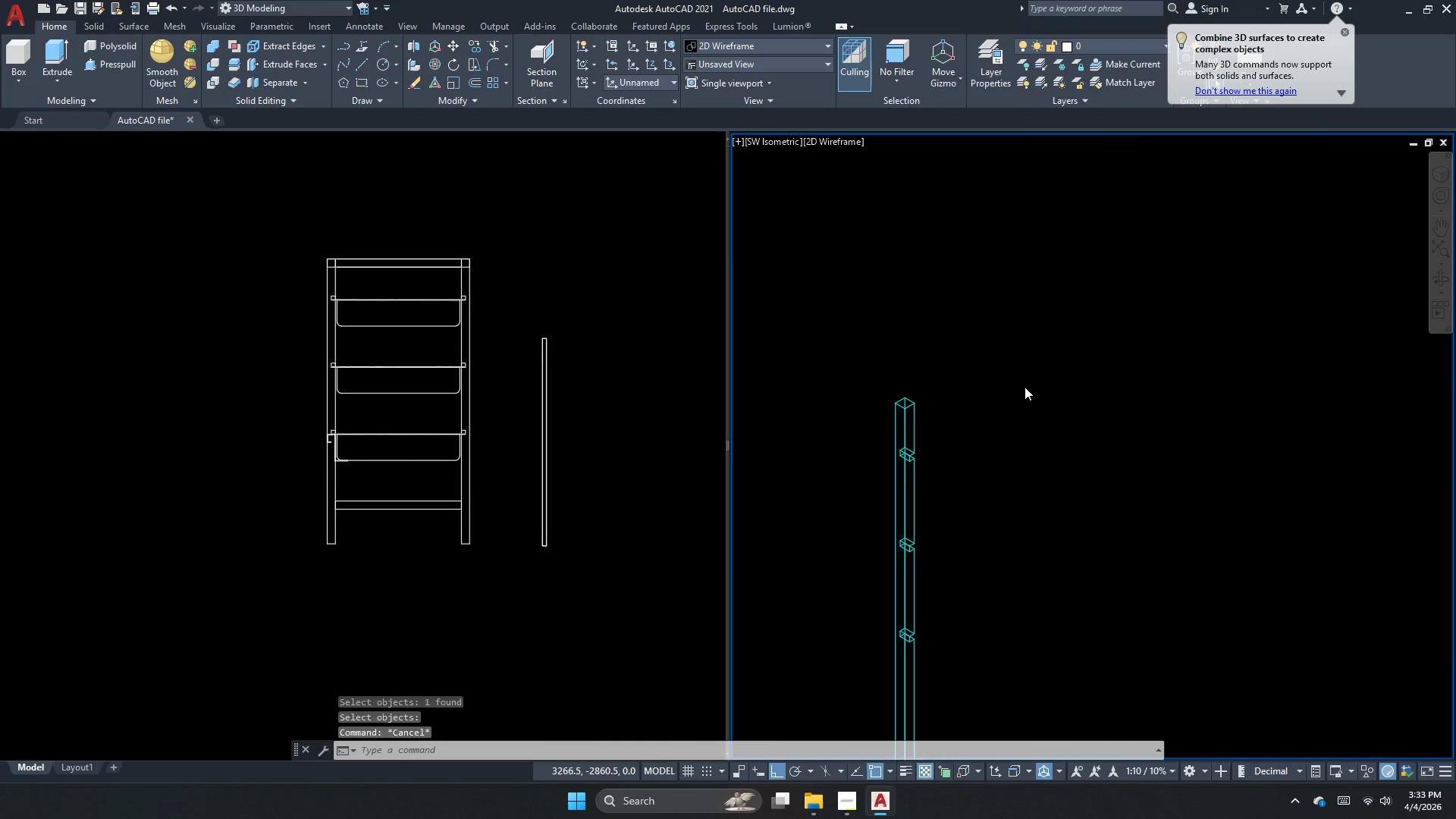 
left_click([987, 416])
 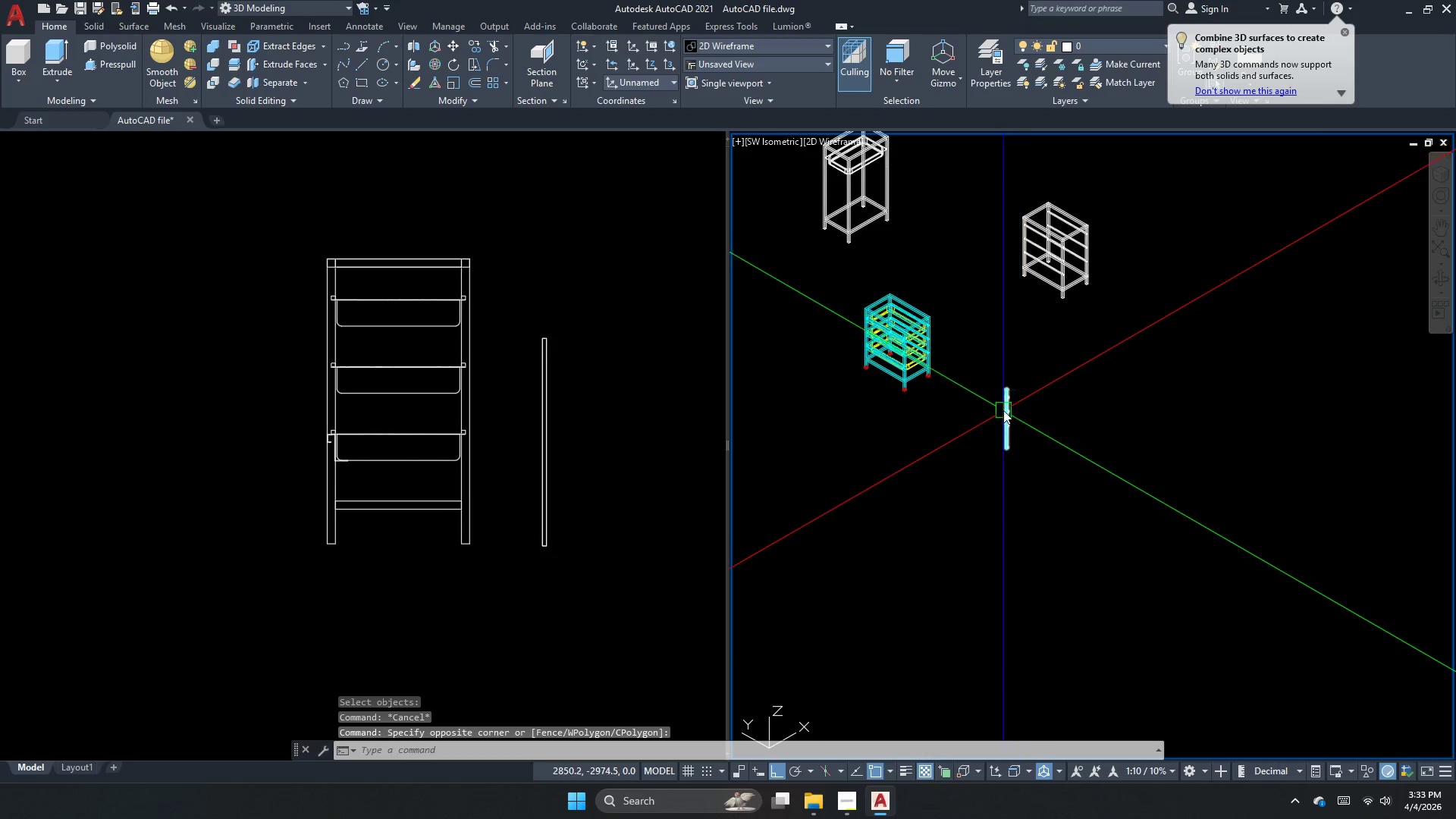 
scroll: coordinate [1024, 384], scroll_direction: down, amount: 5.0
 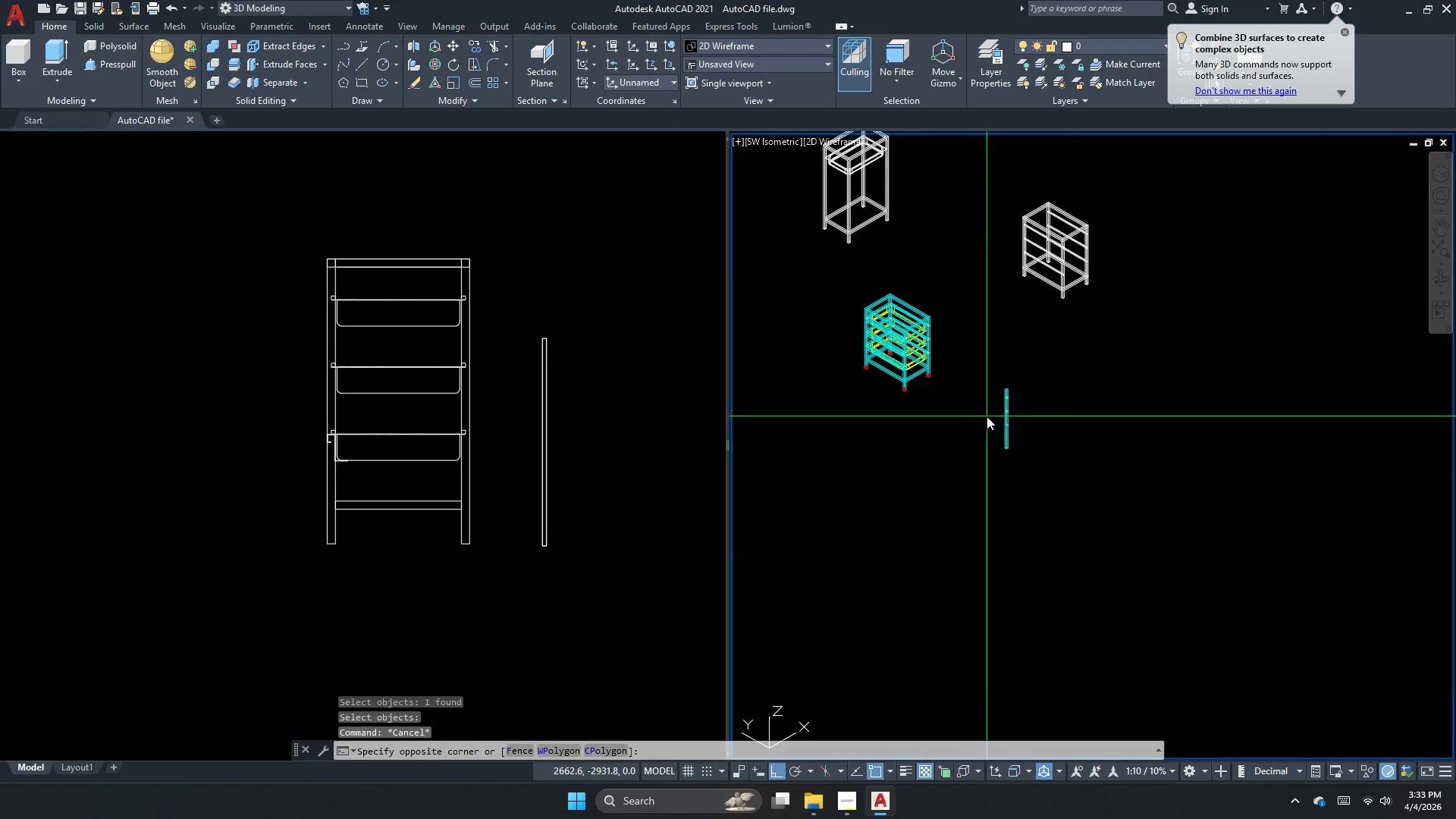 
triple_click([1003, 410])
 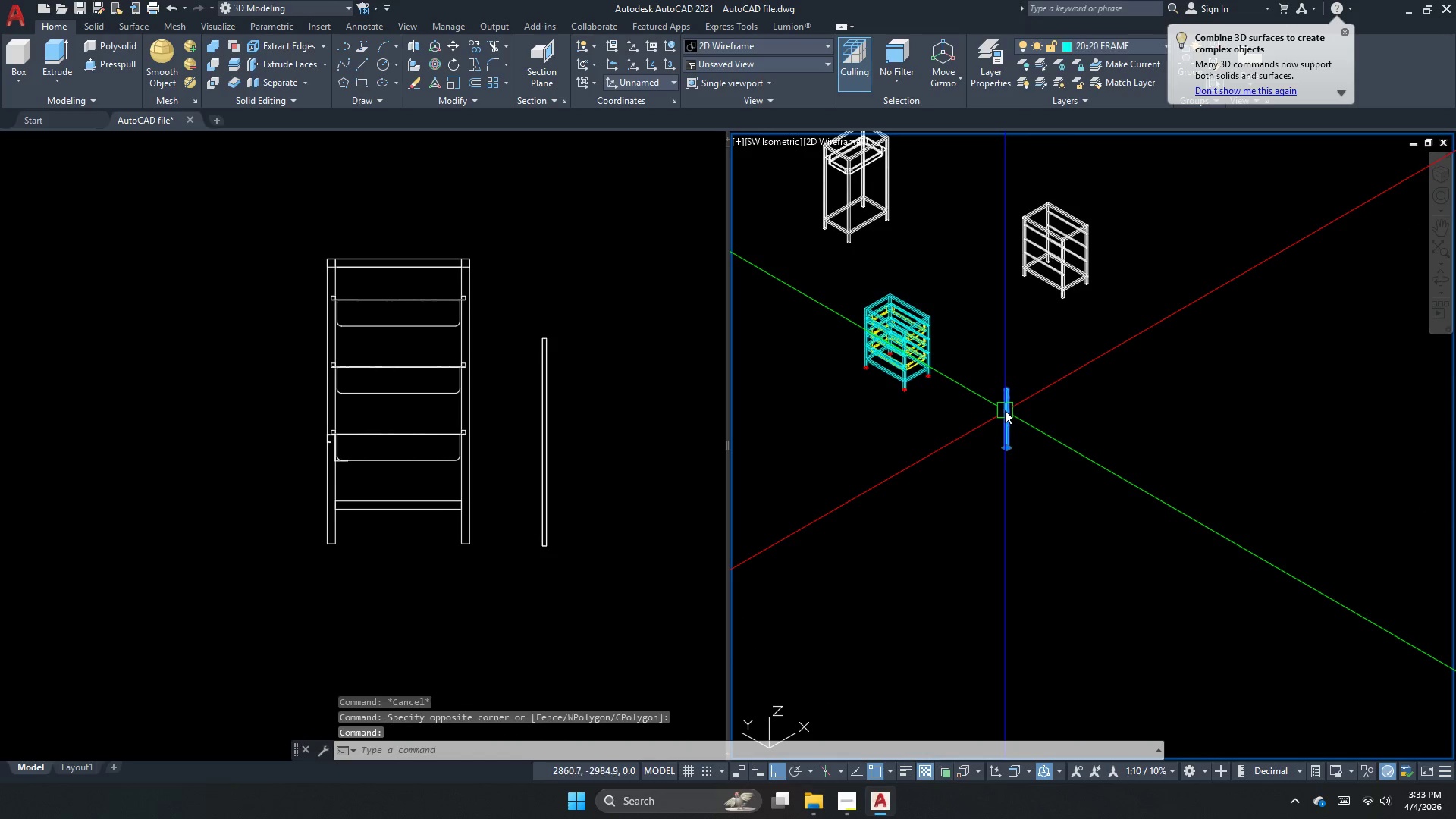 
key(Escape)
 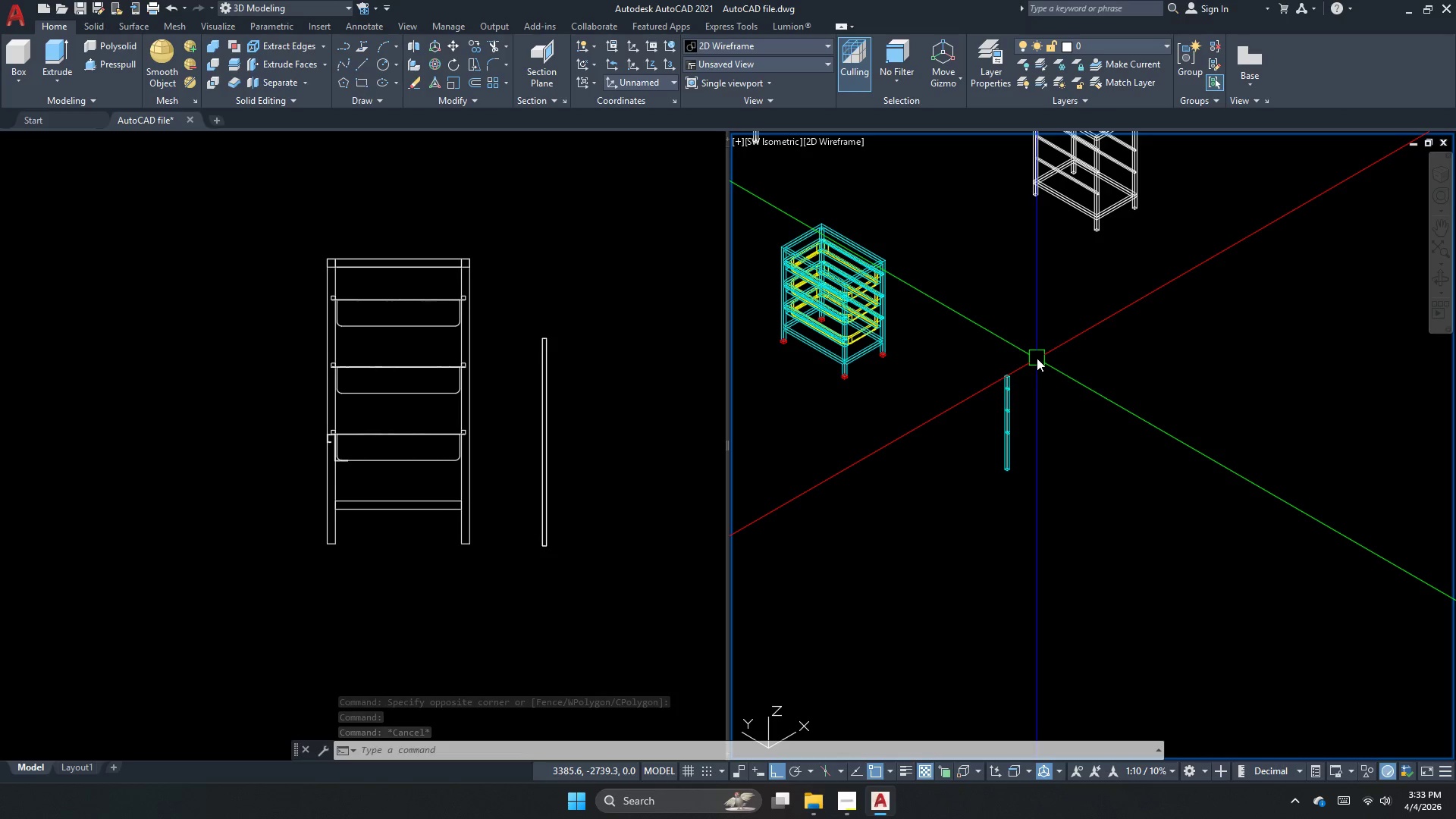 
scroll: coordinate [1005, 410], scroll_direction: up, amount: 2.0
 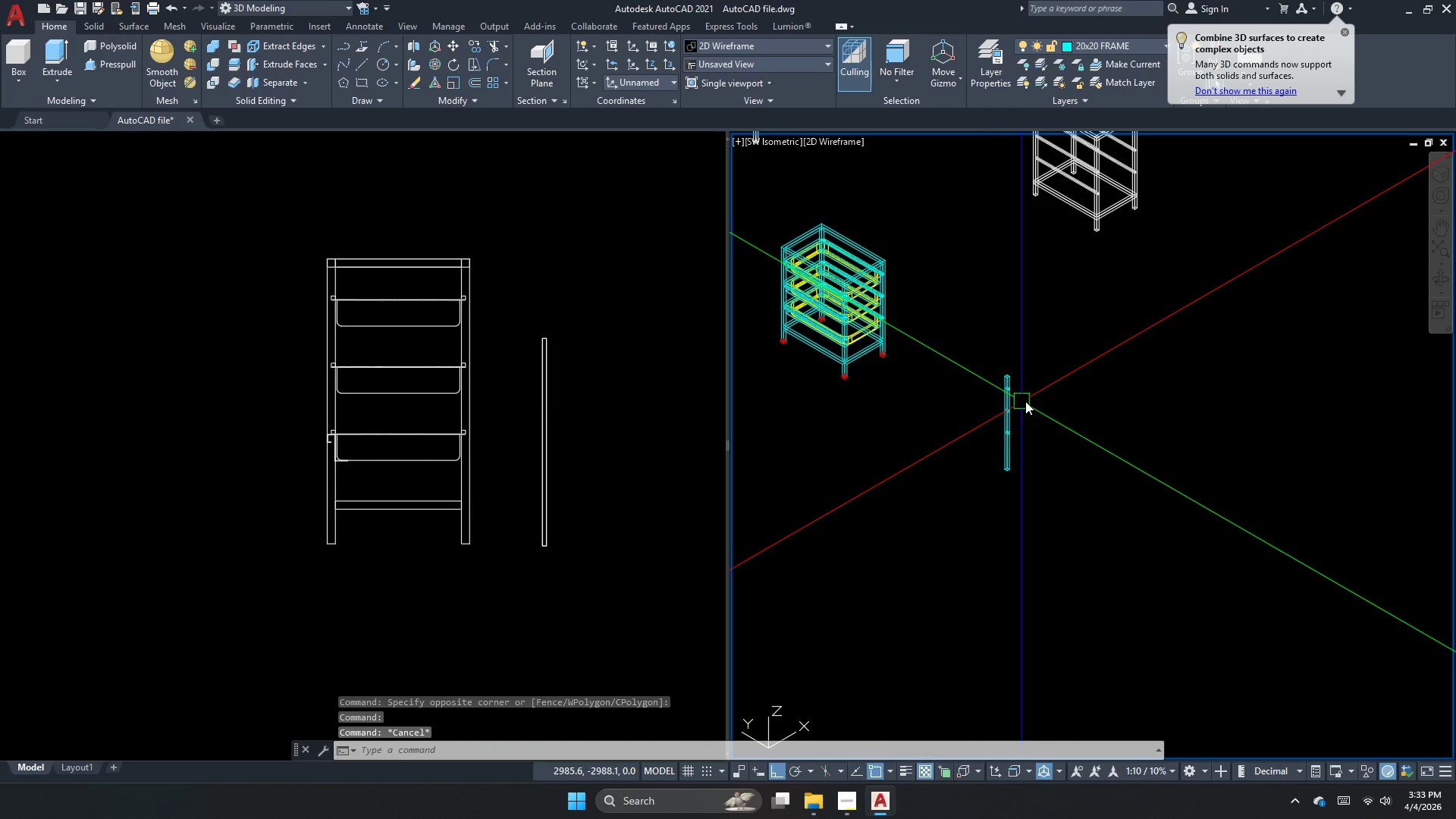 
wait(5.81)
 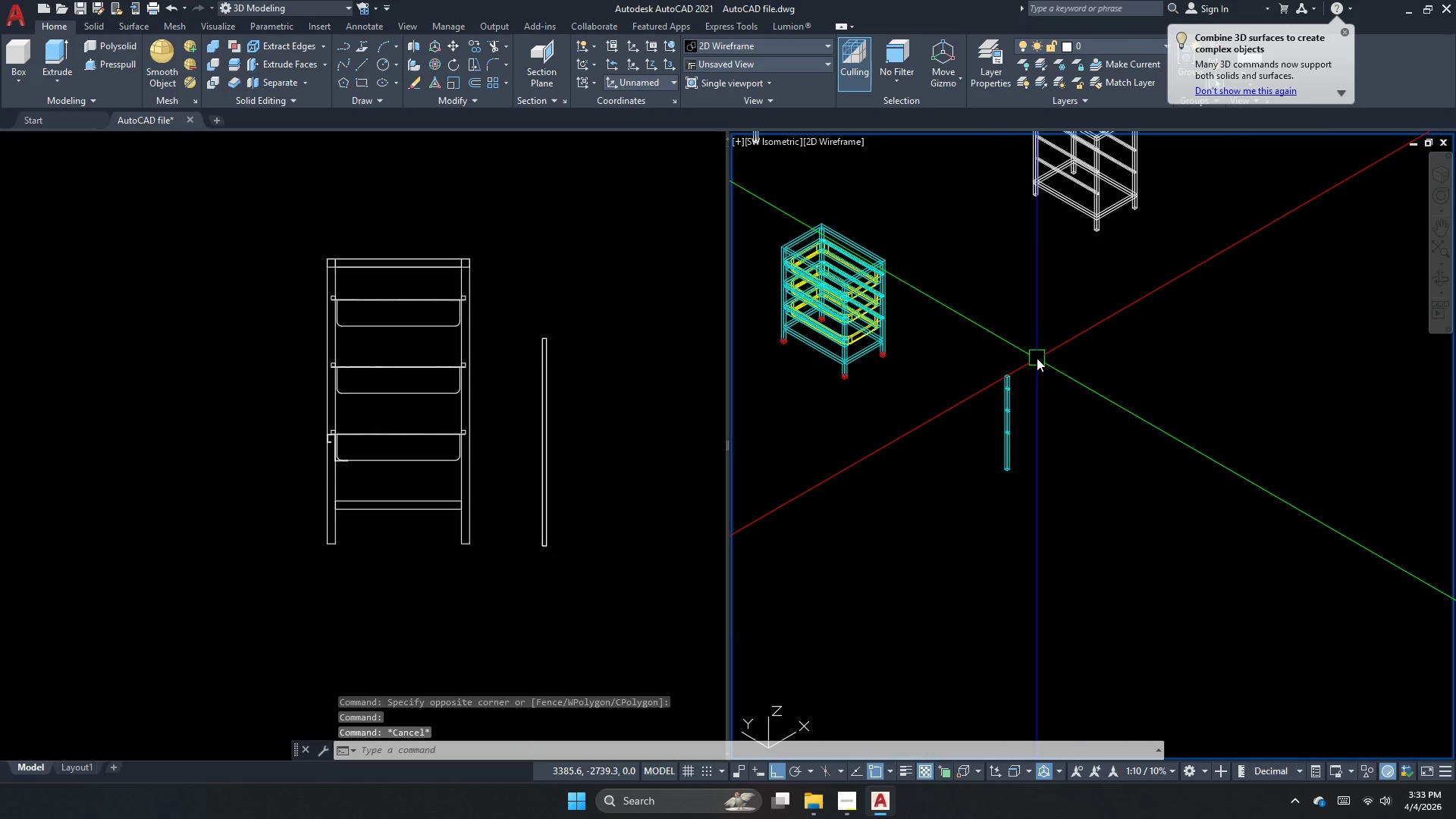 
left_click_drag(start_coordinate=[997, 405], to_coordinate=[981, 430])
 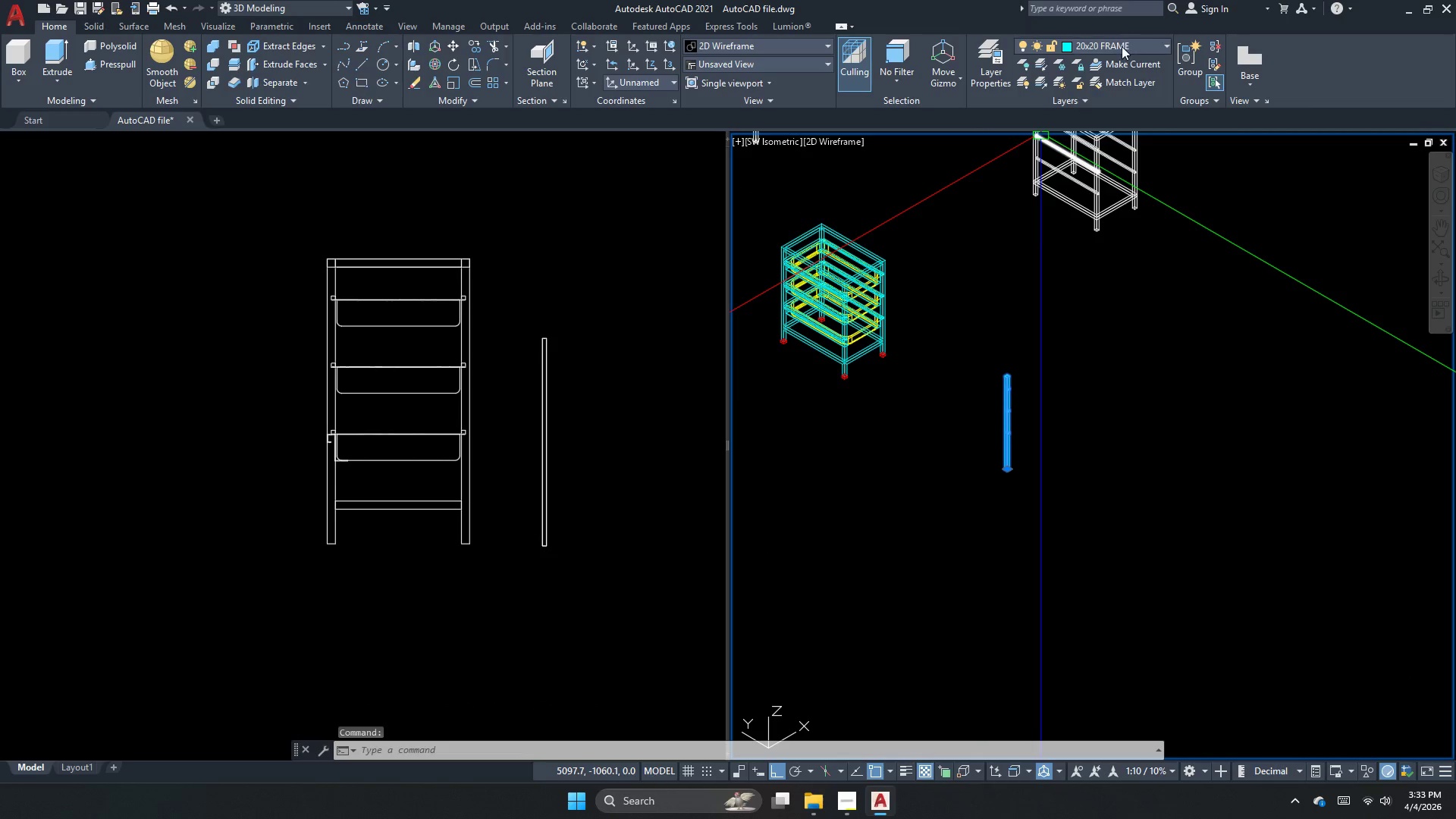 
key(Escape)
 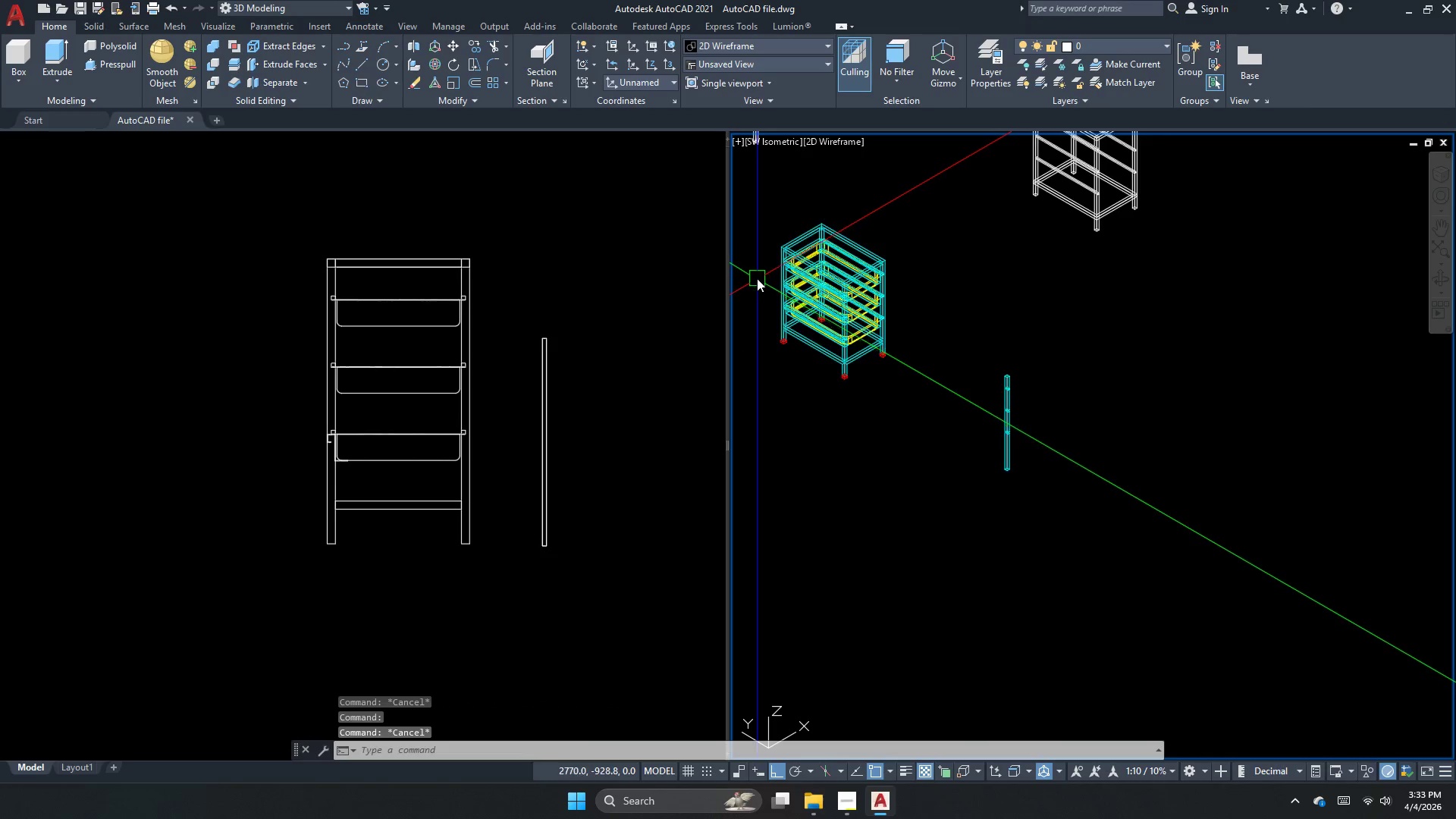 
scroll: coordinate [757, 278], scroll_direction: up, amount: 3.0
 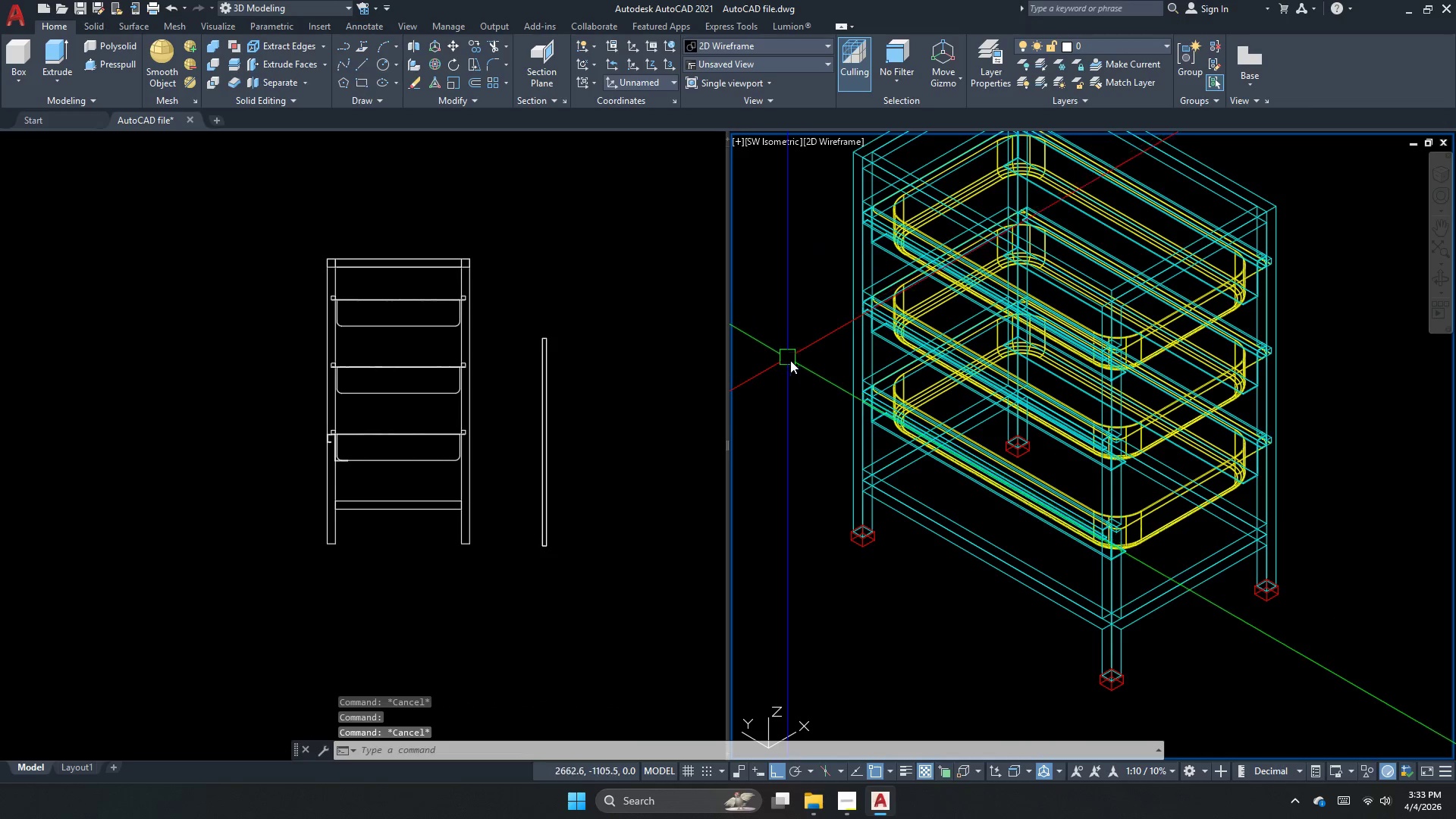 
key(Escape)
 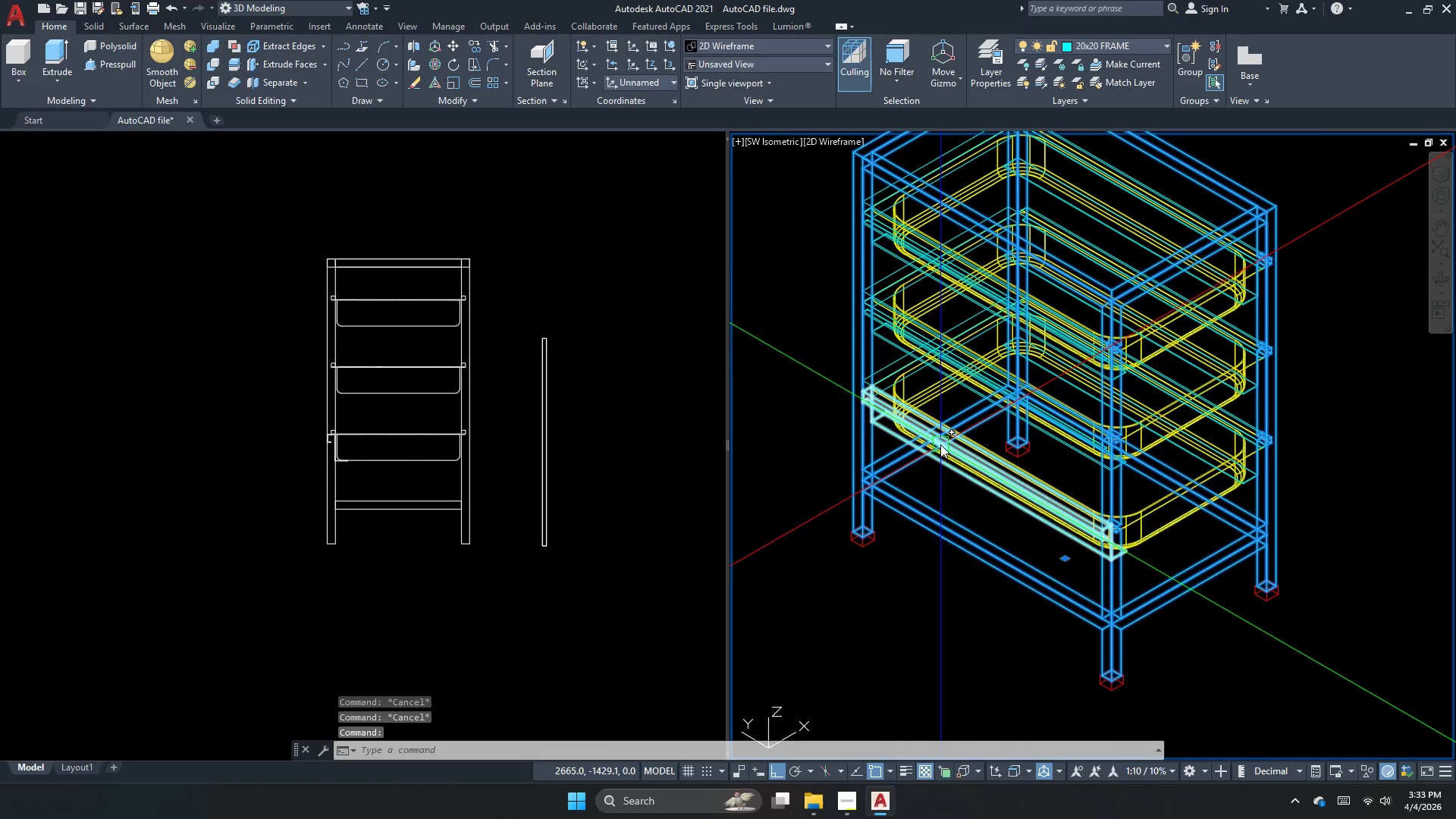 
key(Escape)
type(rec )
 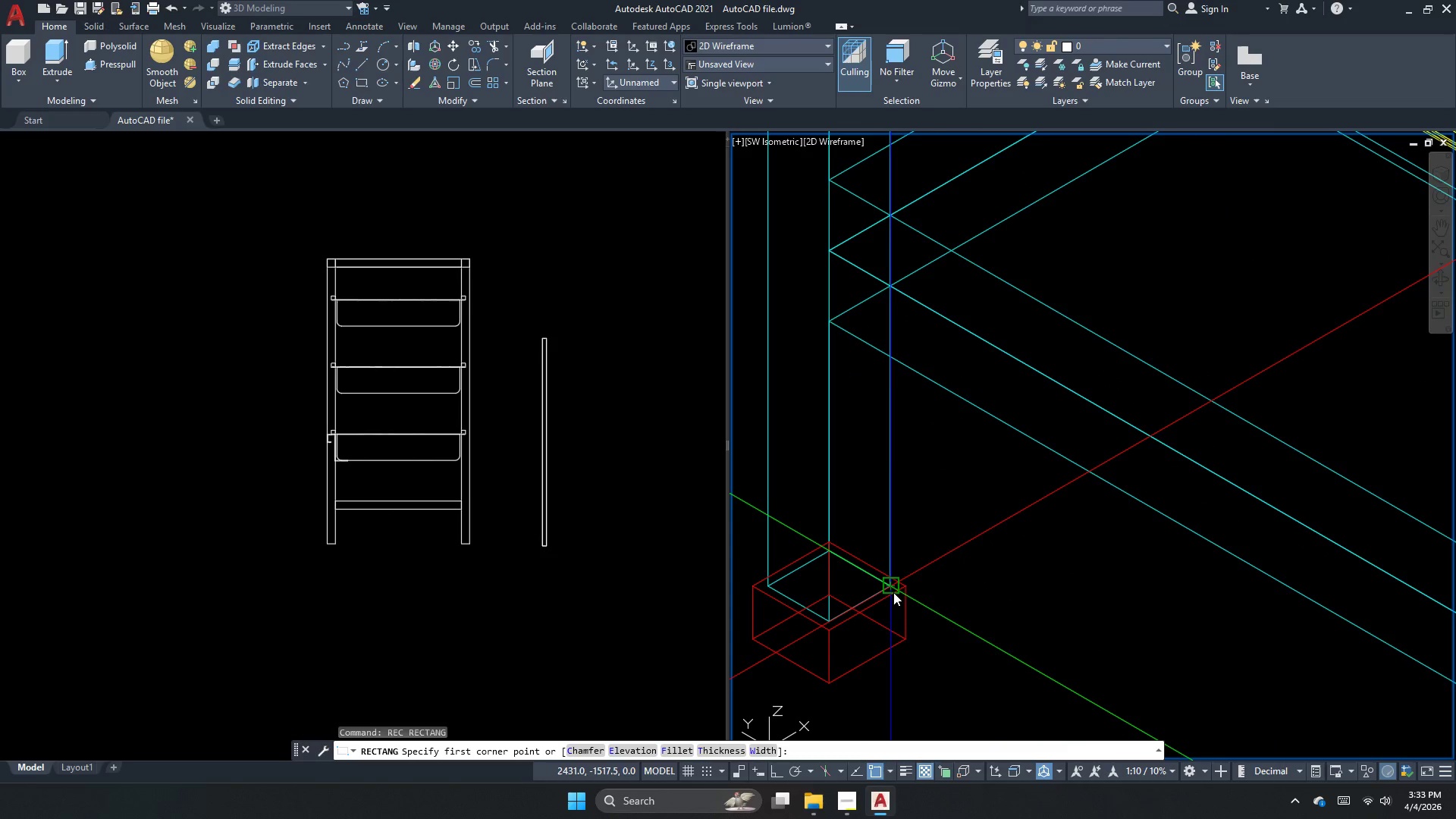 
scroll: coordinate [871, 659], scroll_direction: up, amount: 4.0
 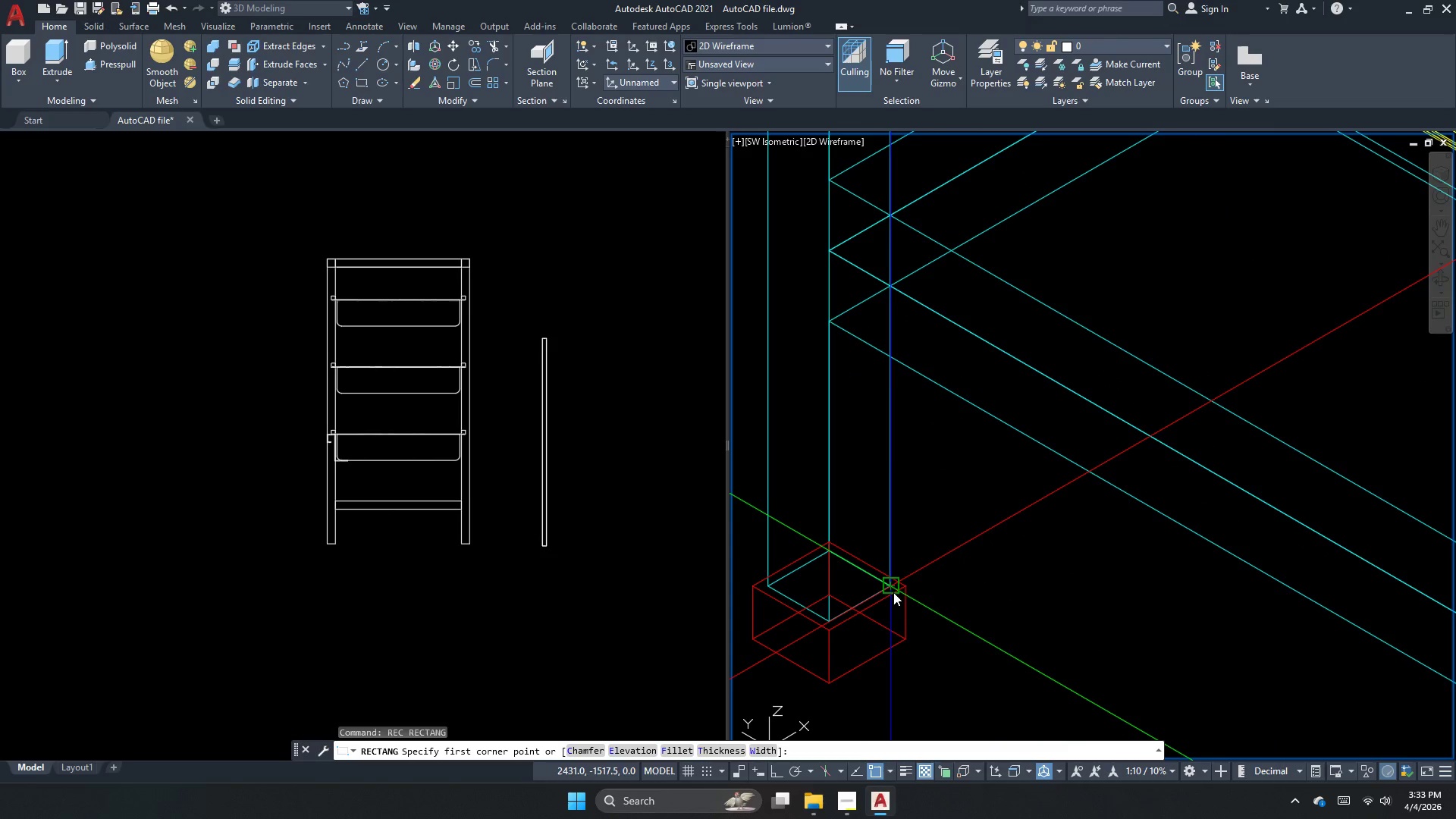 
left_click_drag(start_coordinate=[893, 592], to_coordinate=[886, 591])
 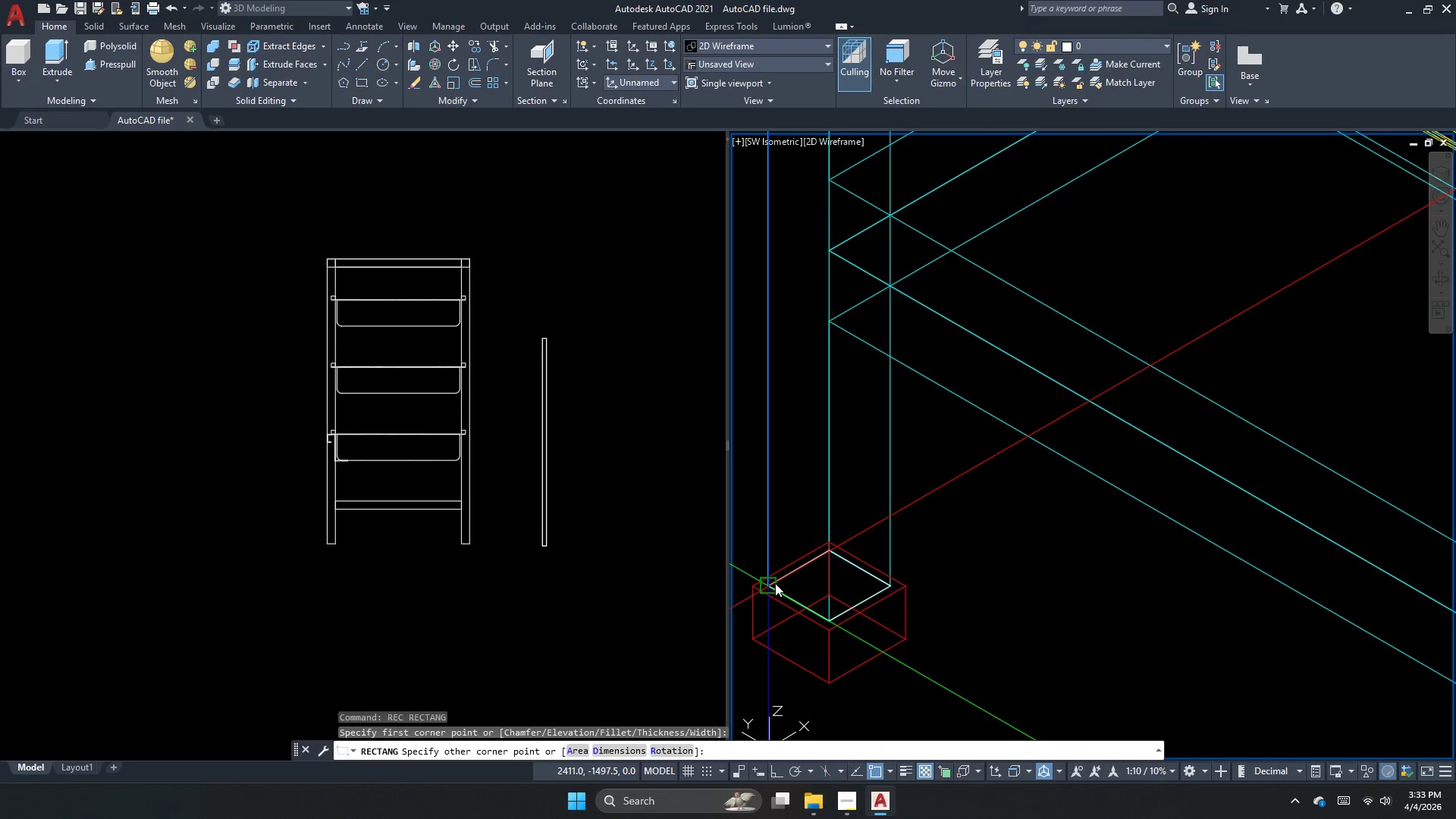 
left_click([776, 585])
 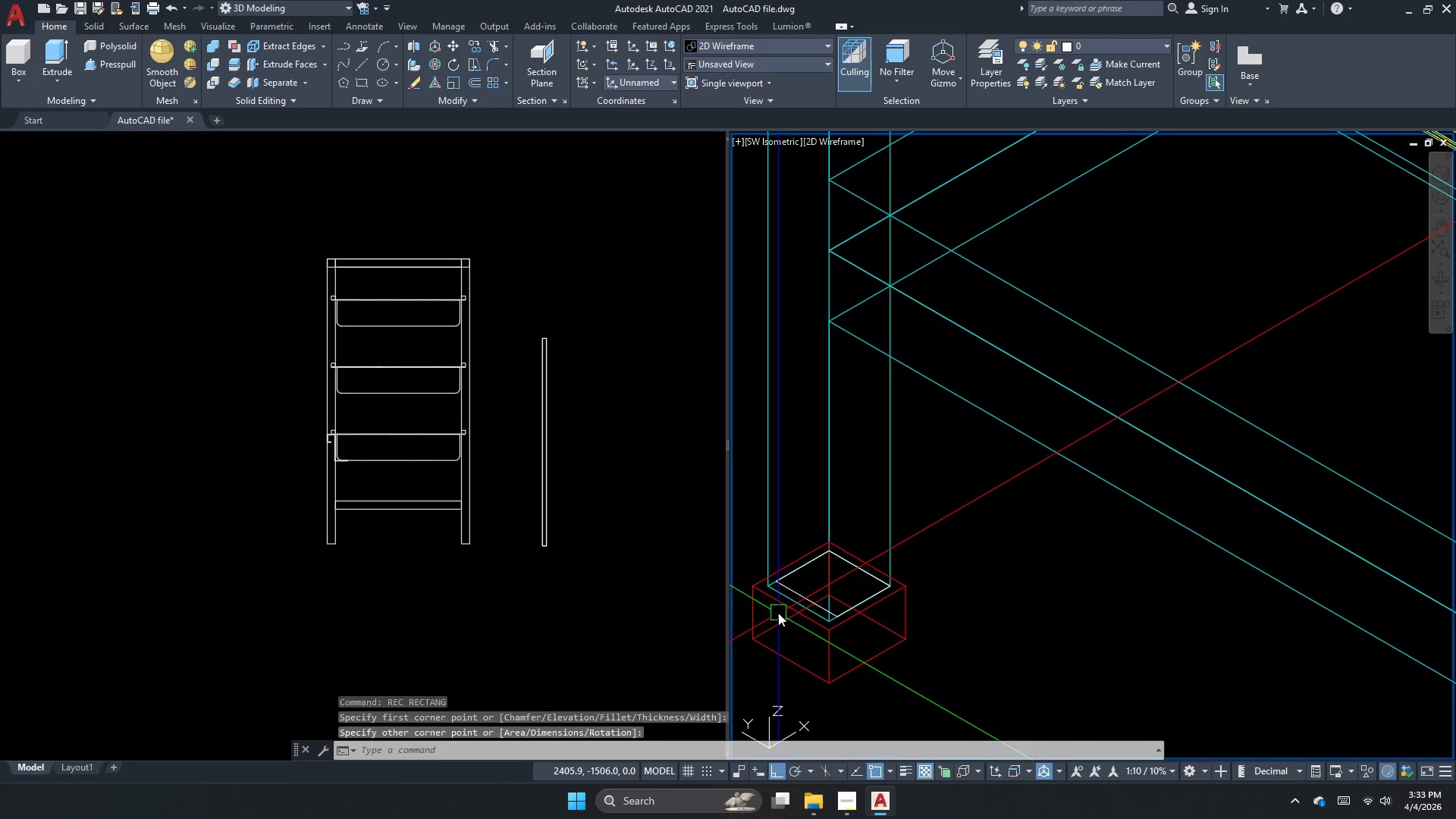 
key(Escape)
 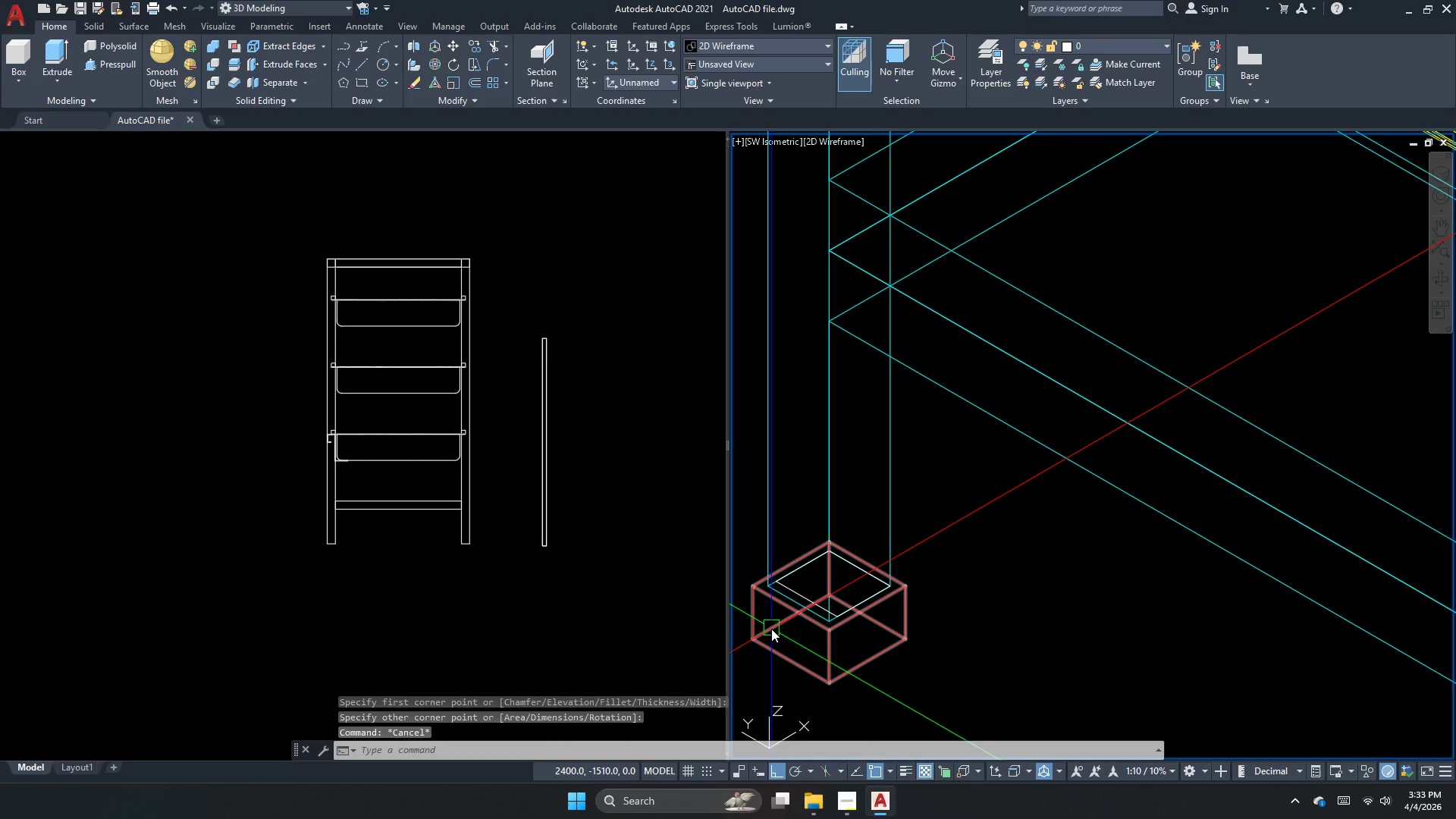 
key(Escape)
 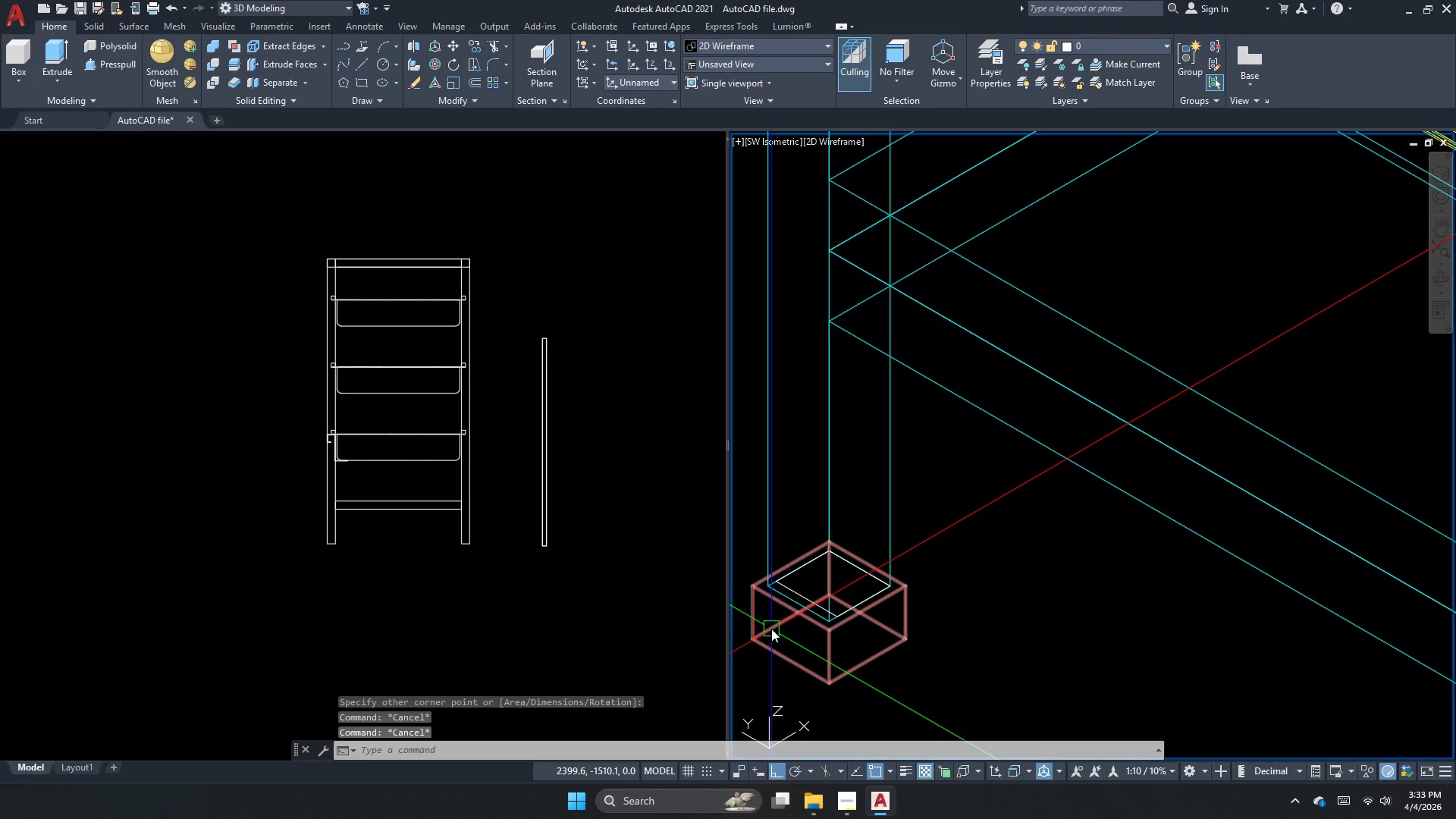 
key(Escape)
 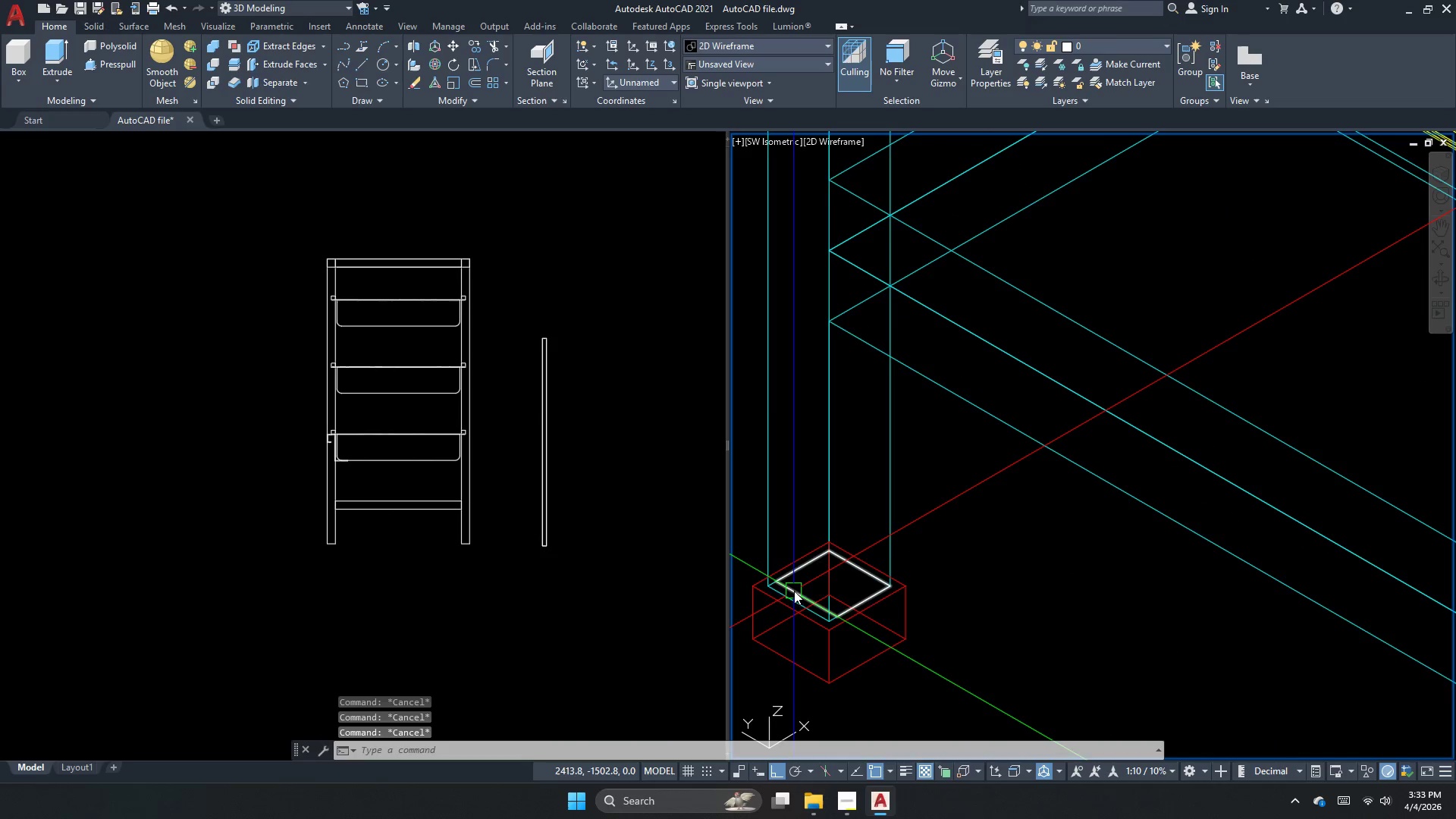 
left_click([795, 589])
 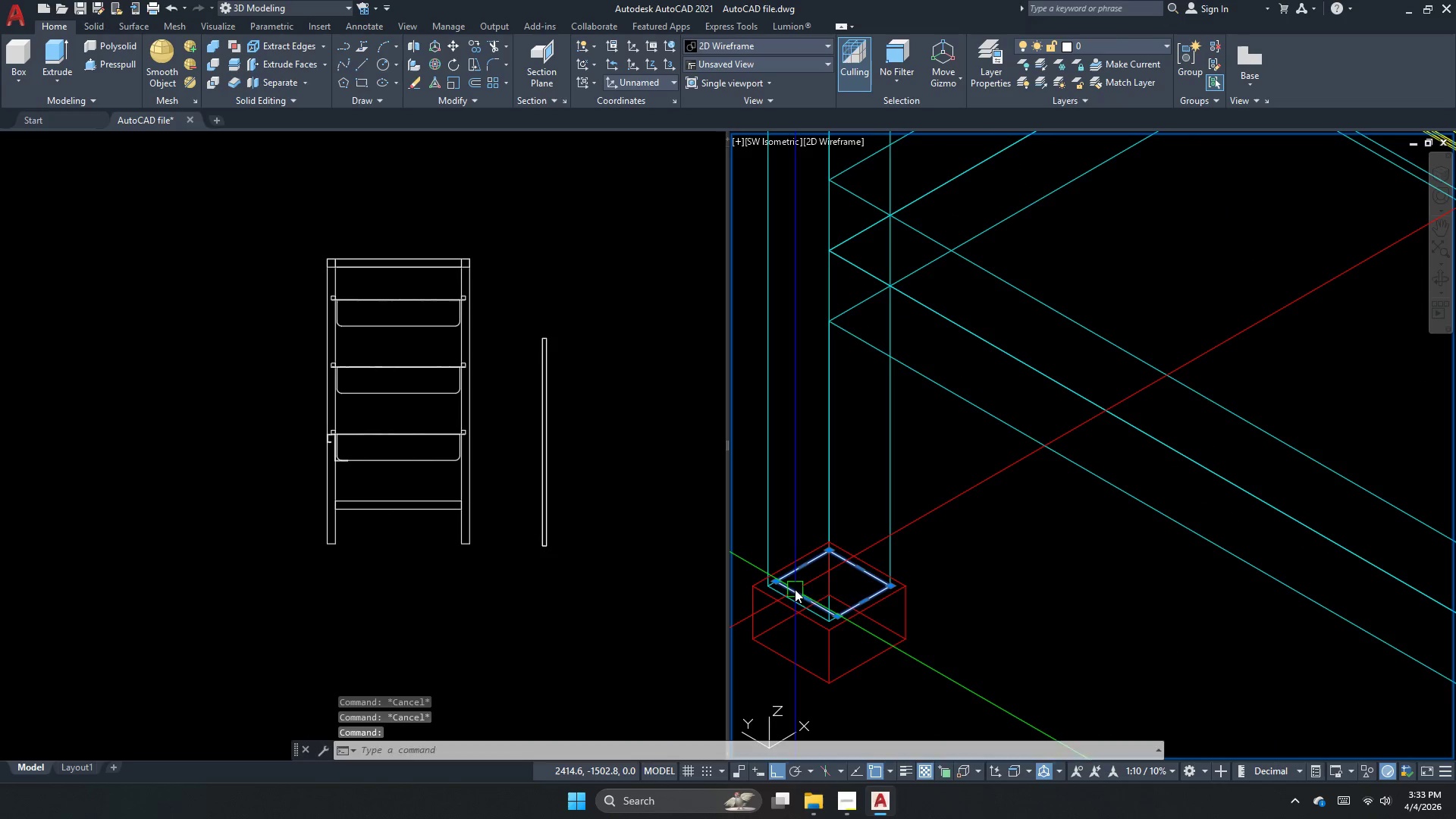 
key(E)
 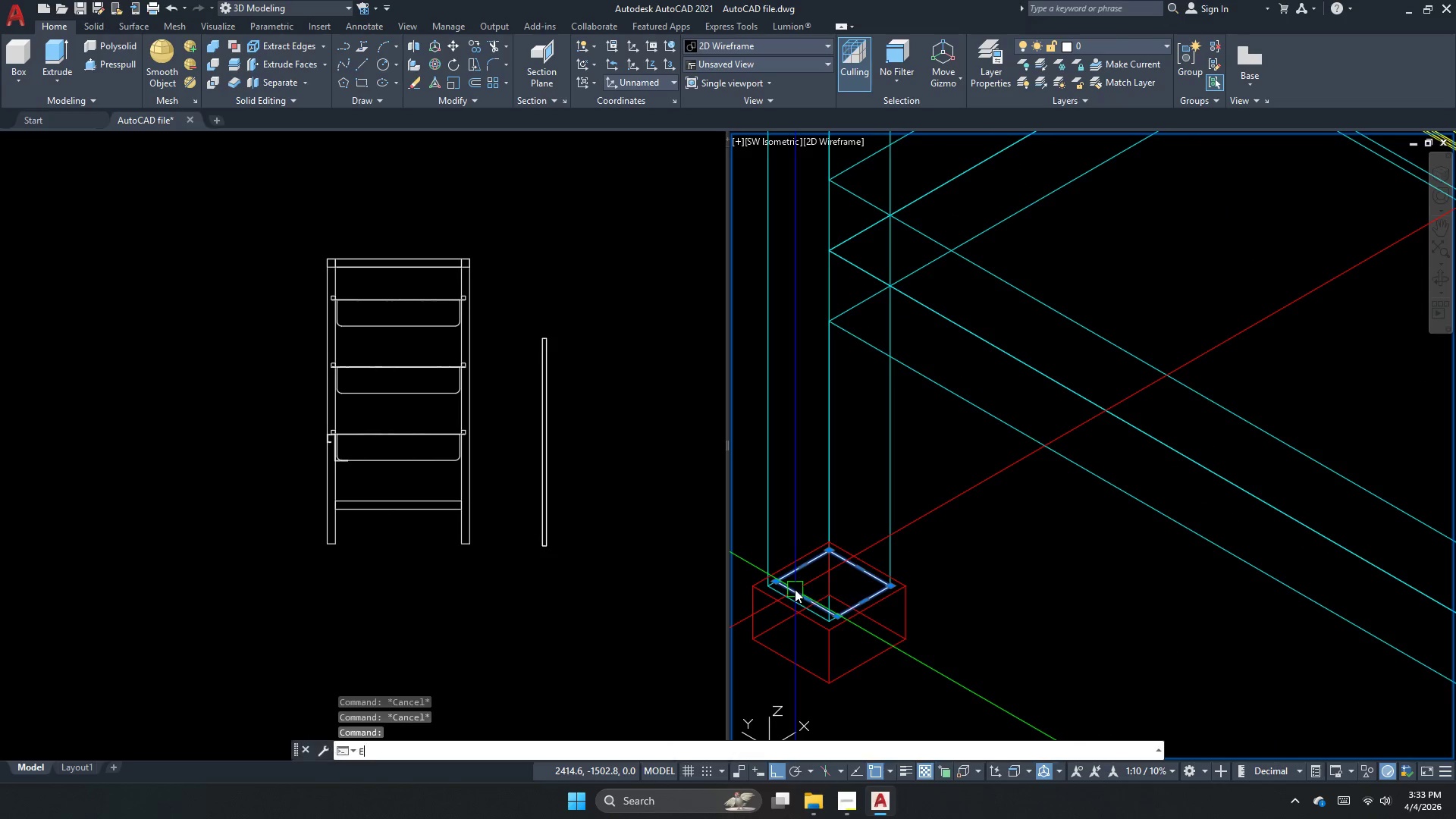 
key(Space)
 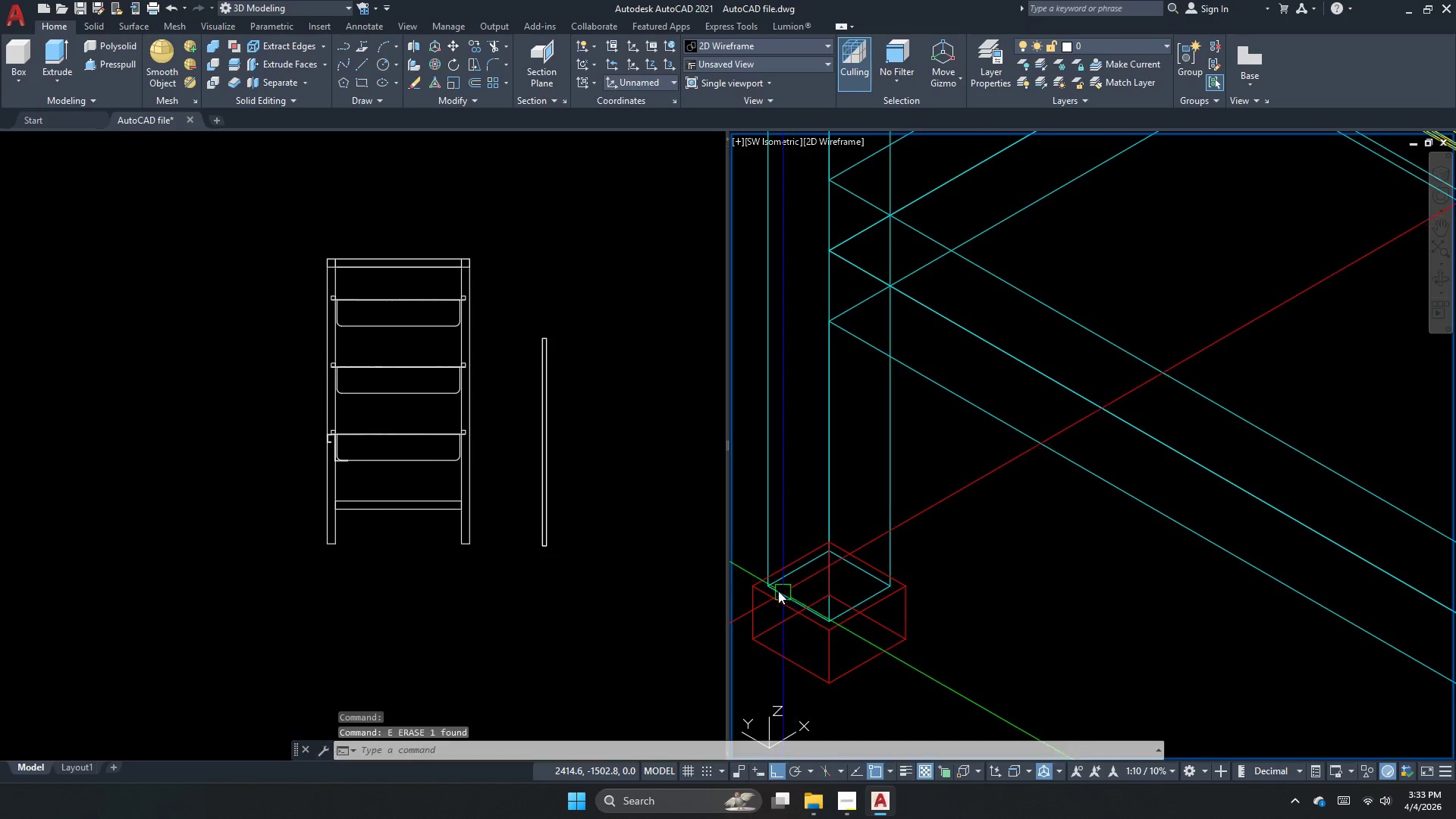 
key(Escape)
 